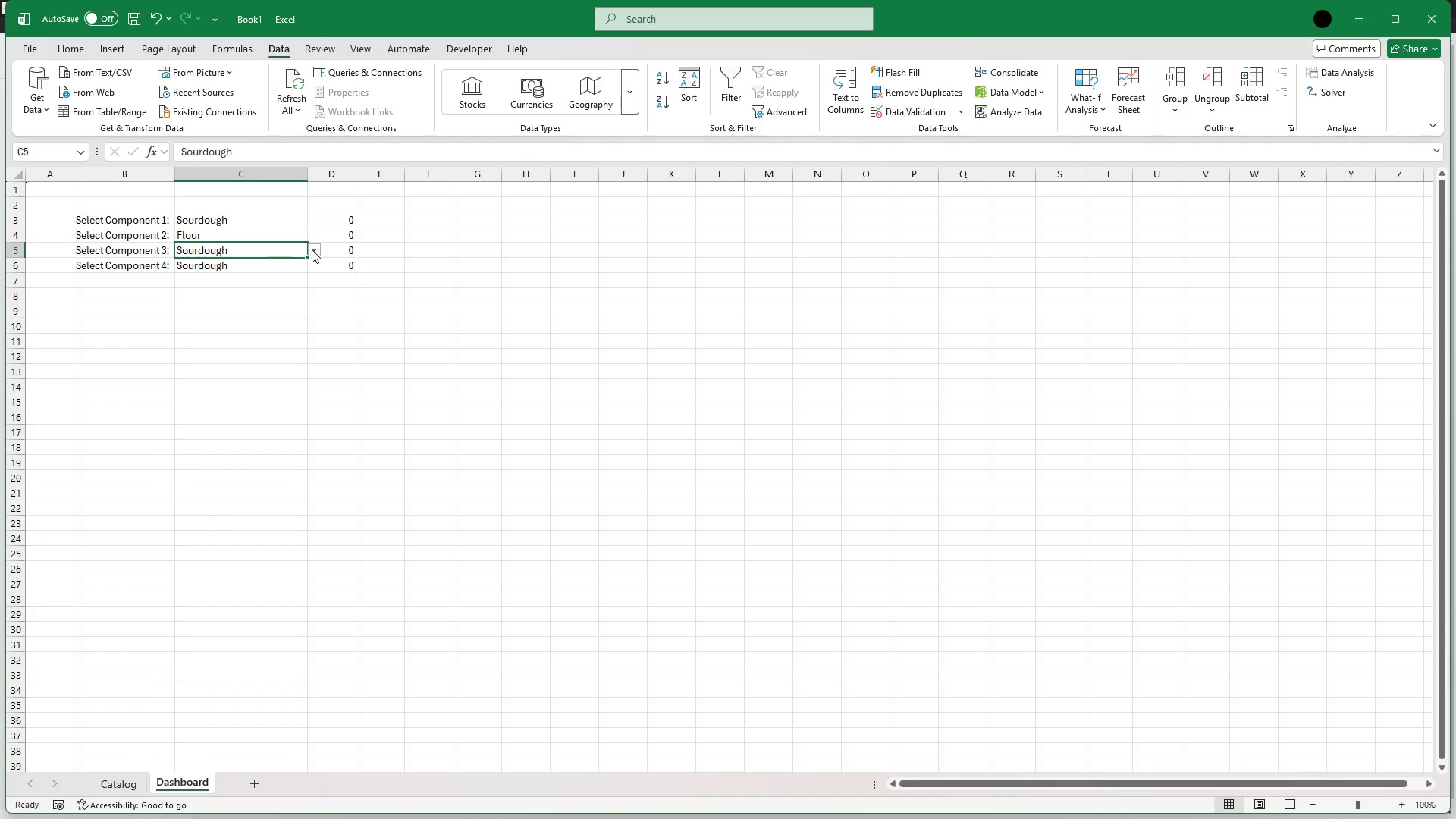 
left_click([312, 249])
 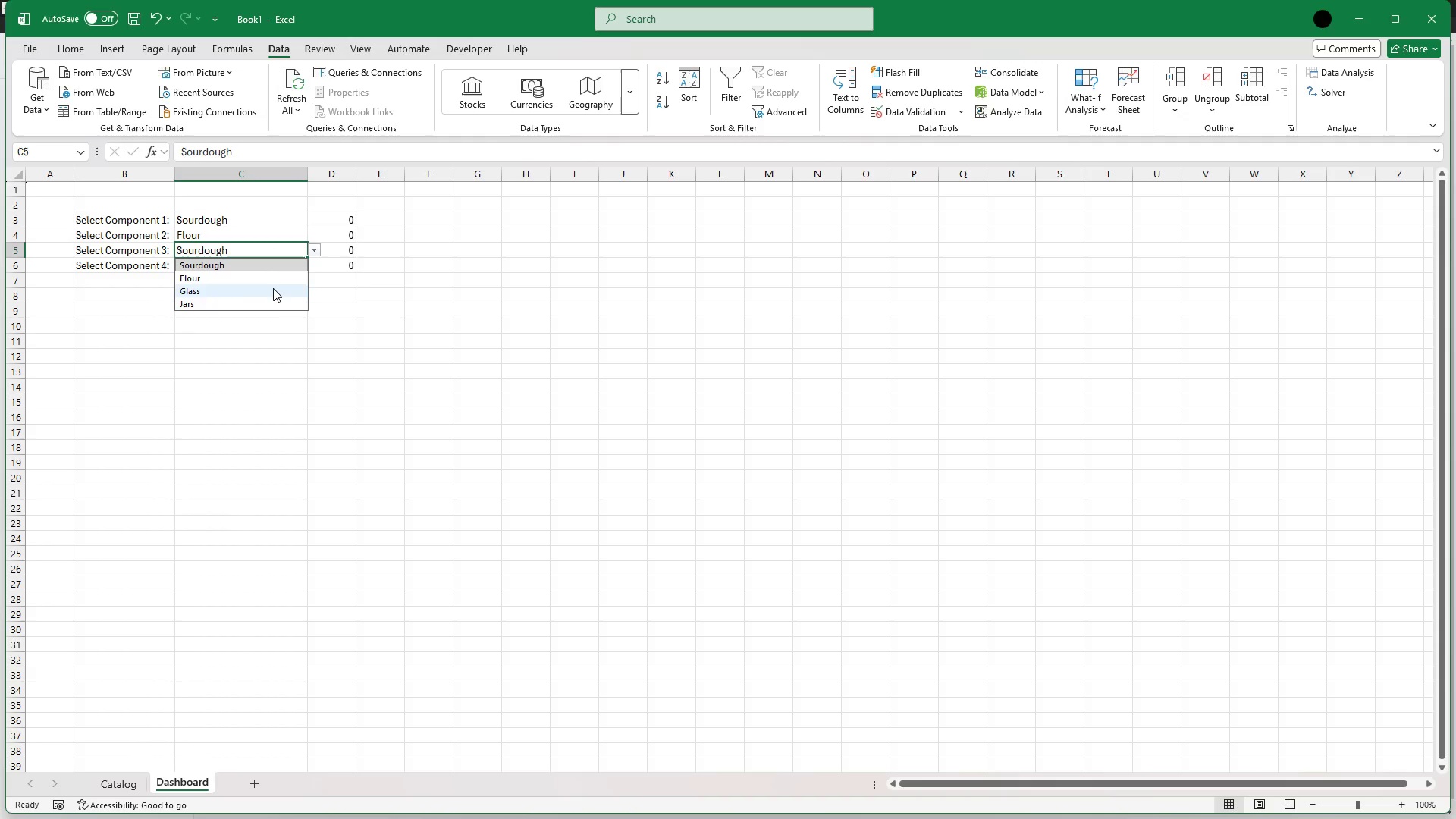 
left_click([273, 290])
 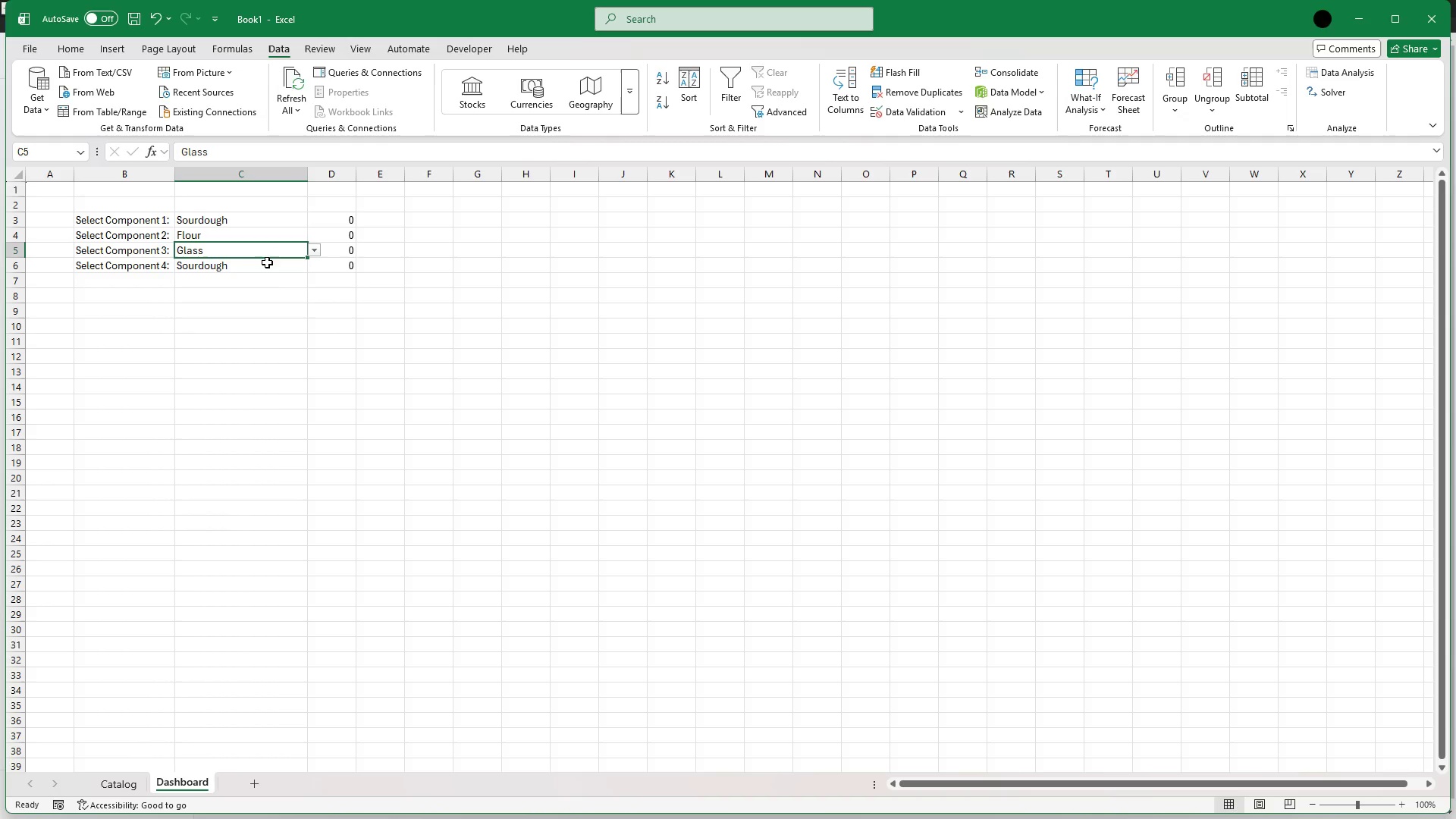 
left_click([266, 268])
 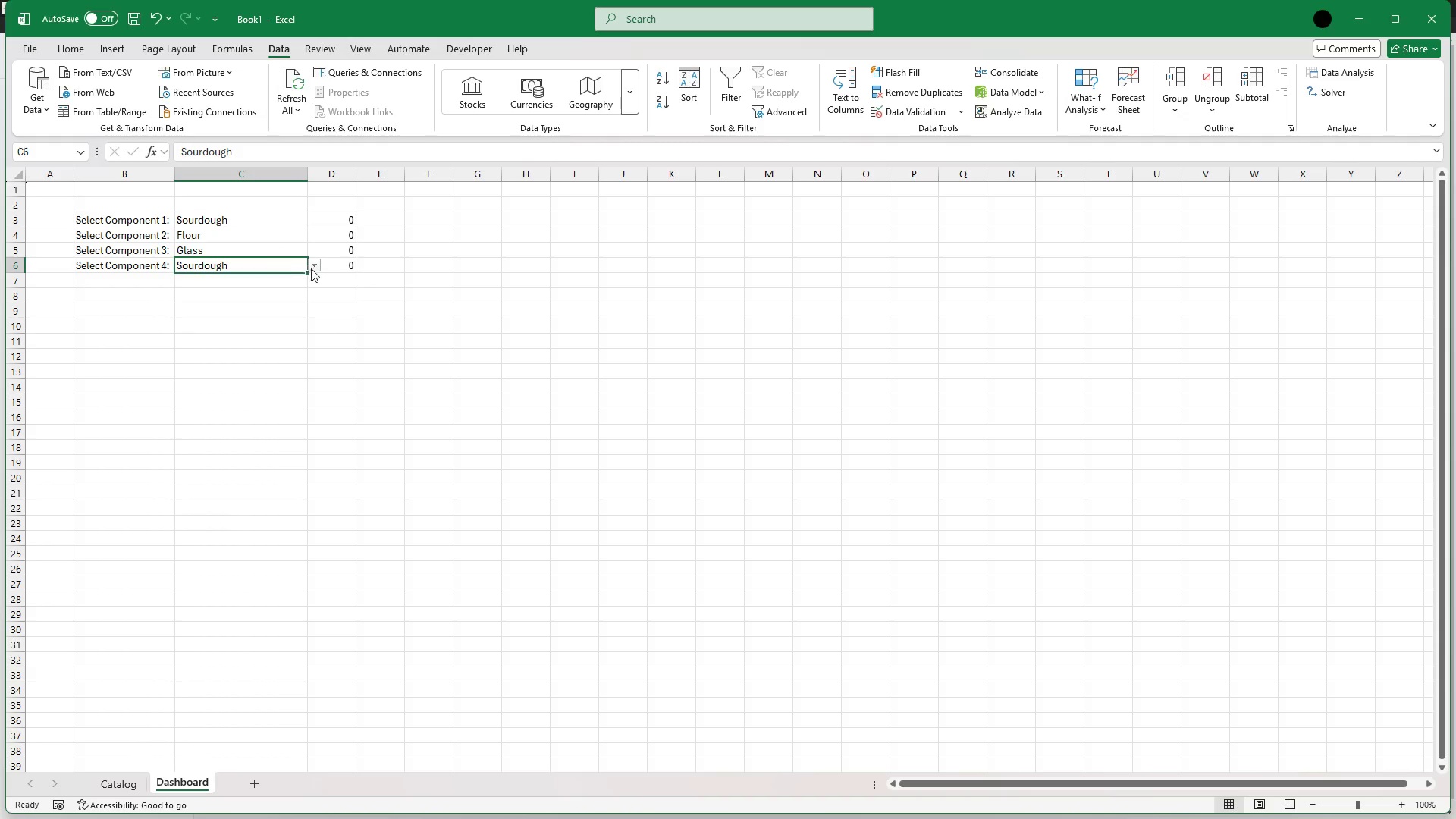 
left_click([315, 268])
 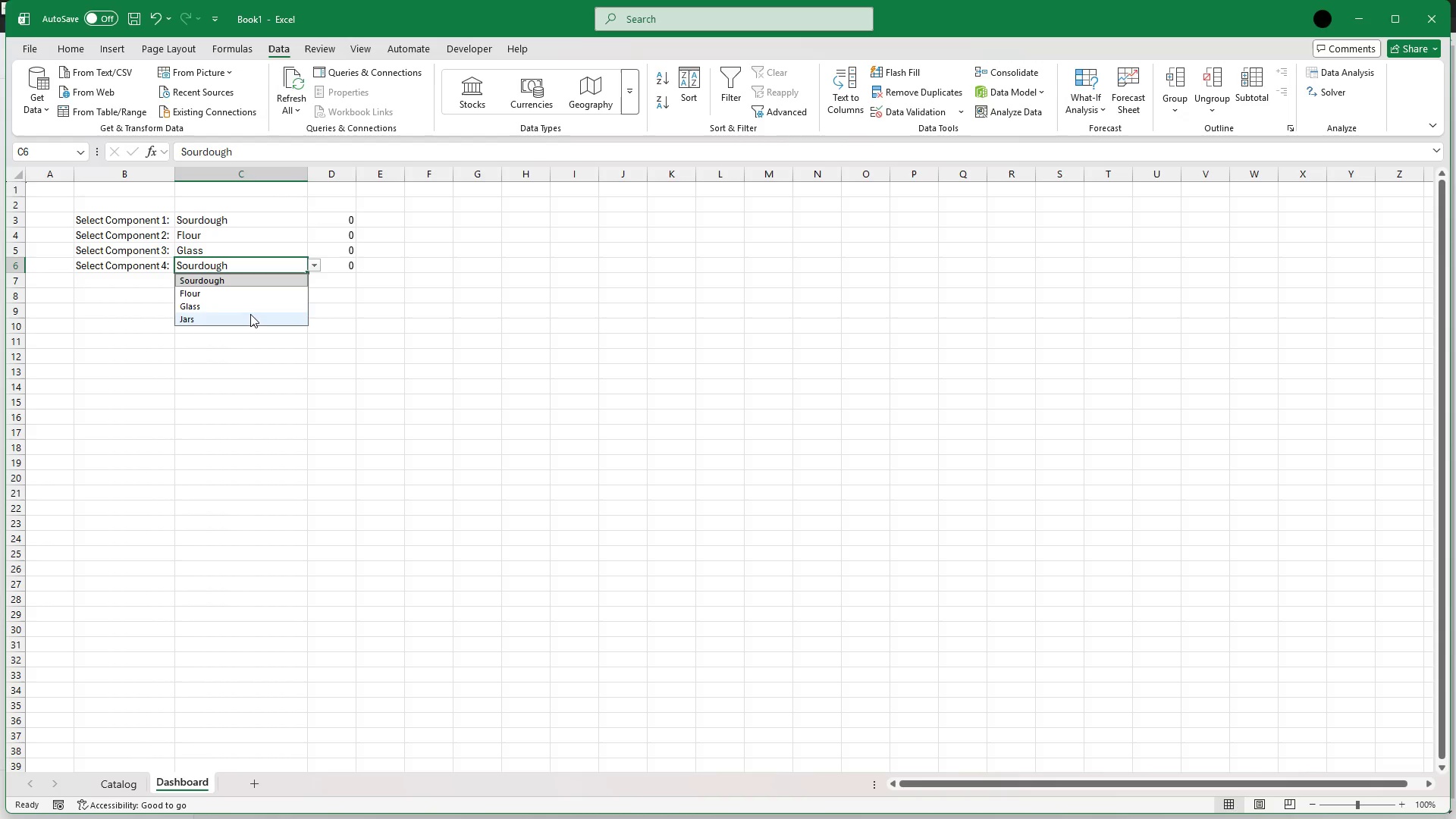 
left_click([250, 316])
 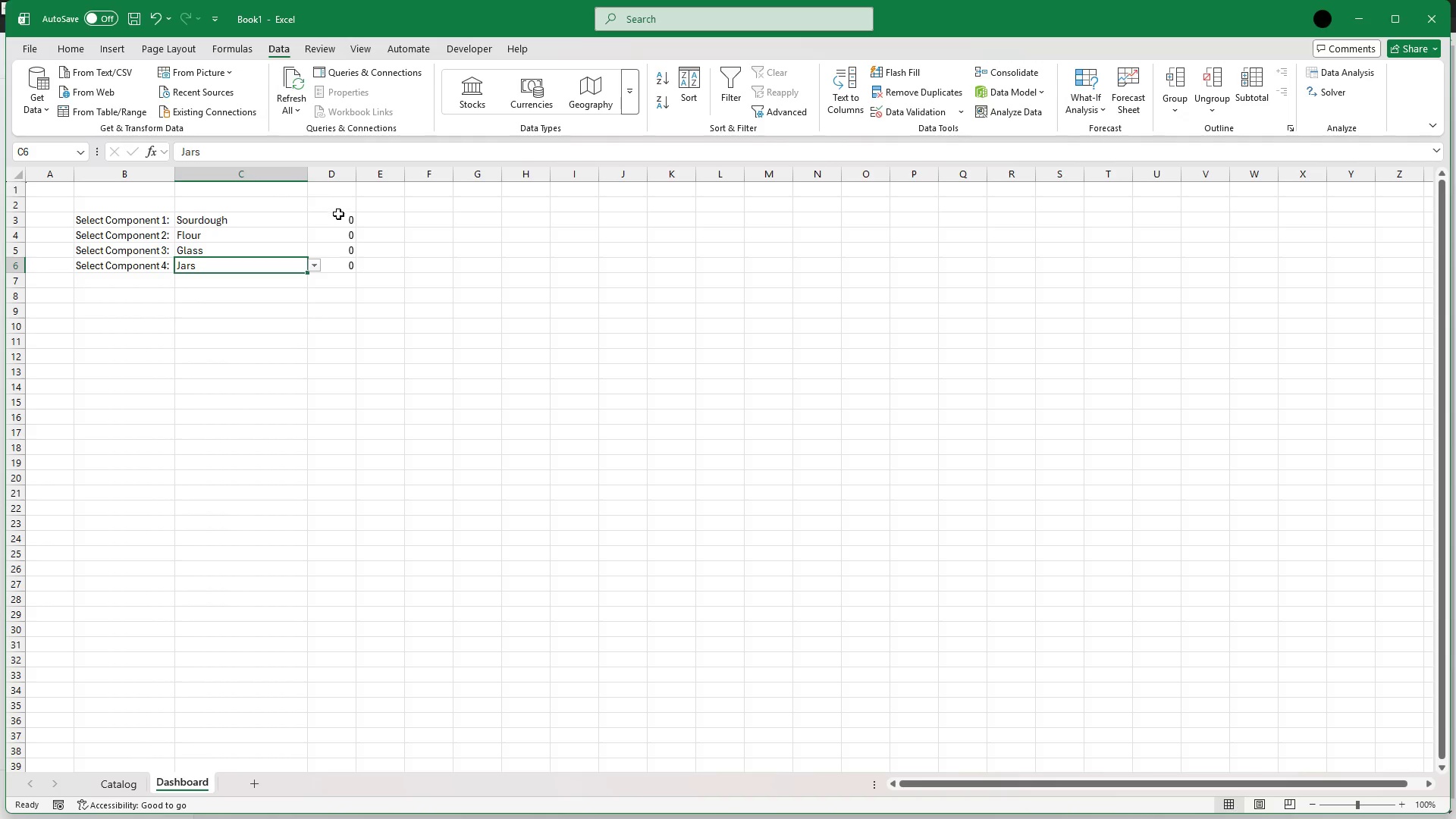 
left_click([338, 215])
 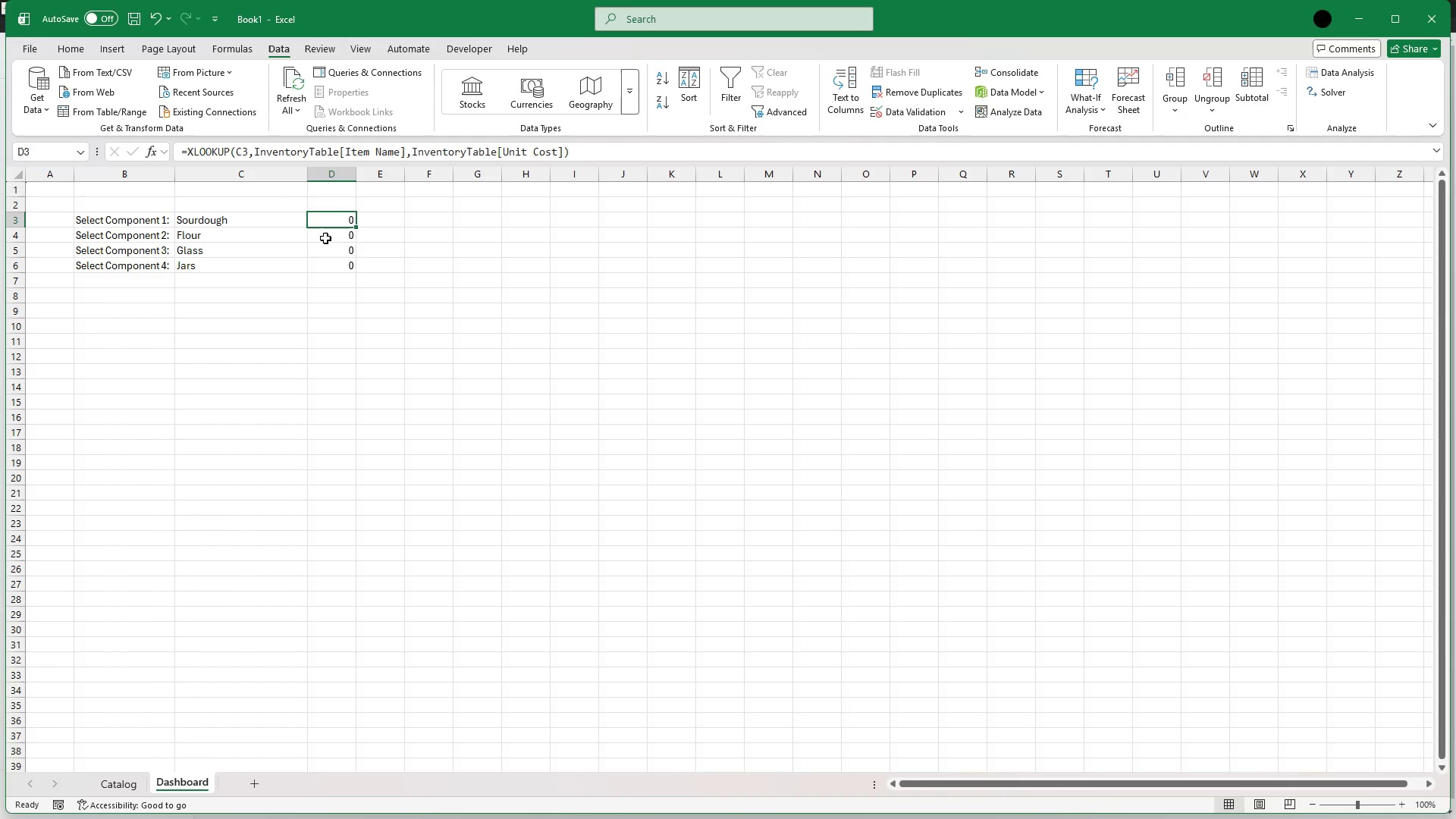 
wait(6.02)
 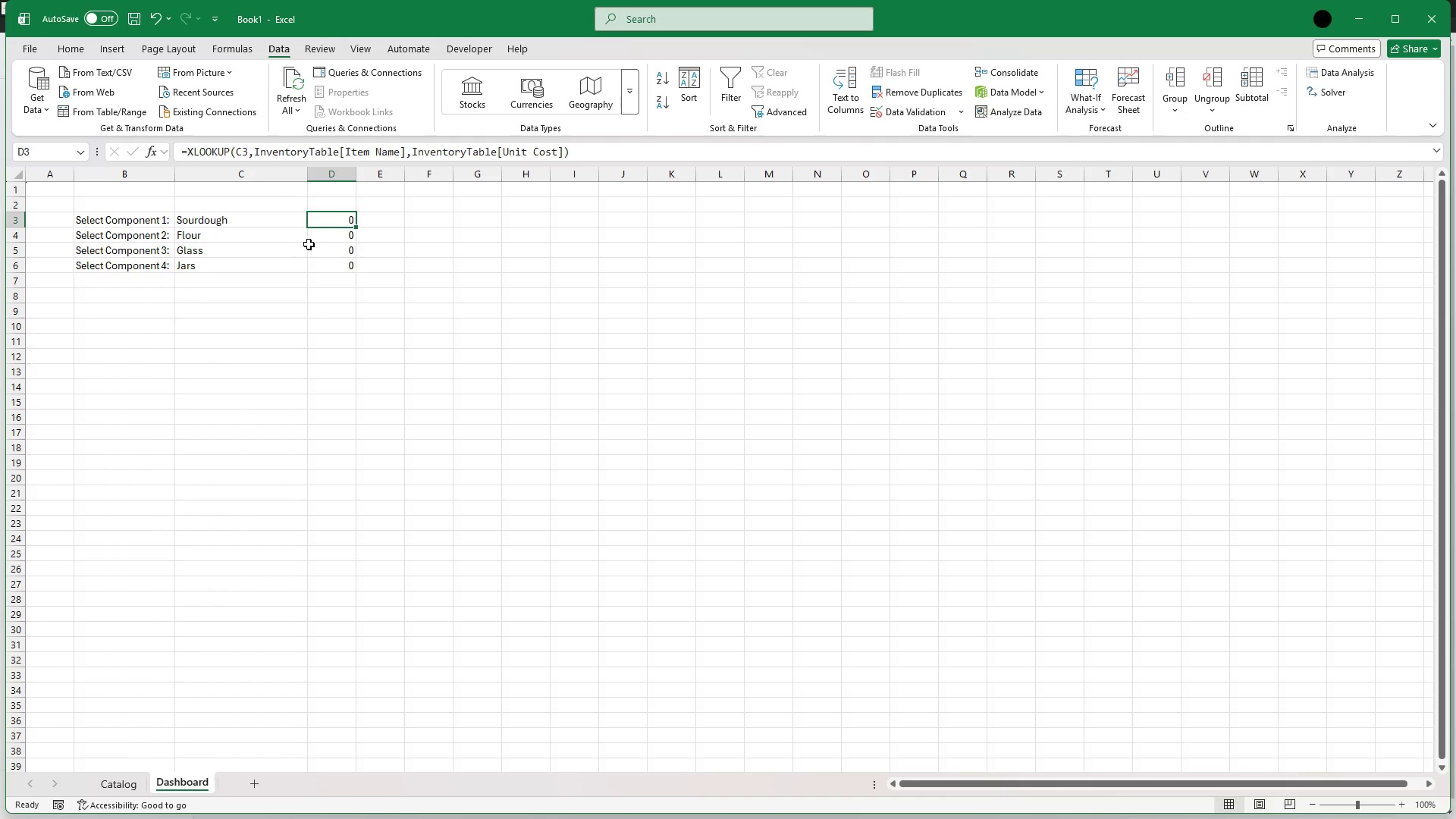 
left_click([325, 237])
 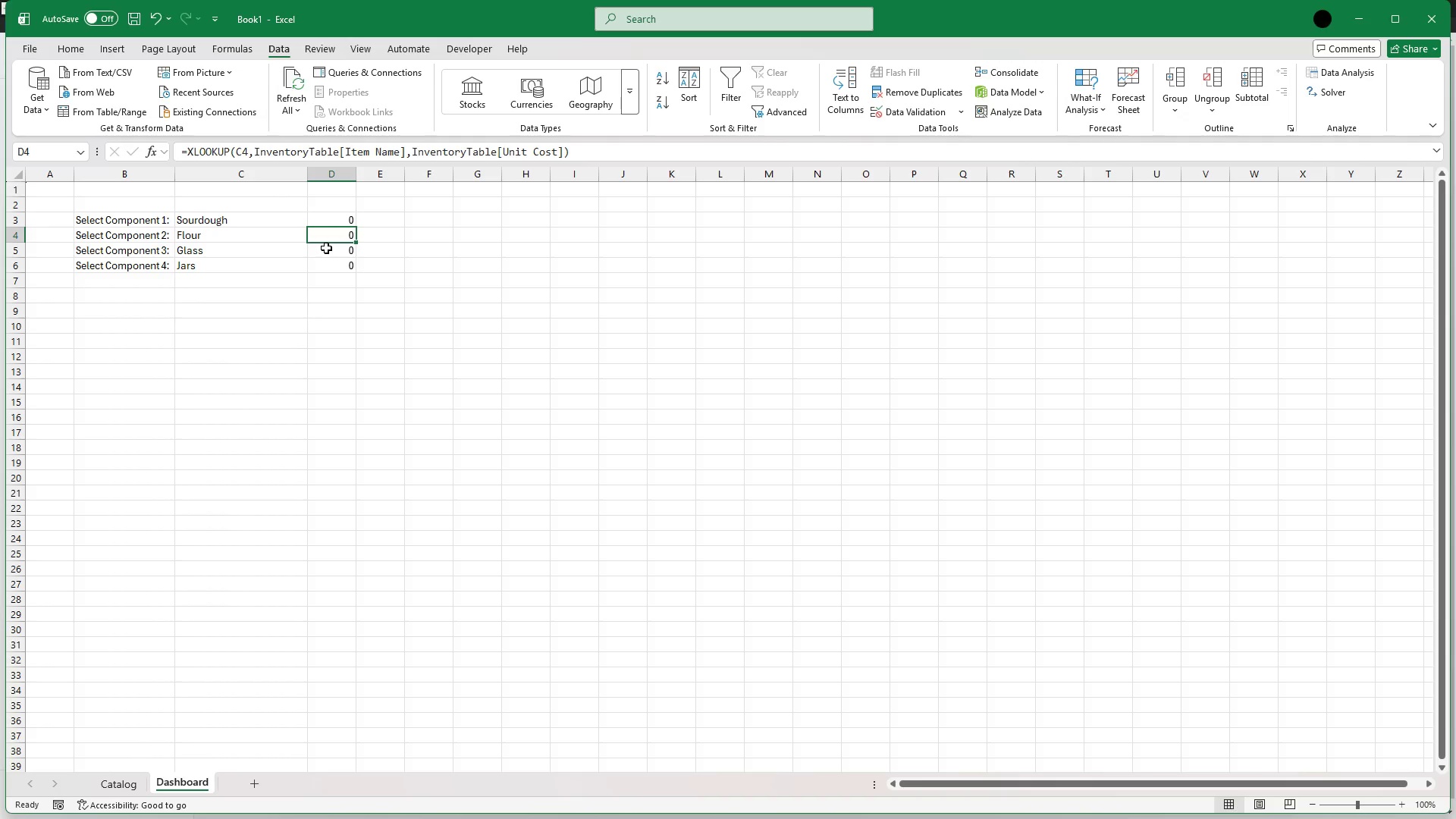 
left_click([326, 248])
 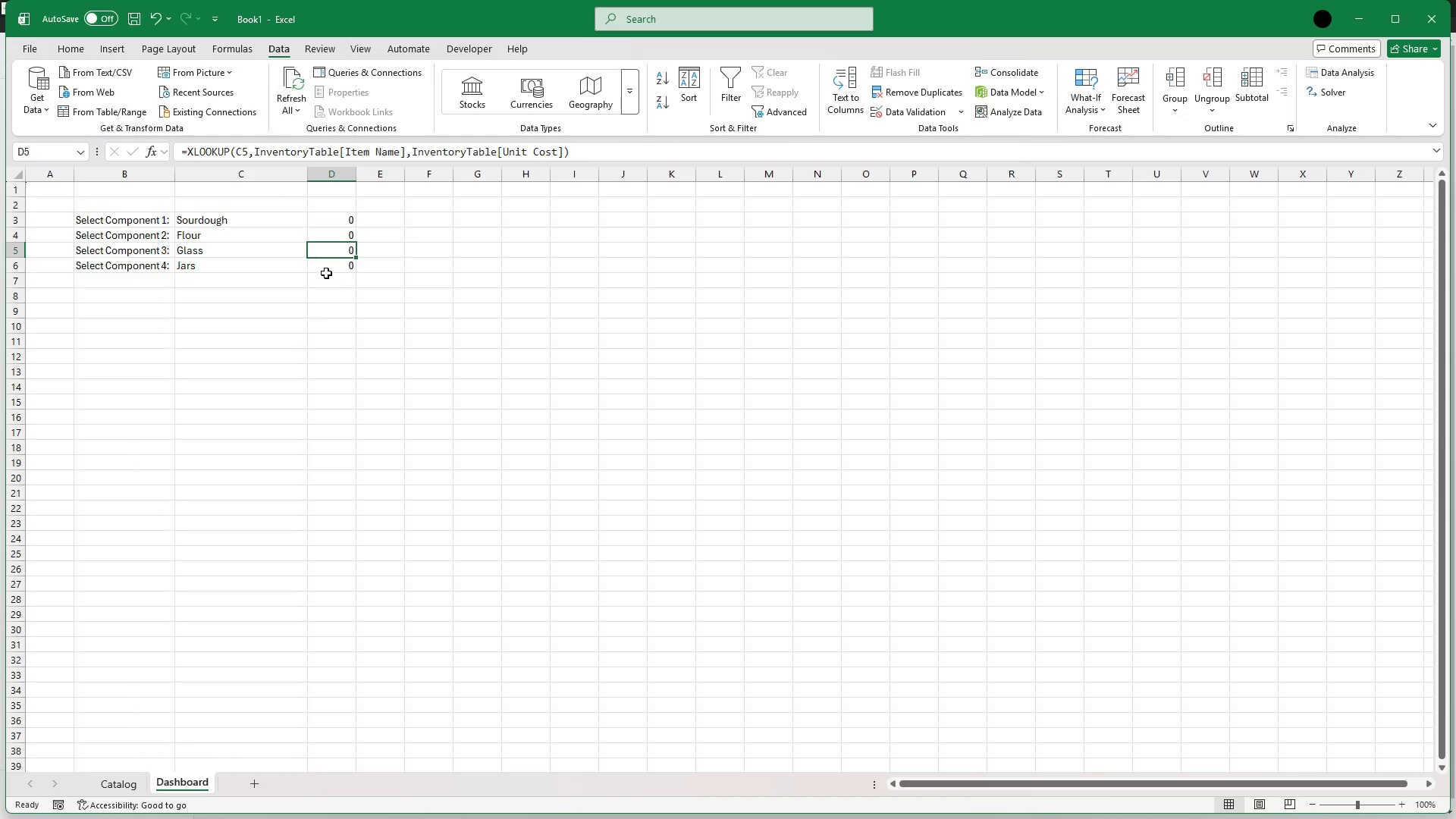 
left_click([328, 273])
 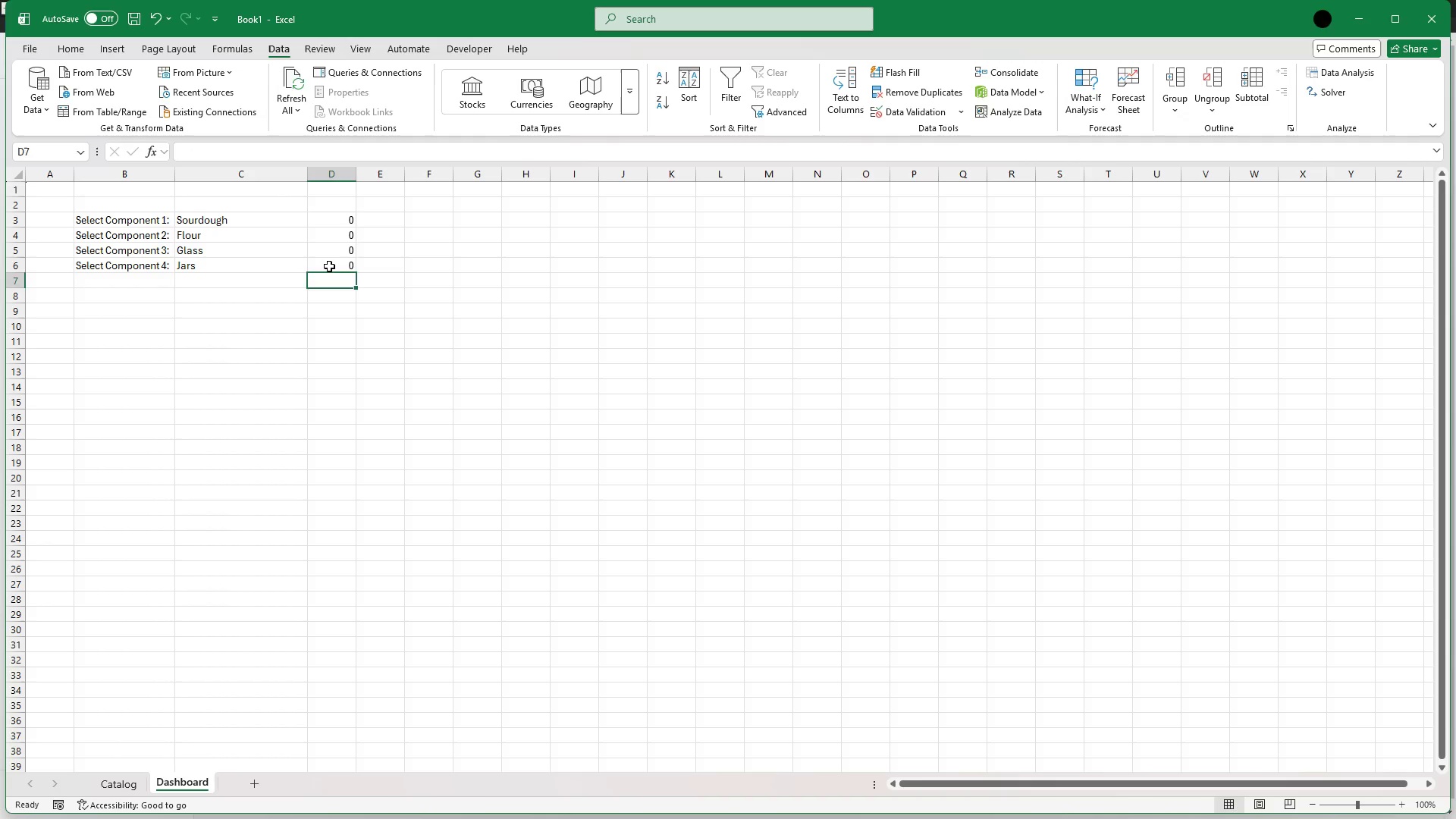 
left_click([329, 266])
 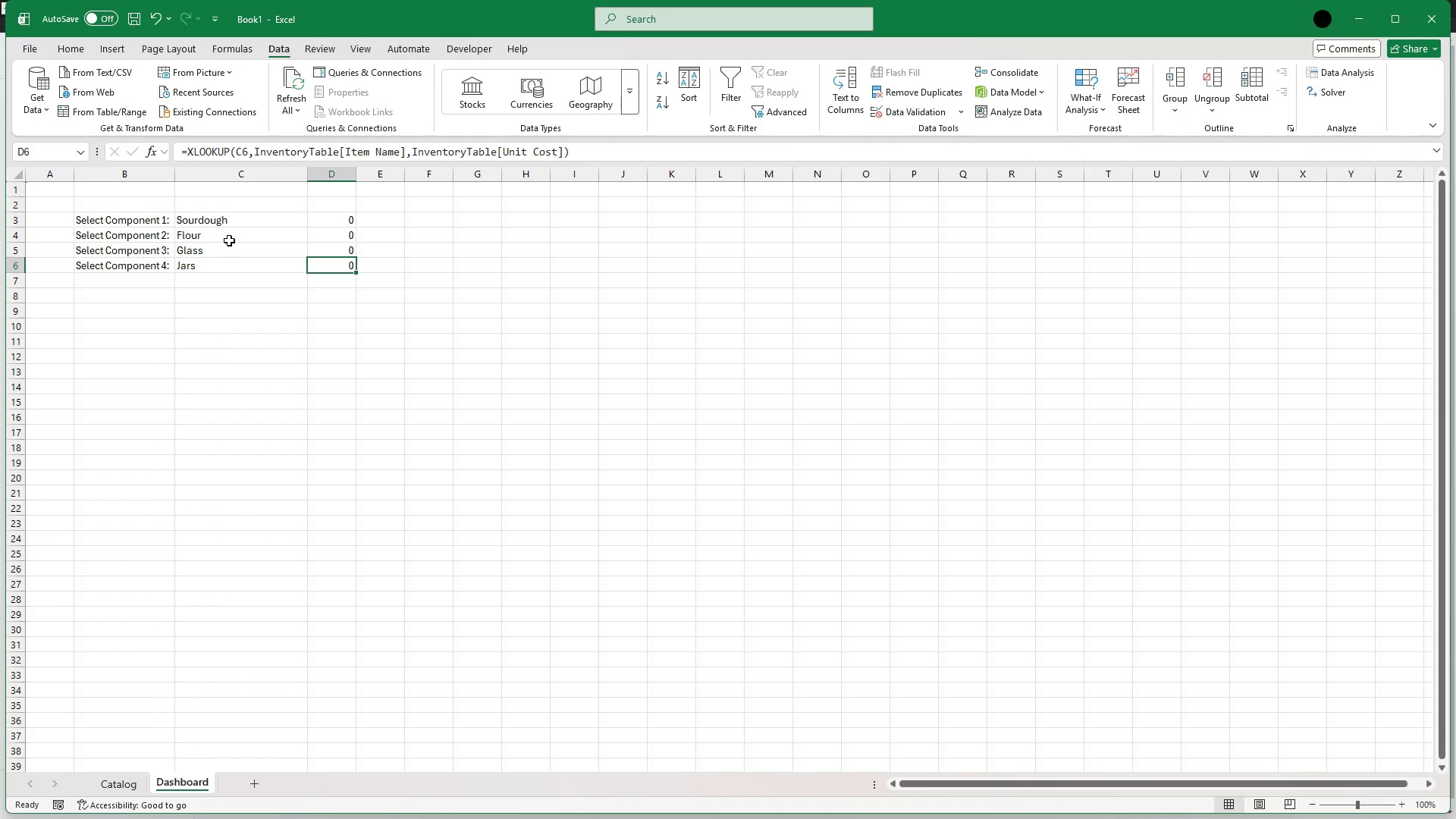 
wait(11.09)
 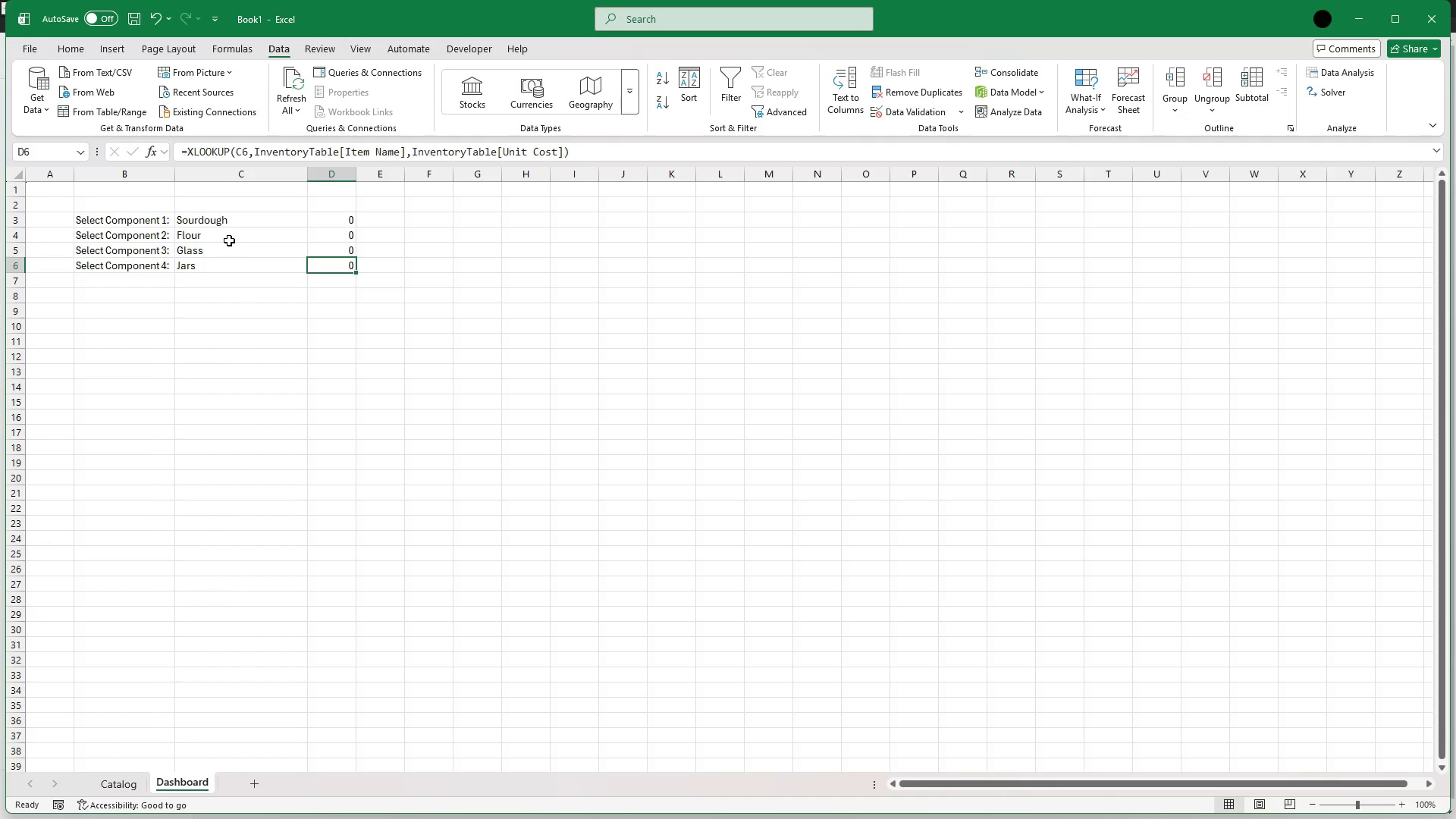 
left_click([118, 784])
 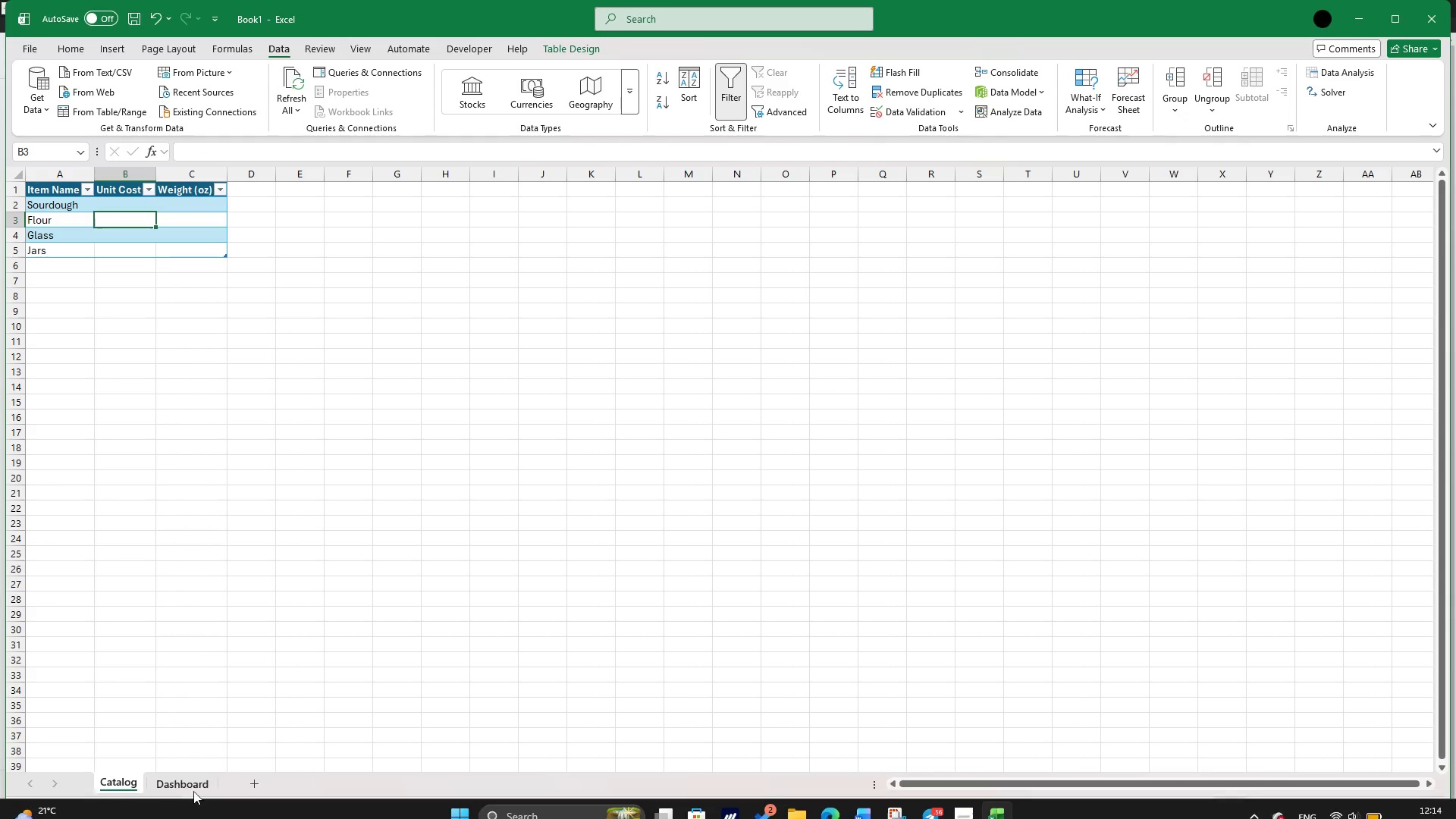 
left_click([191, 780])
 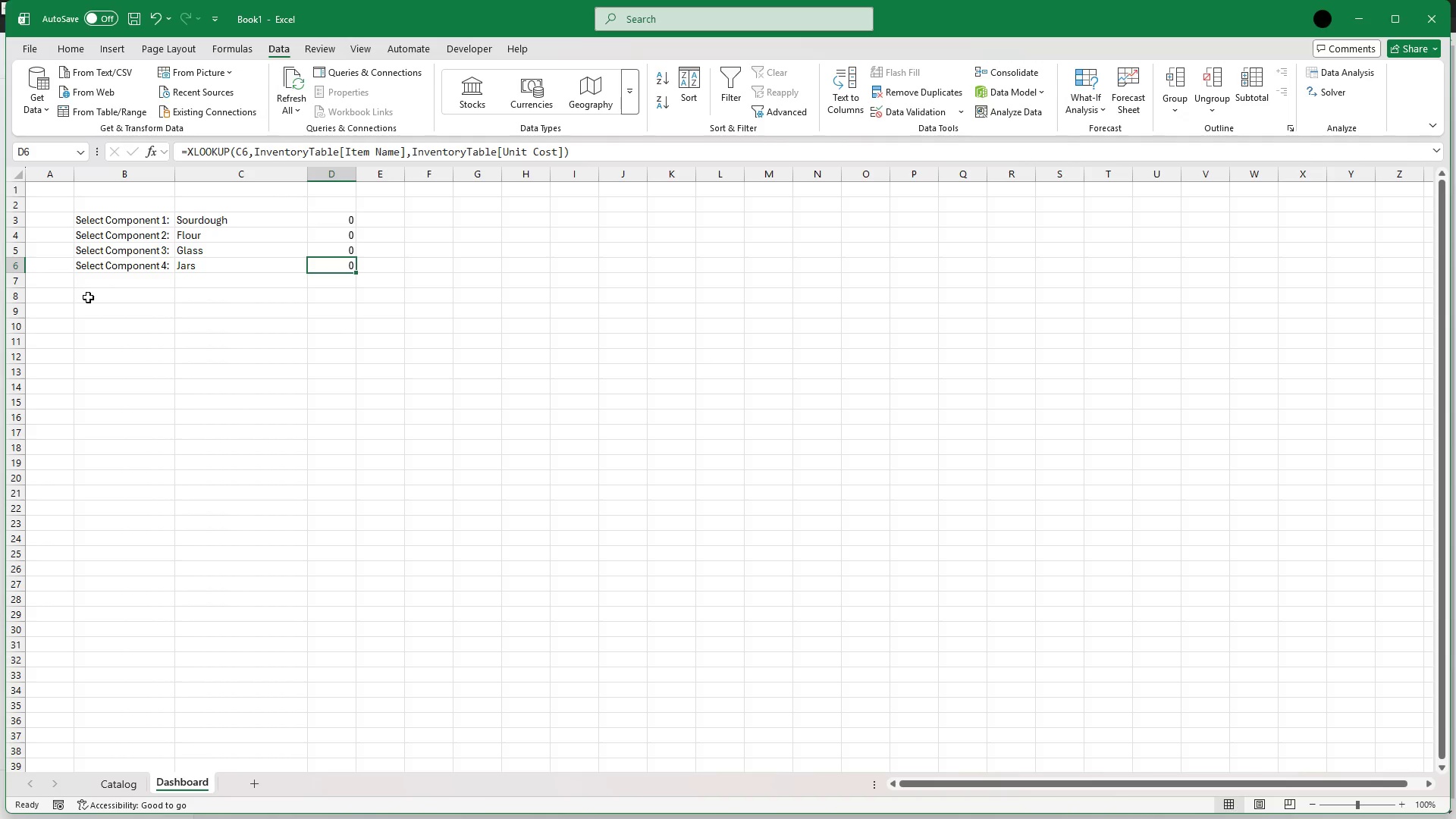 
wait(19.89)
 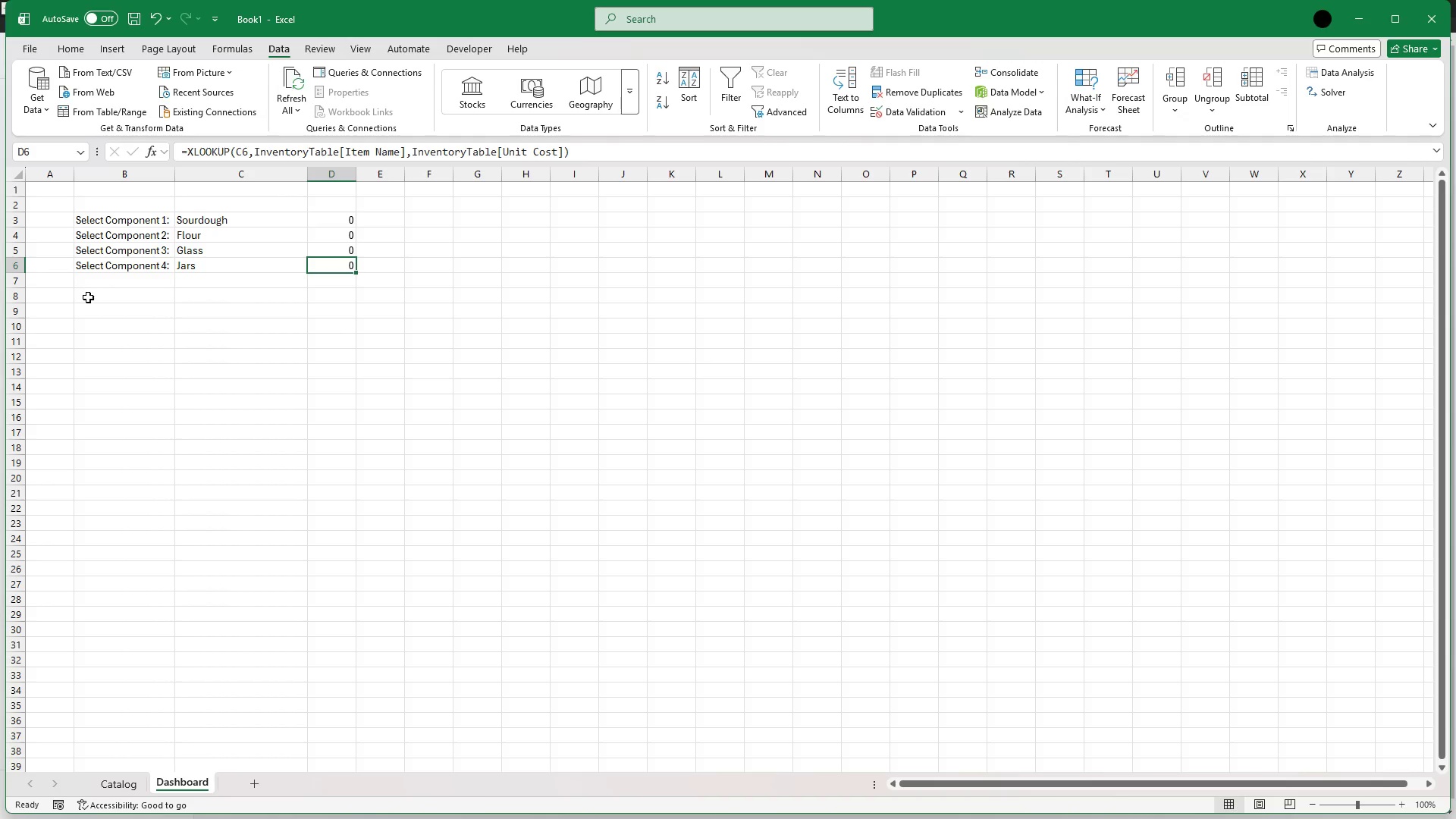 
left_click([118, 280])
 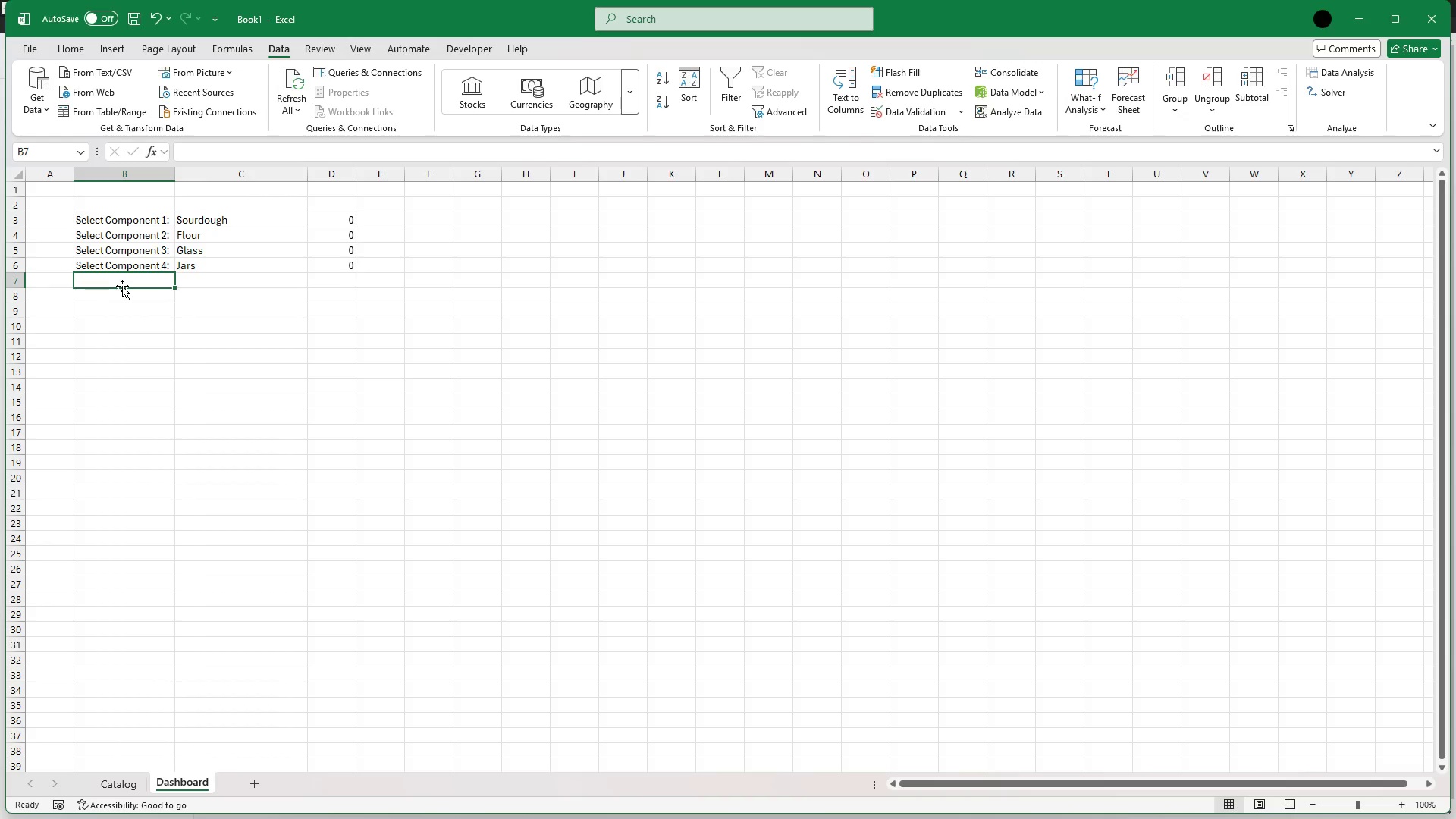 
wait(163.22)
 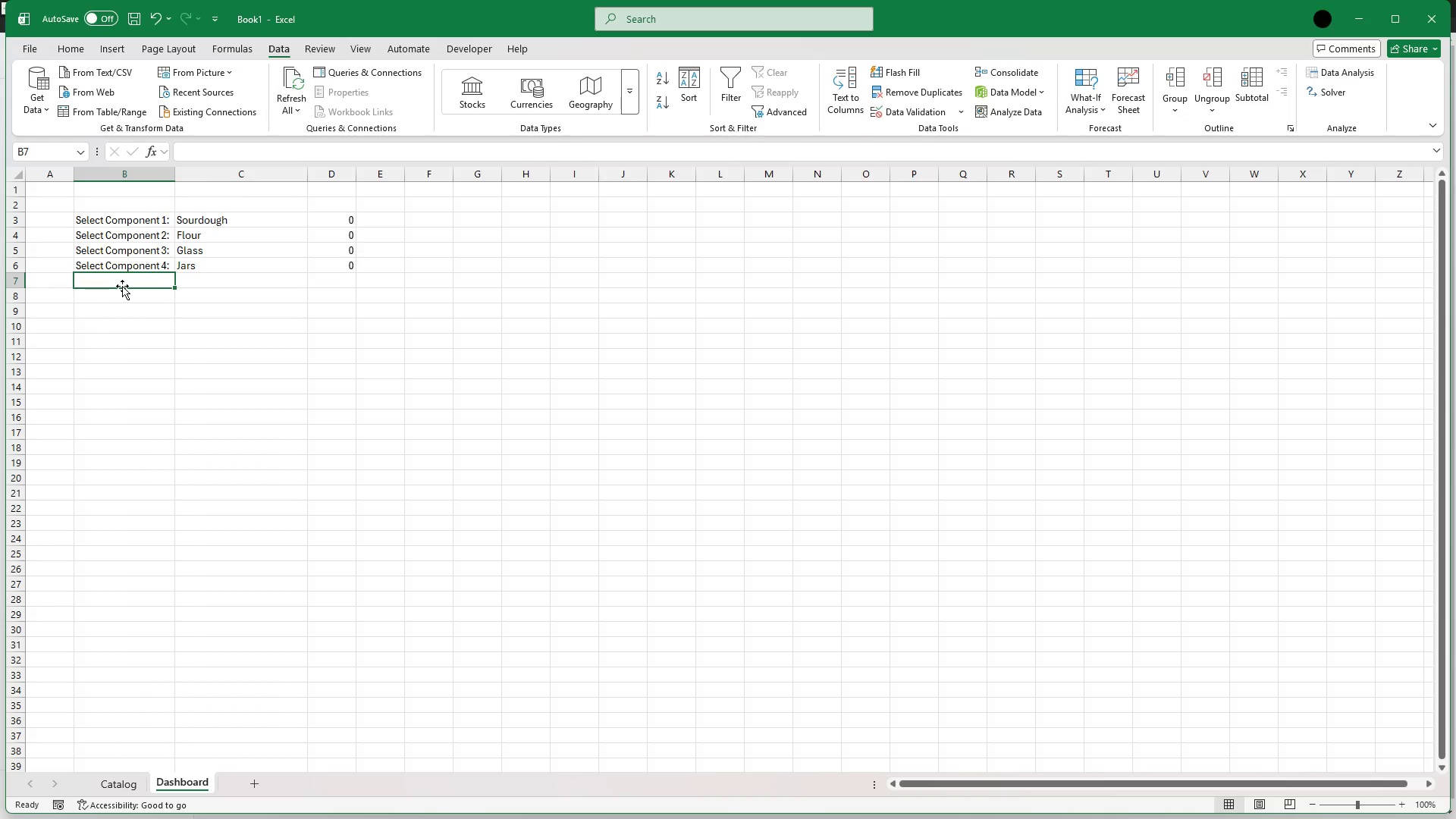 
left_click([144, 300])
 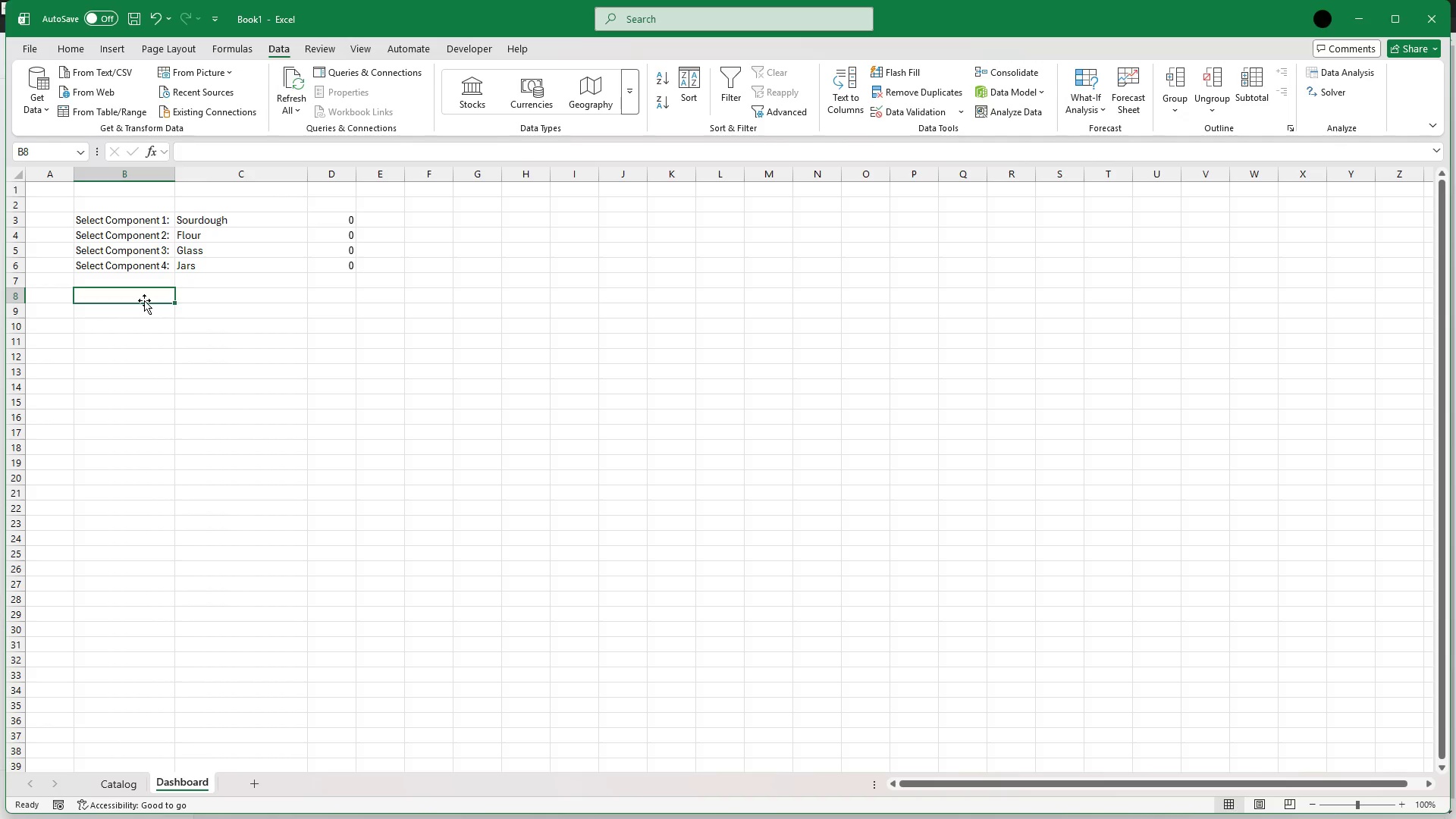 
wait(20.45)
 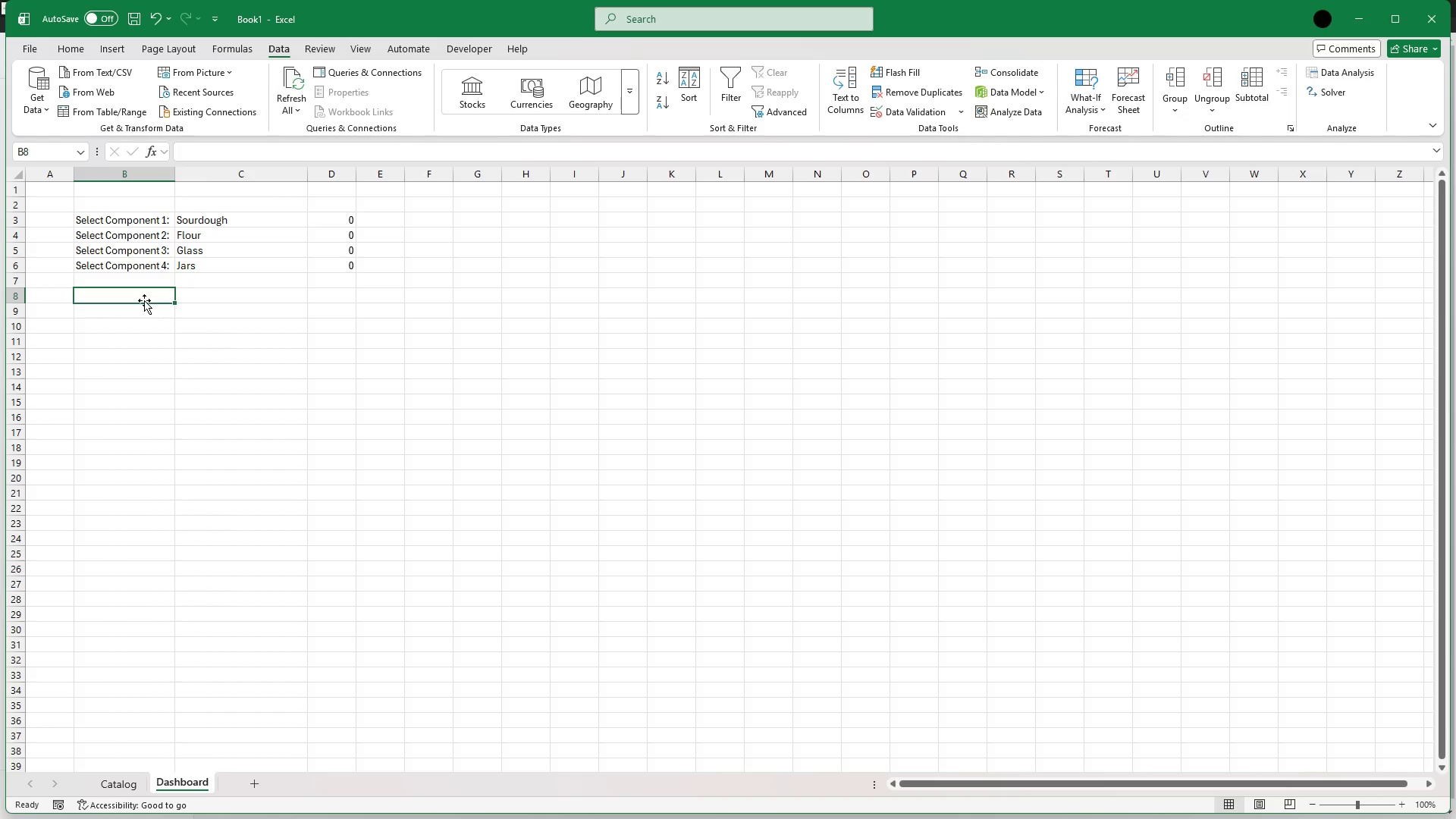 
key(CapsLock)
 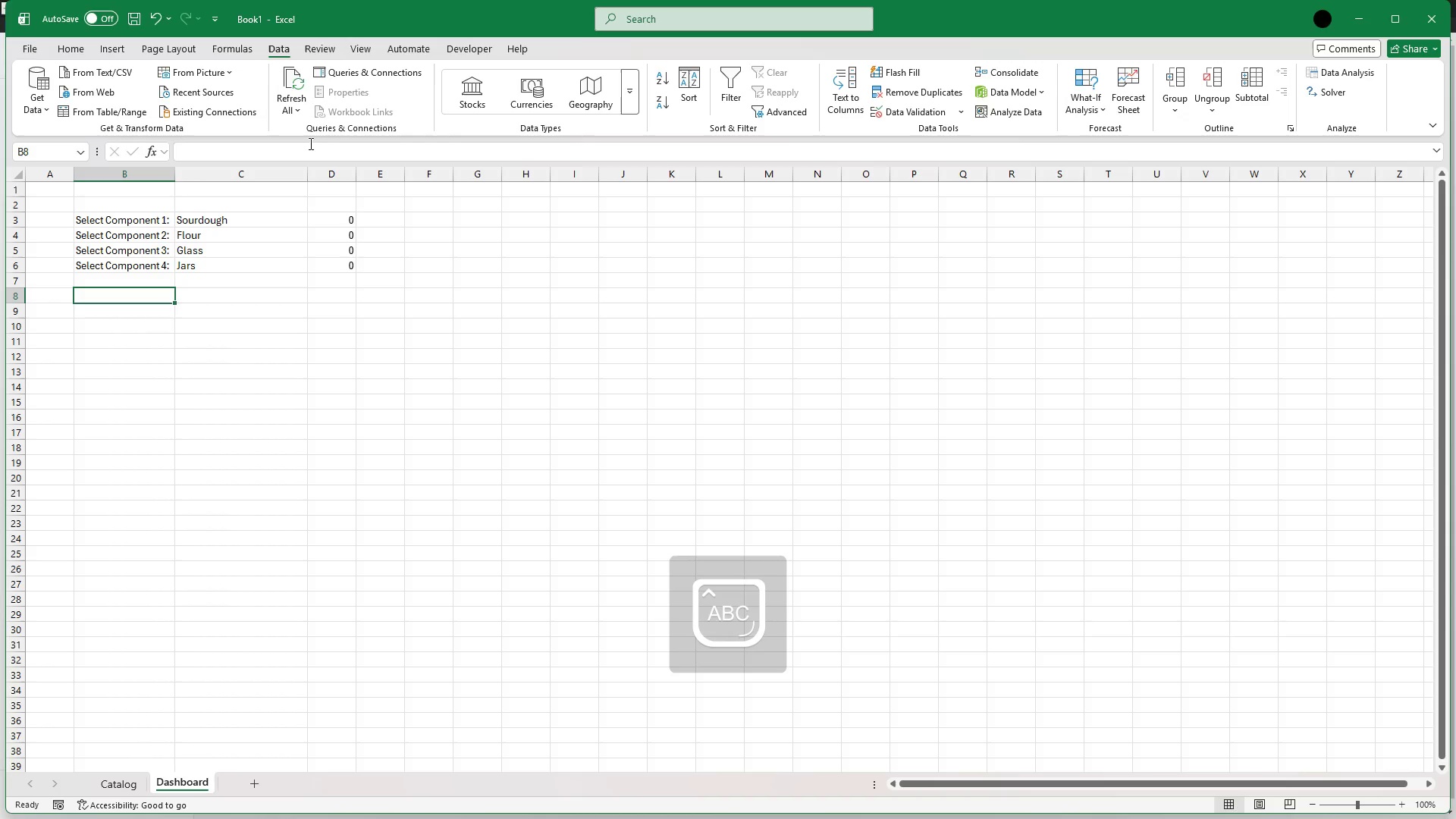 
left_click([309, 143])
 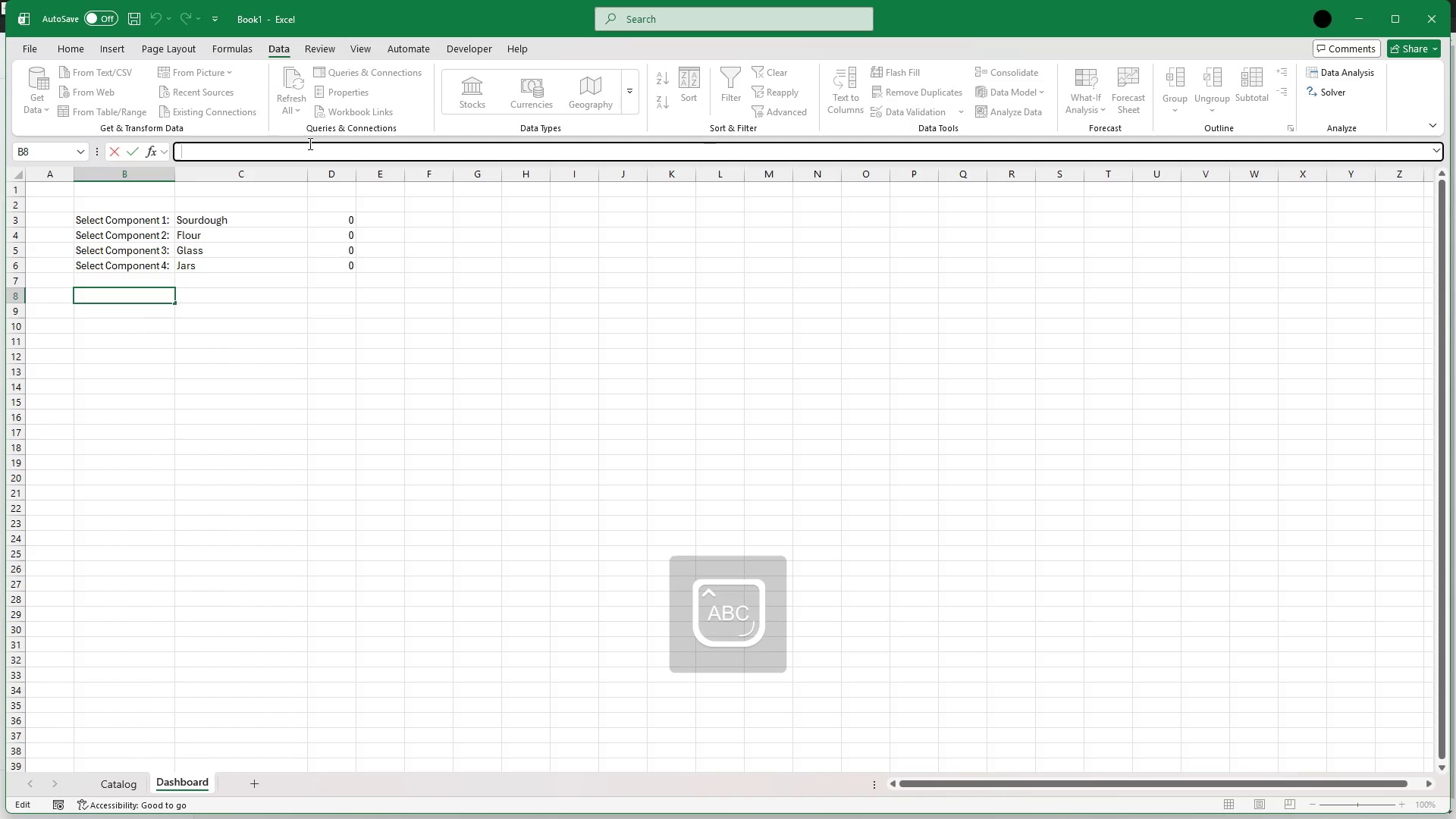 
type(Total Component Cost)
 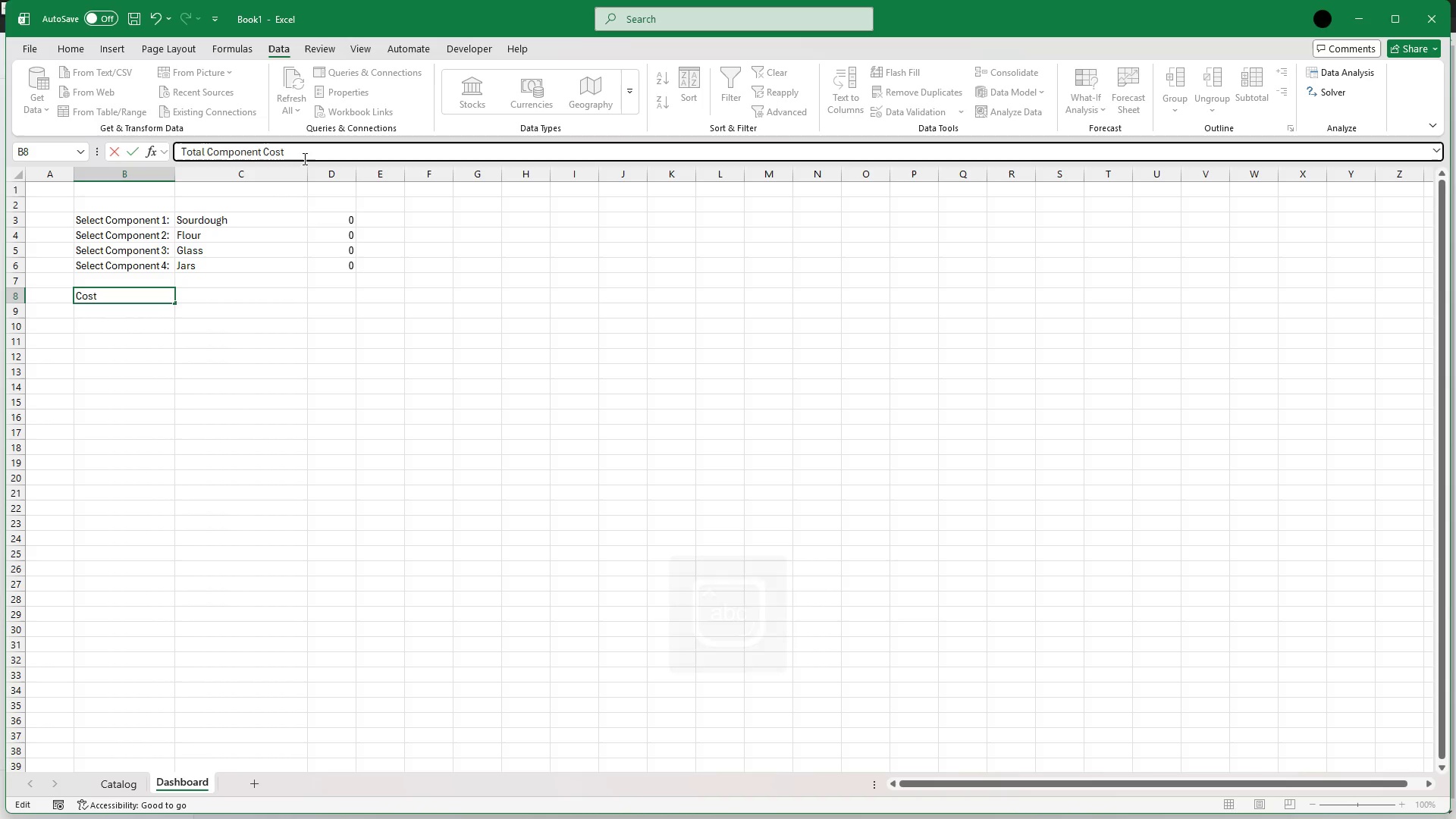 
key(Shift+Semicolon)
 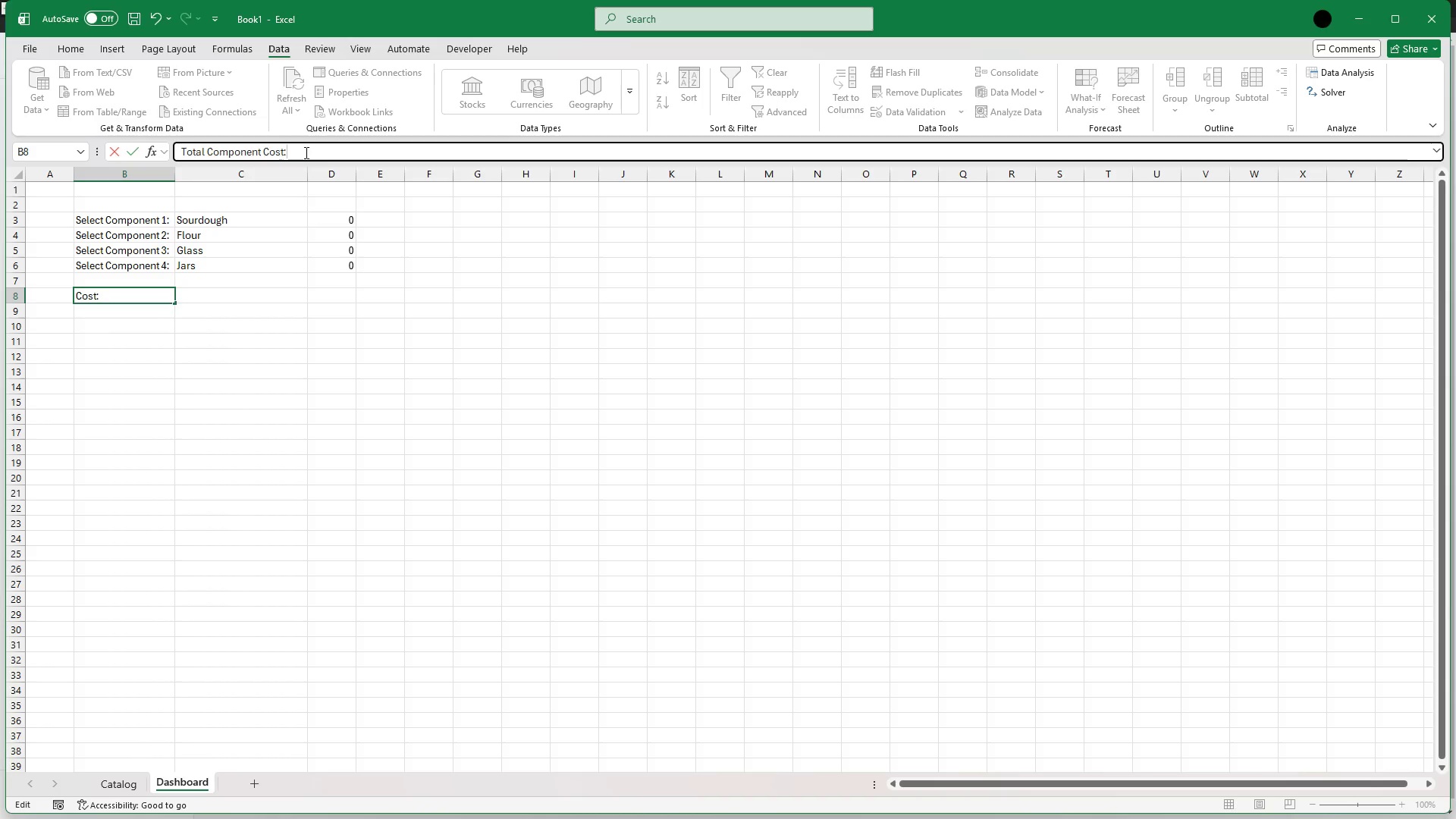 
key(Enter)
 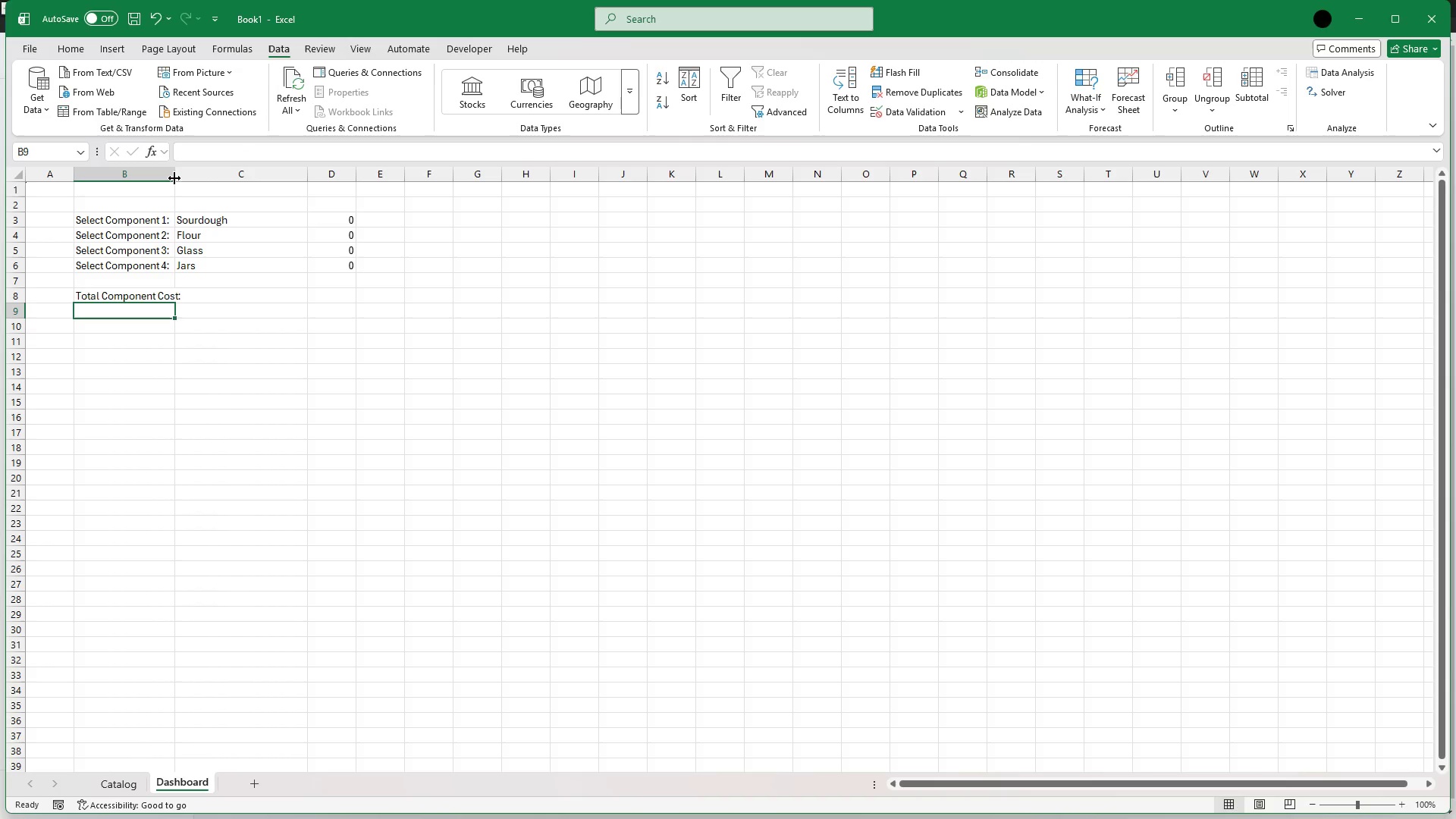 
double_click([174, 177])
 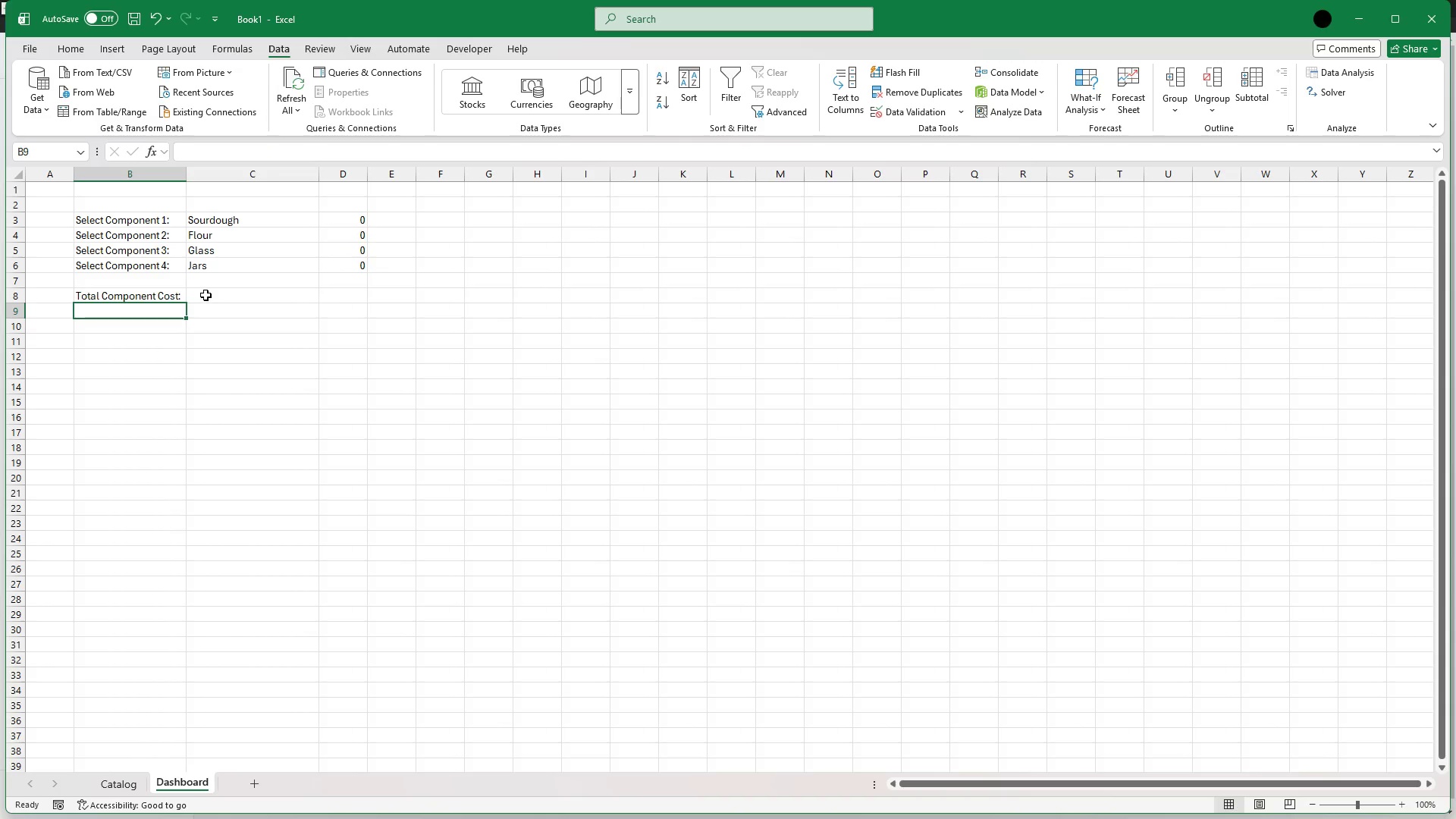 
left_click([207, 297])
 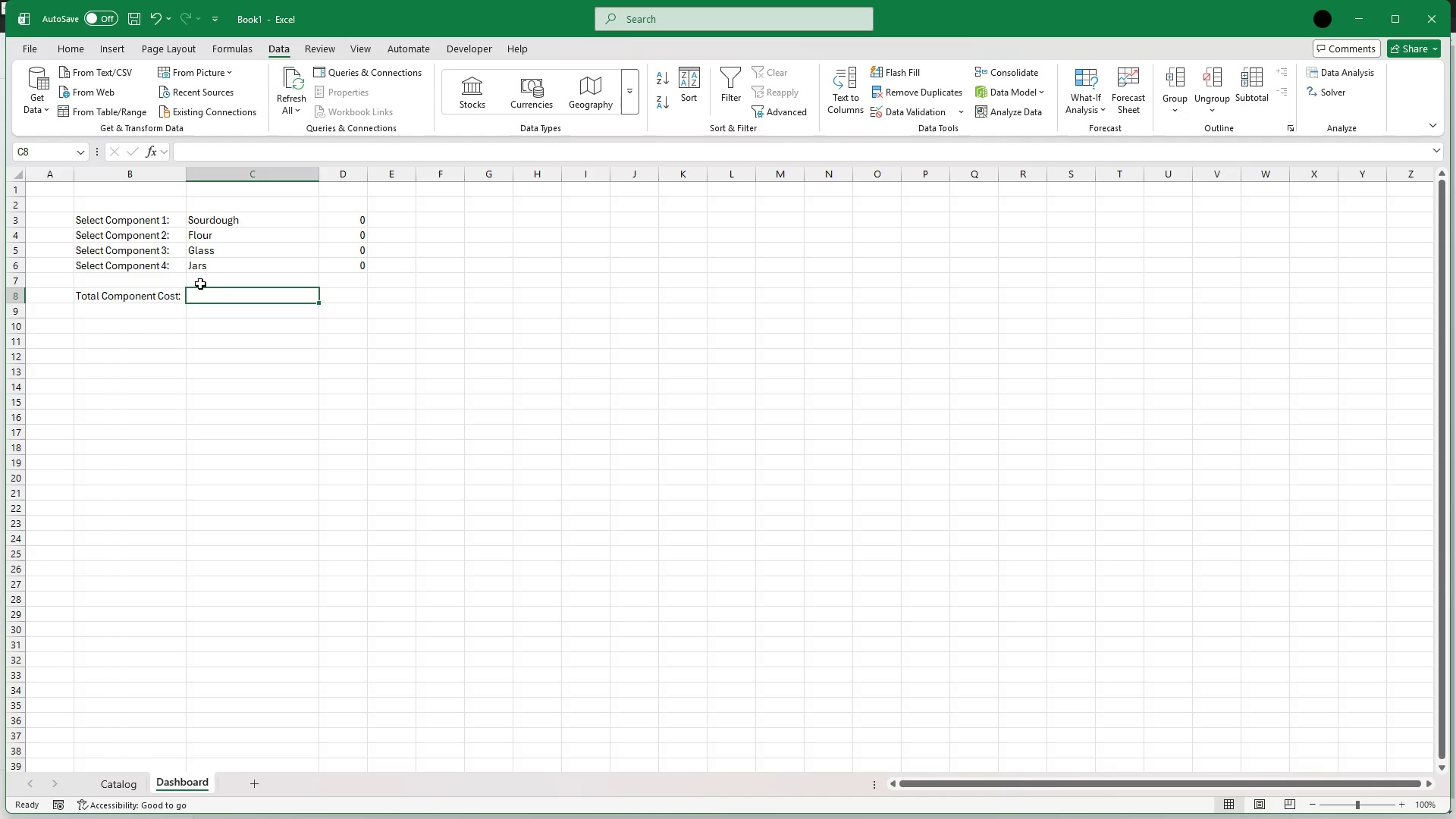 
wait(7.83)
 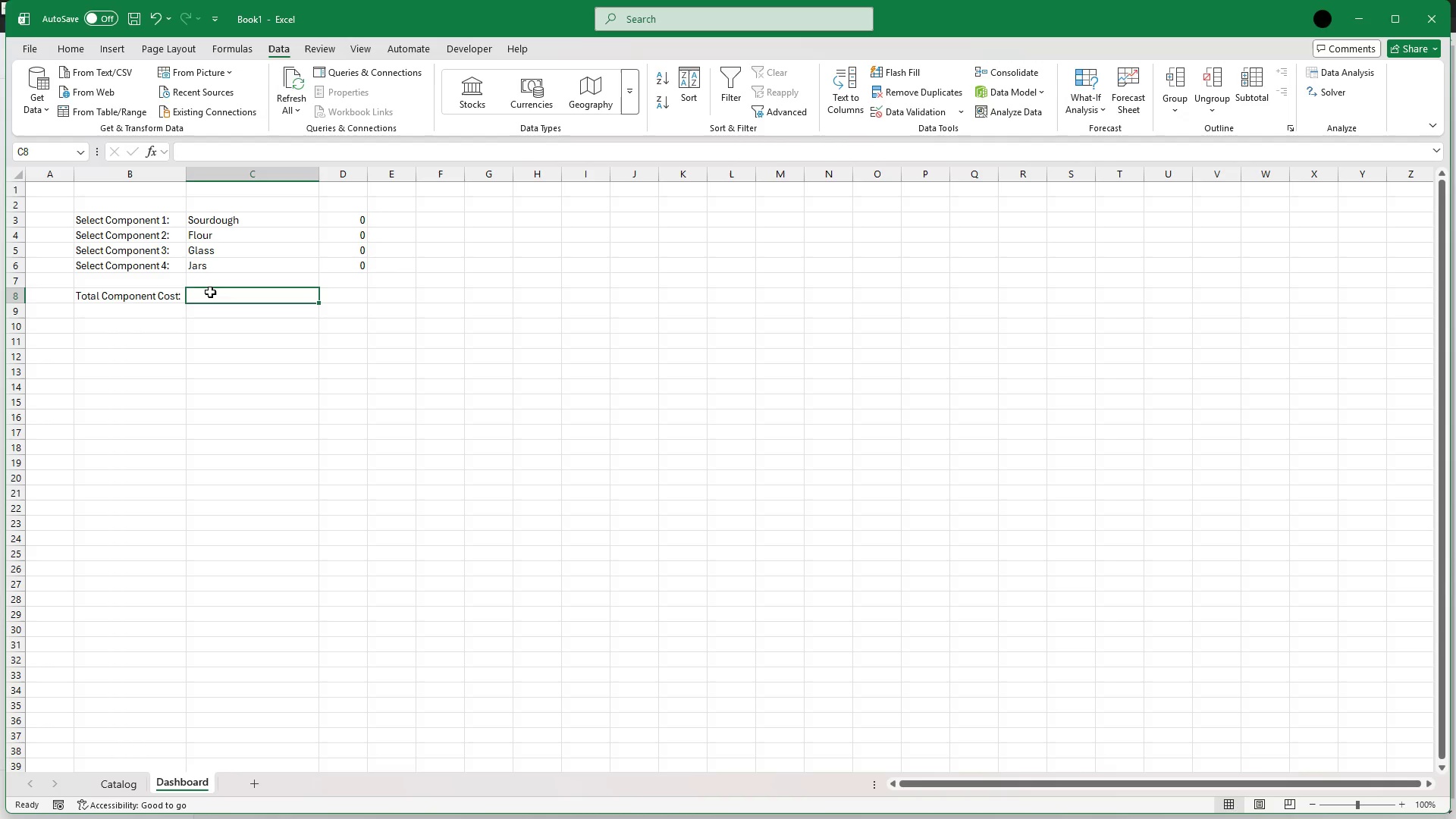 
left_click([347, 296])
 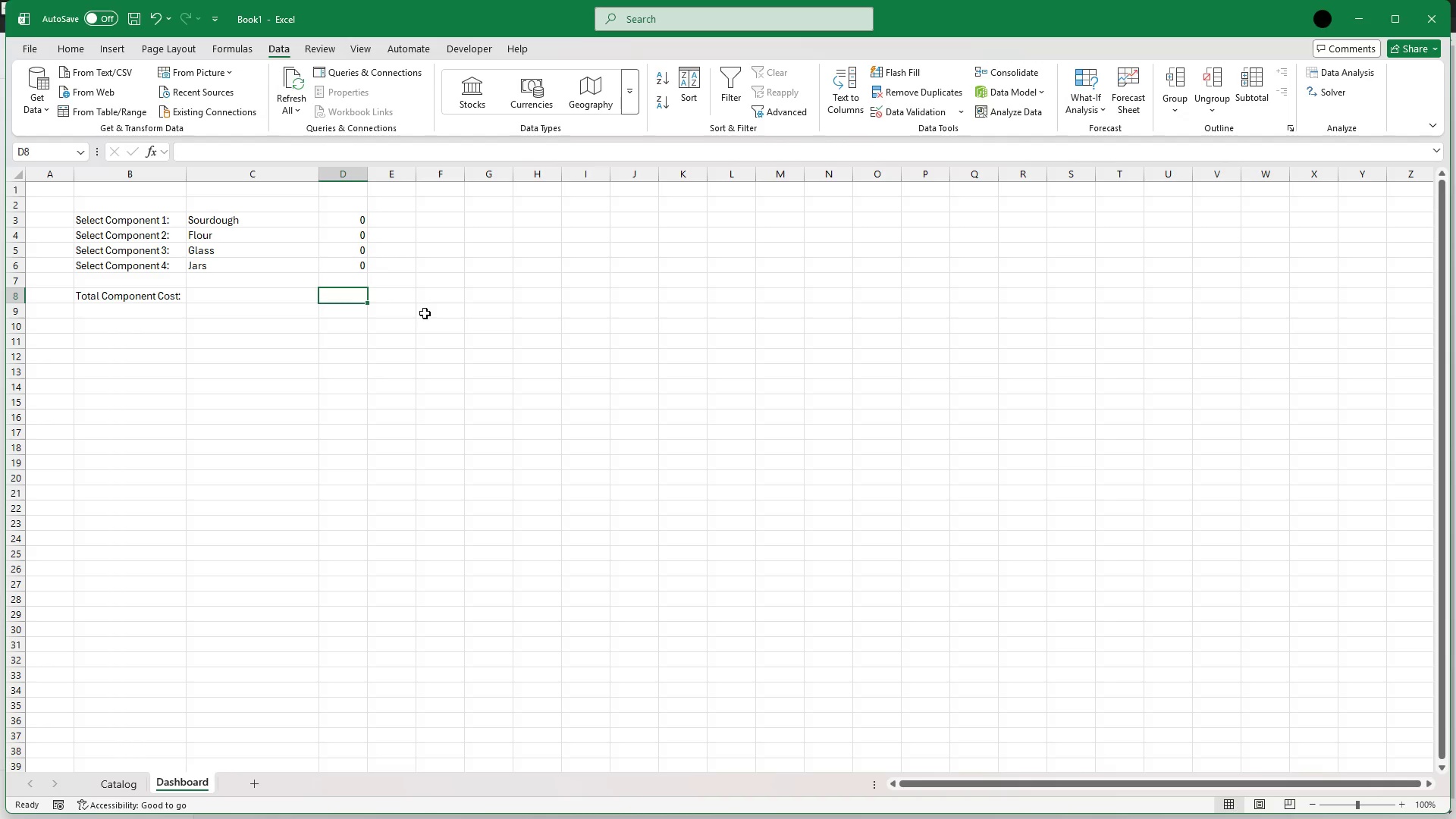 
wait(5.19)
 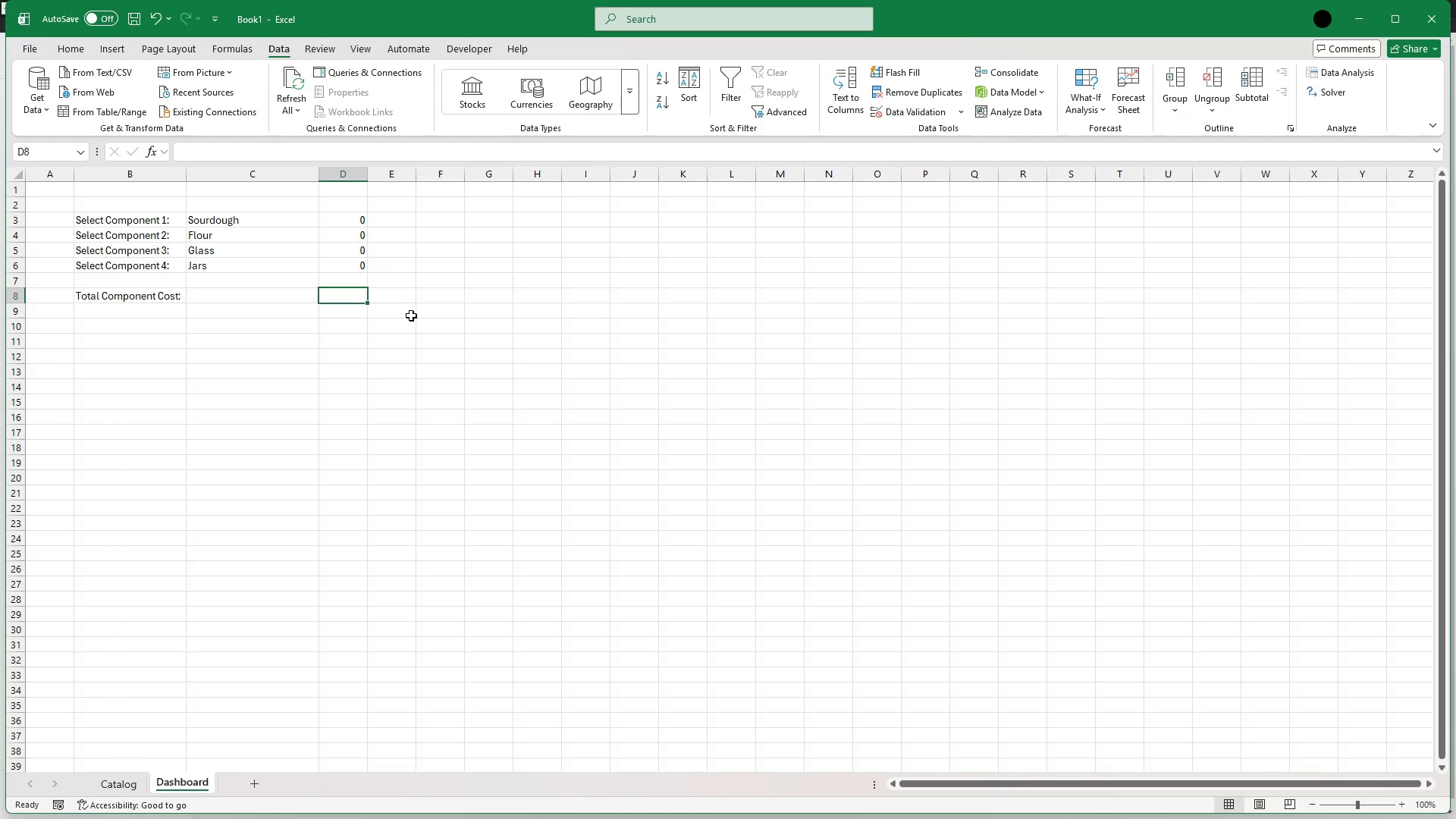 
type(=Sum)
 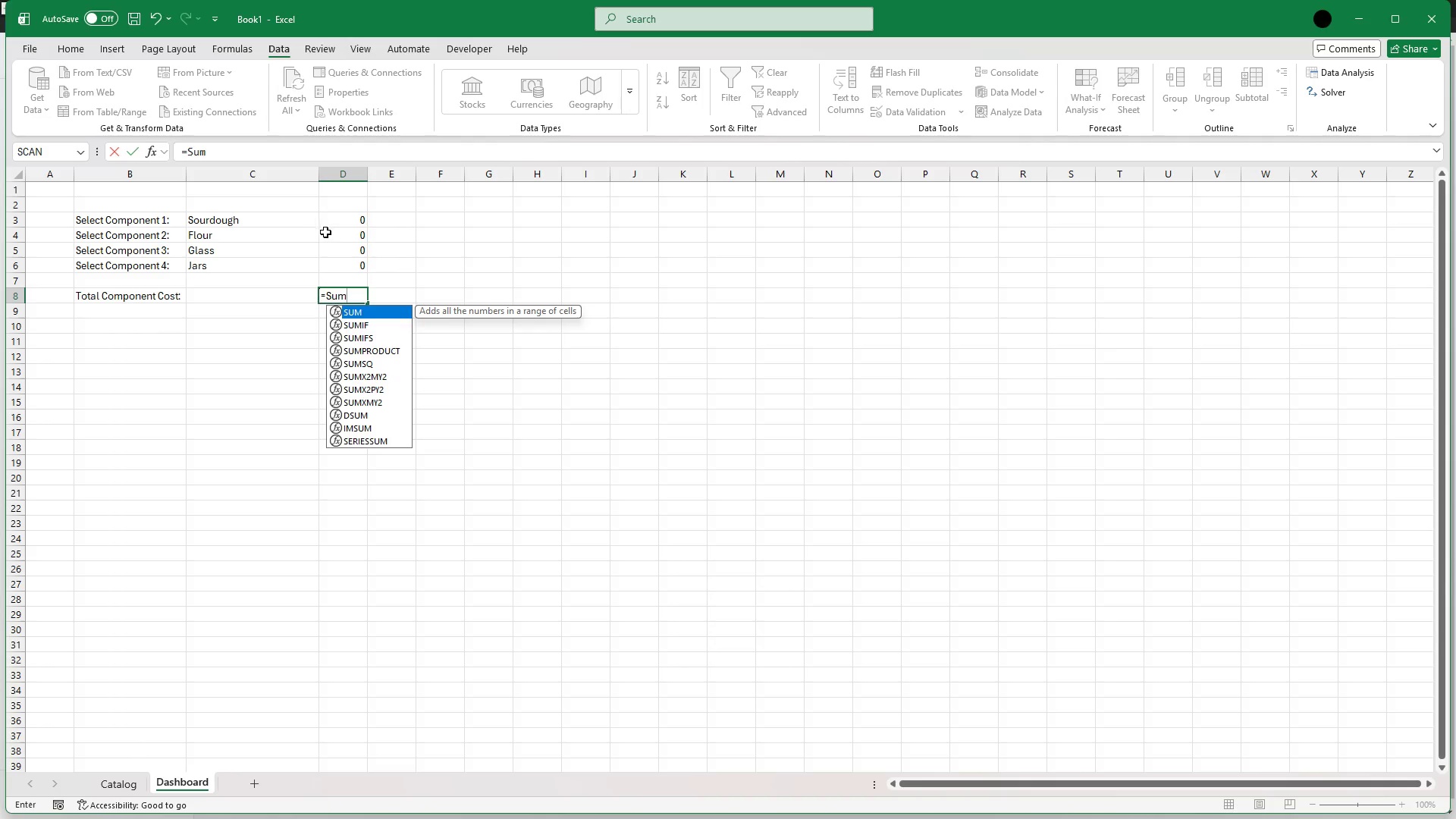 
wait(6.55)
 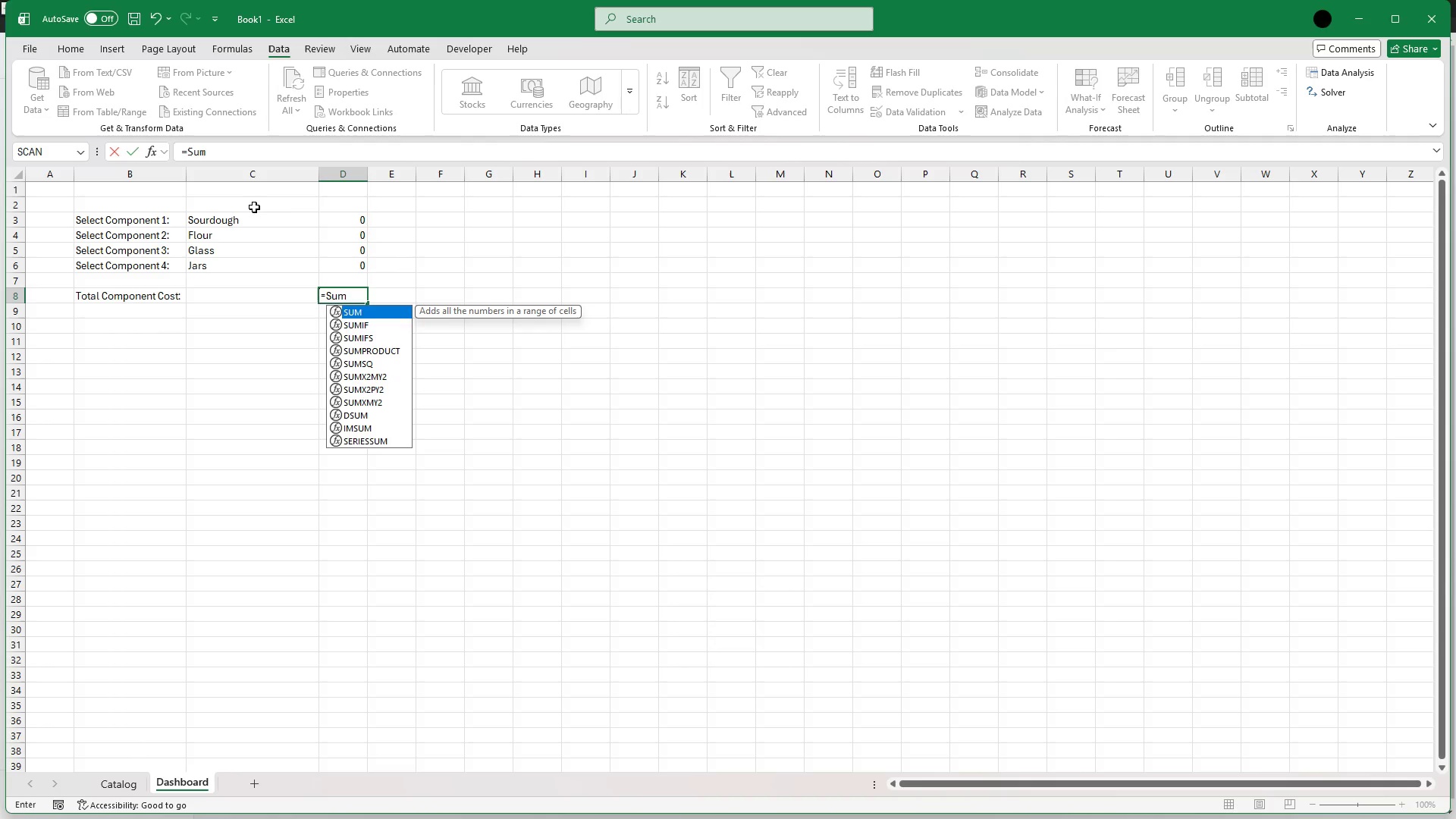 
left_click([344, 221])
 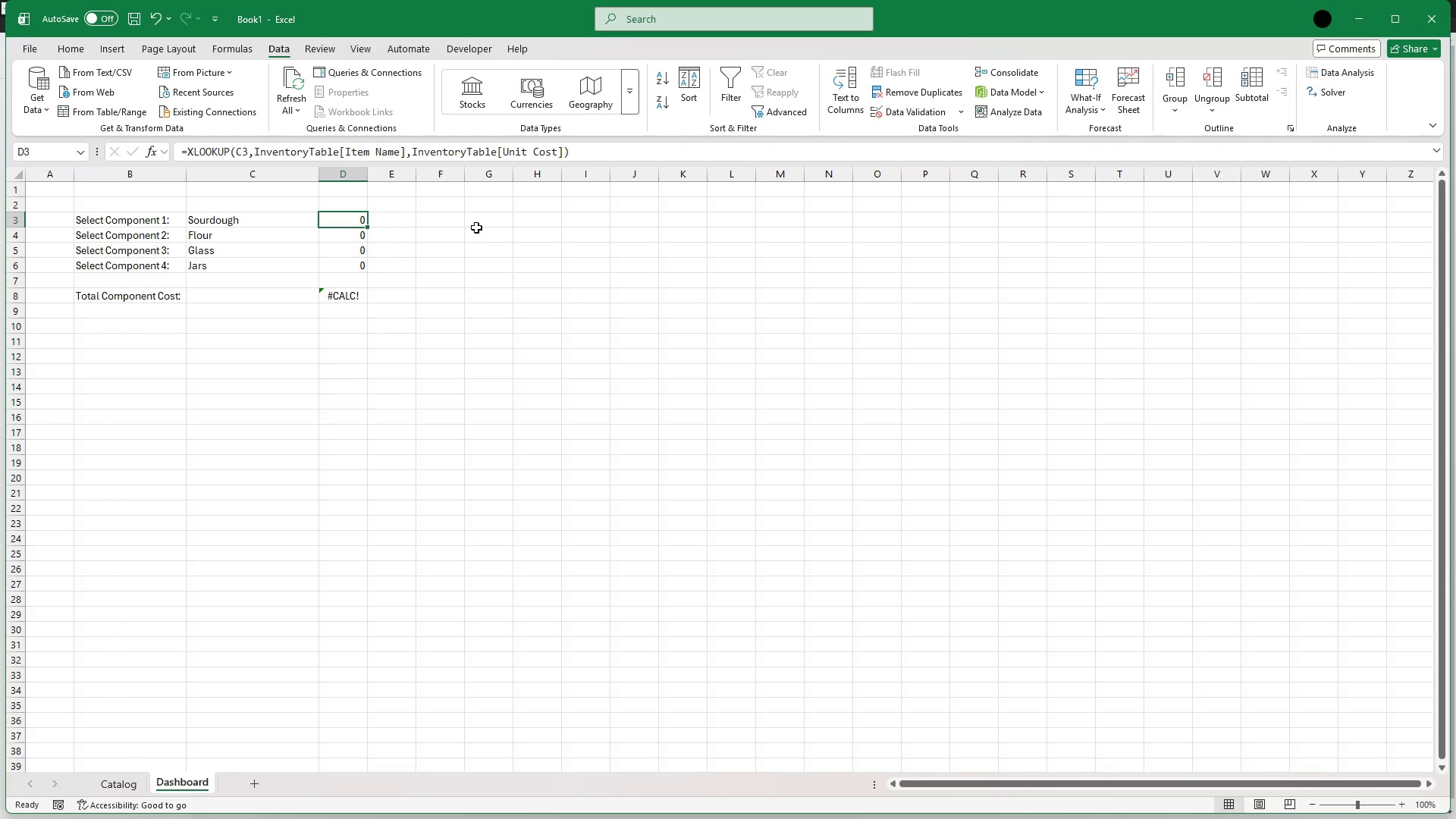 
hold_key(key=ShiftRight, duration=1.39)
 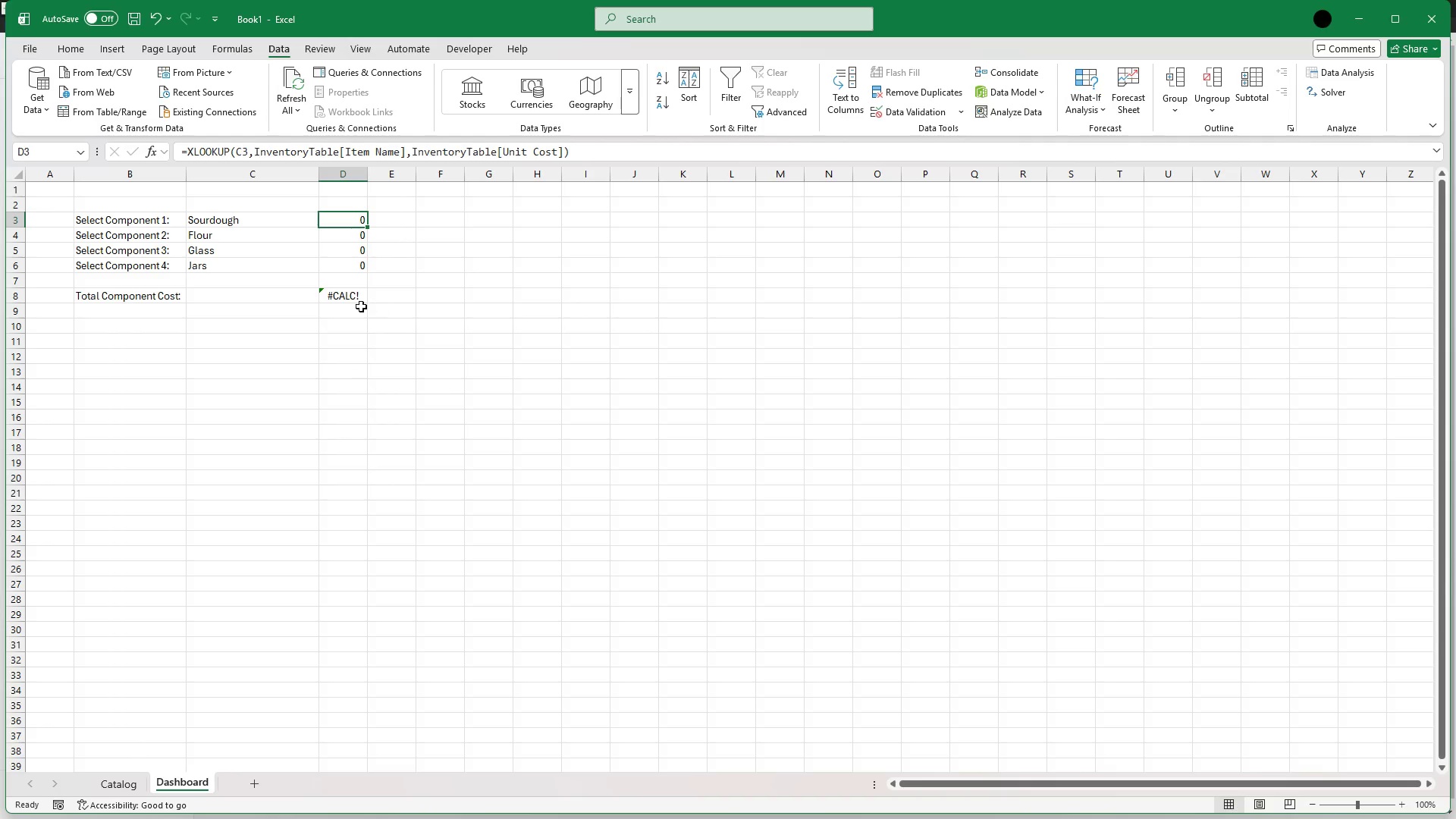 
left_click([350, 297])
 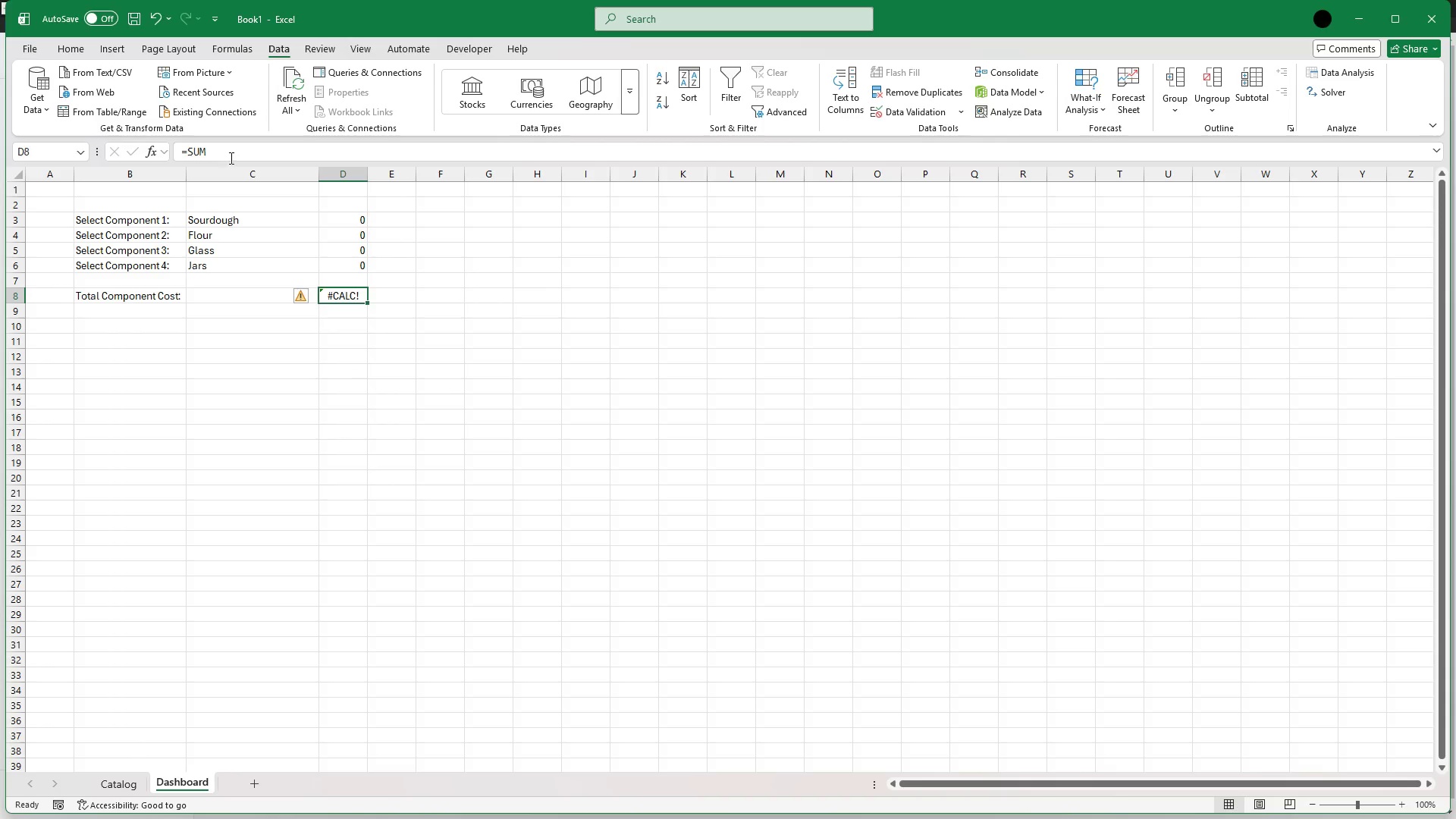 
left_click([229, 150])
 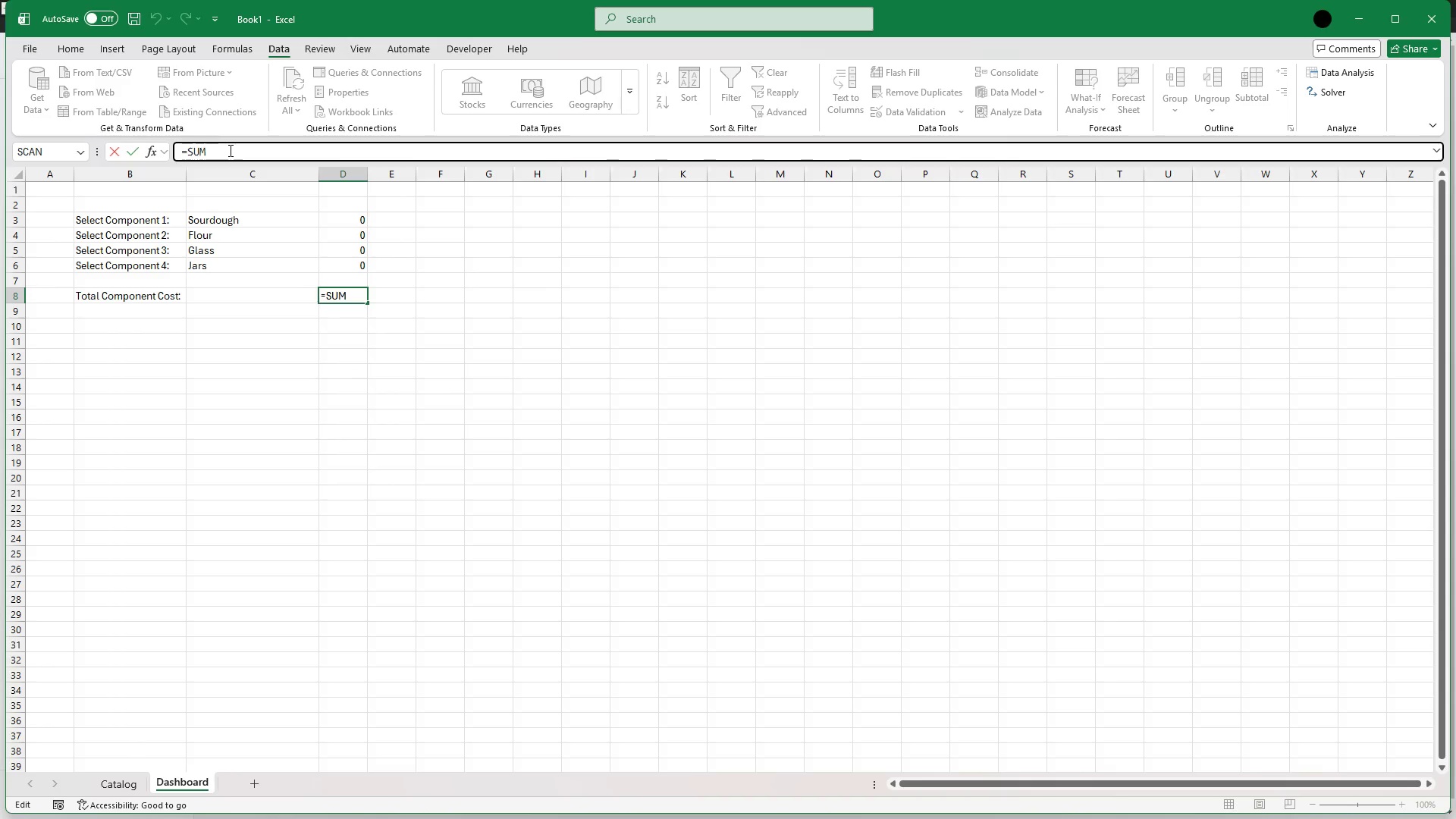 
key(Shift+9)
 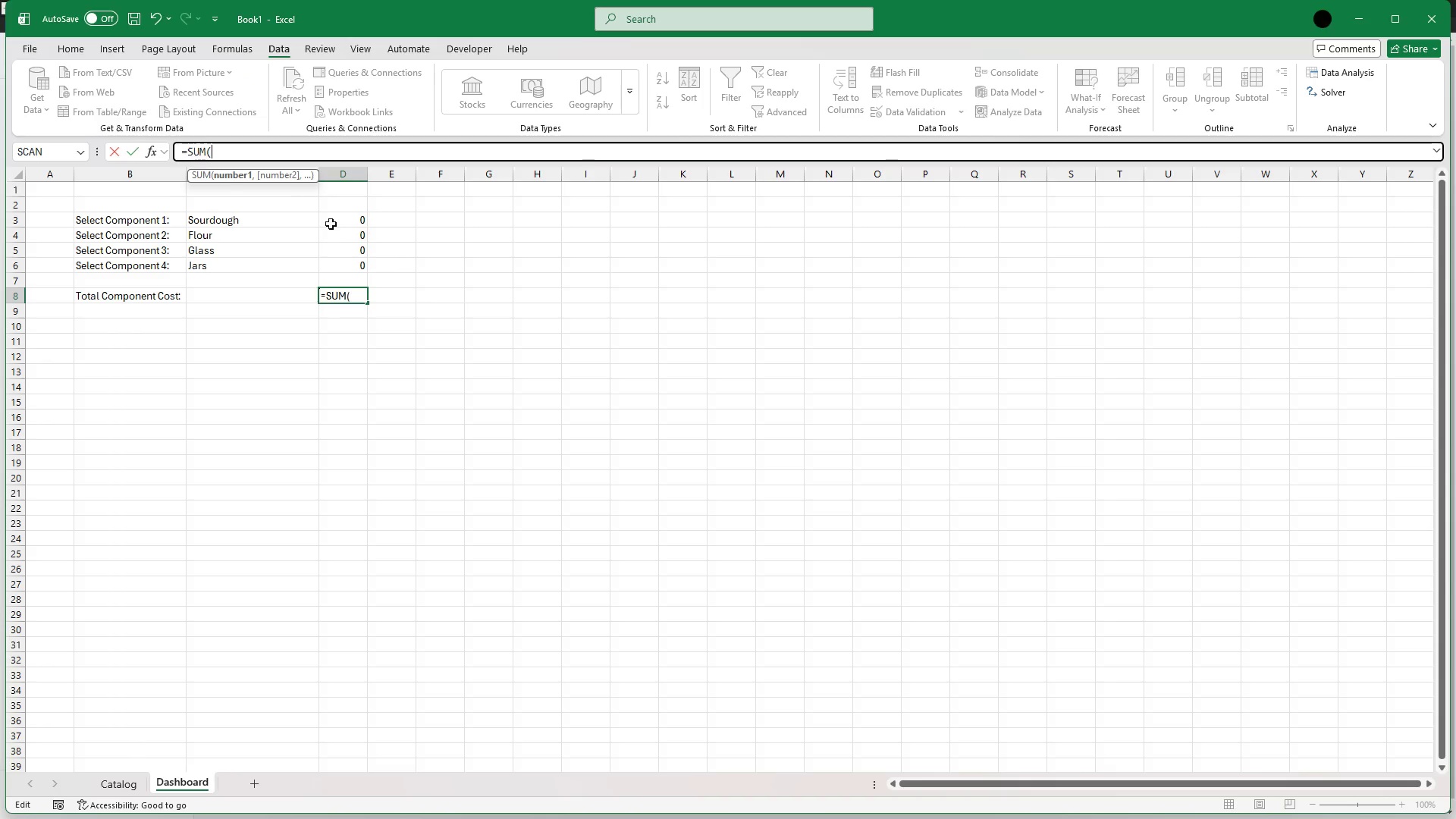 
left_click([338, 226])
 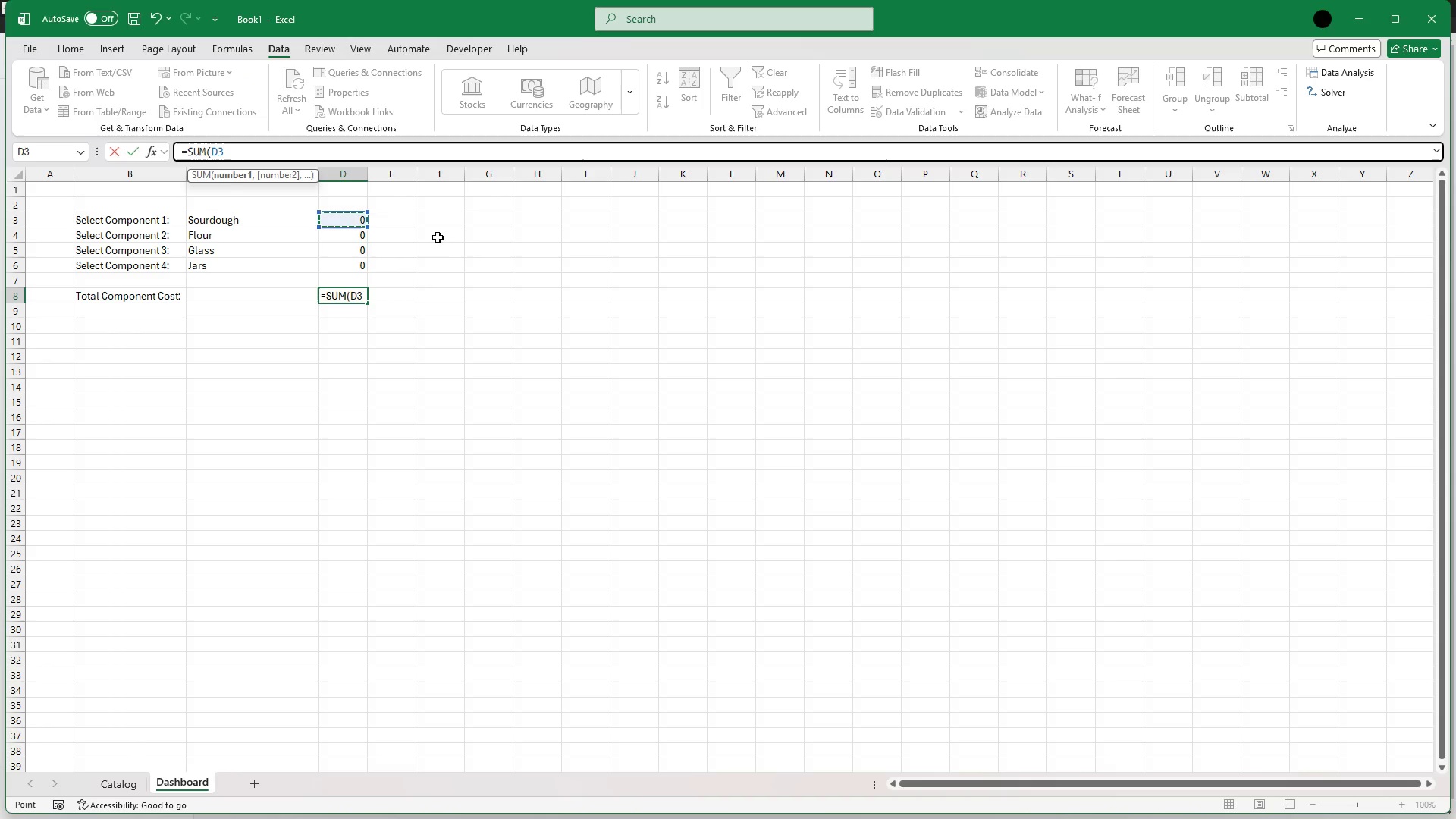 
key(Shift+ArrowDown)
 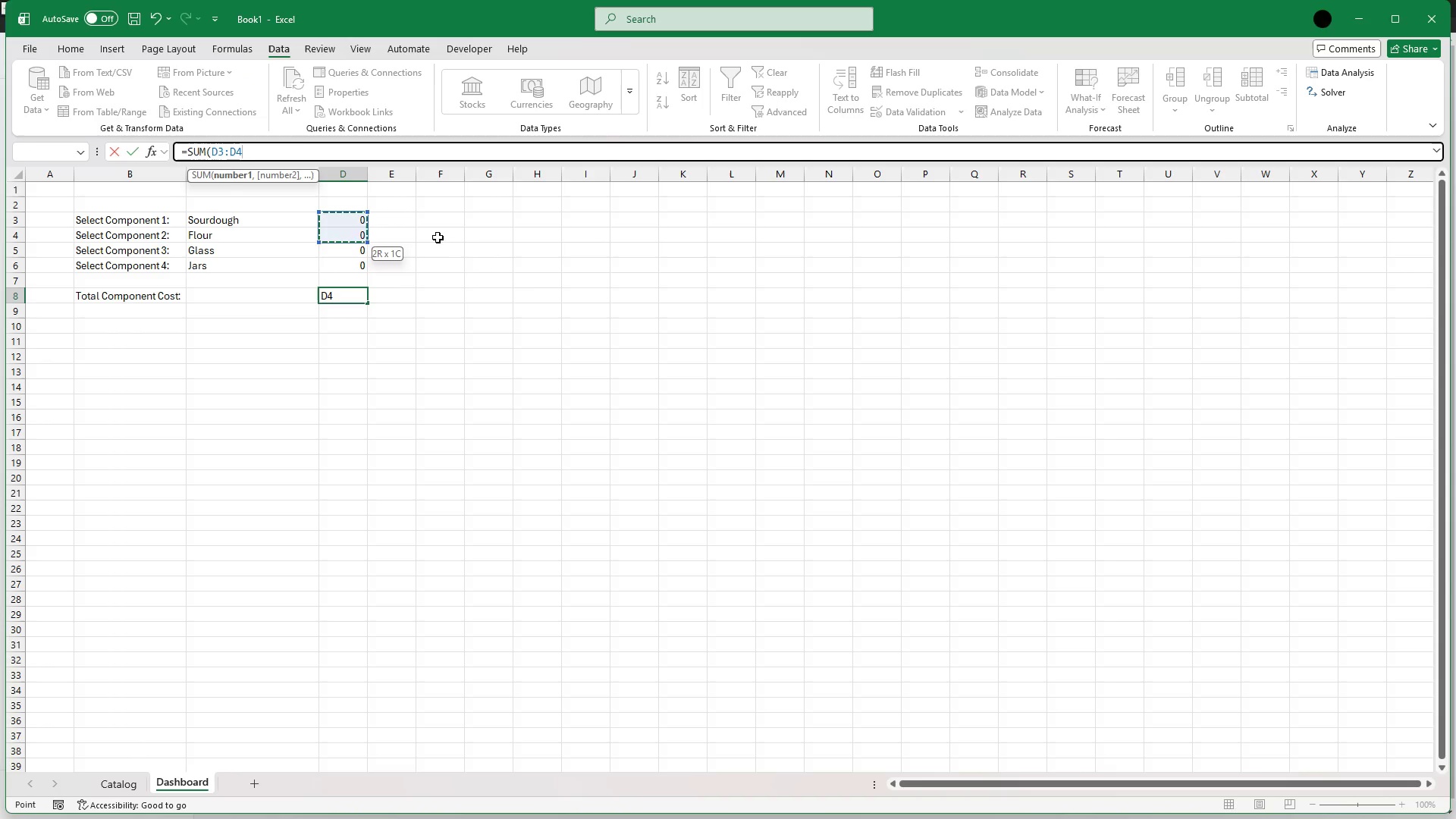 
key(Shift+ArrowDown)
 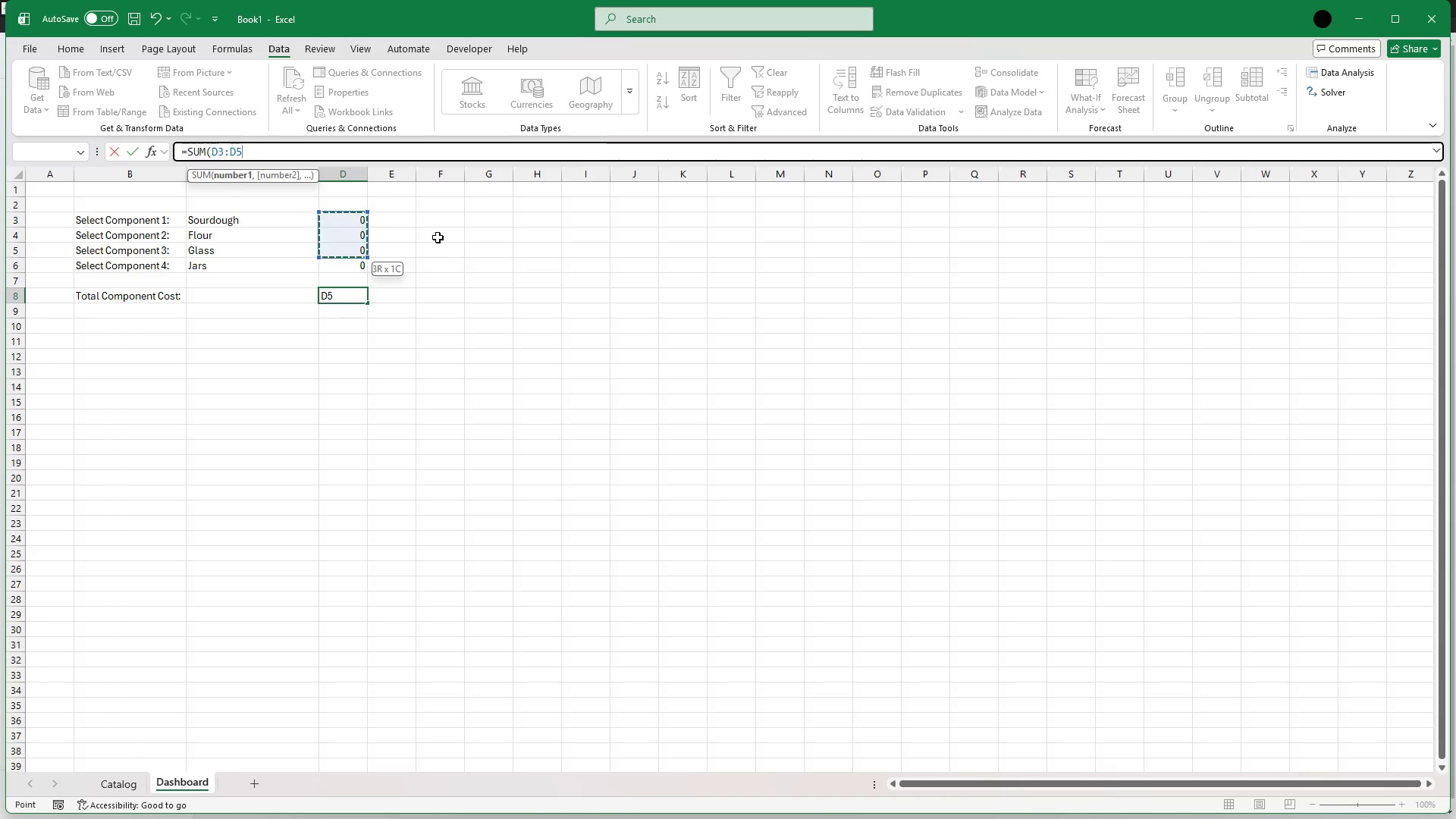 
key(Shift+ArrowDown)
 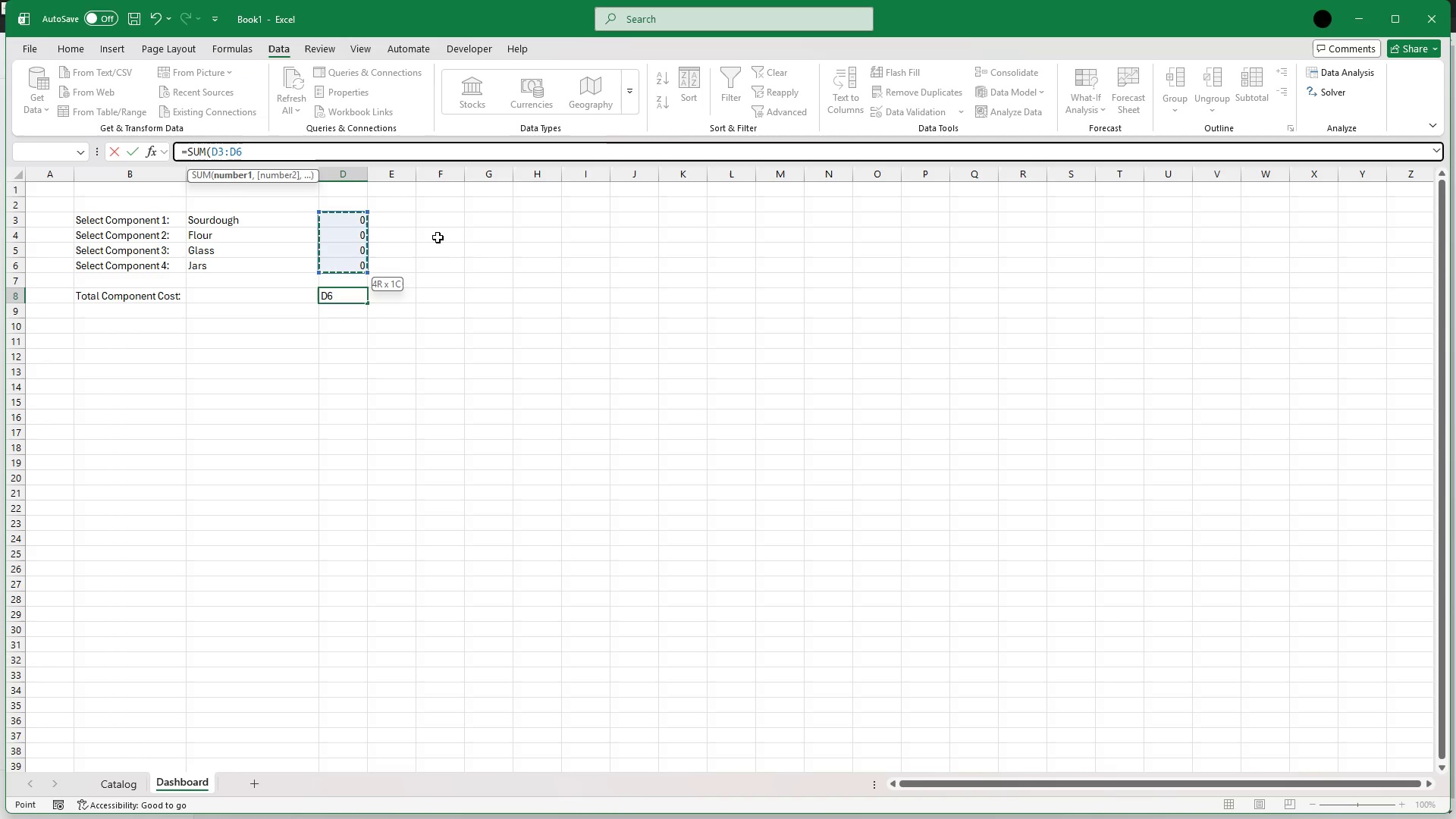 
key(Shift+0)
 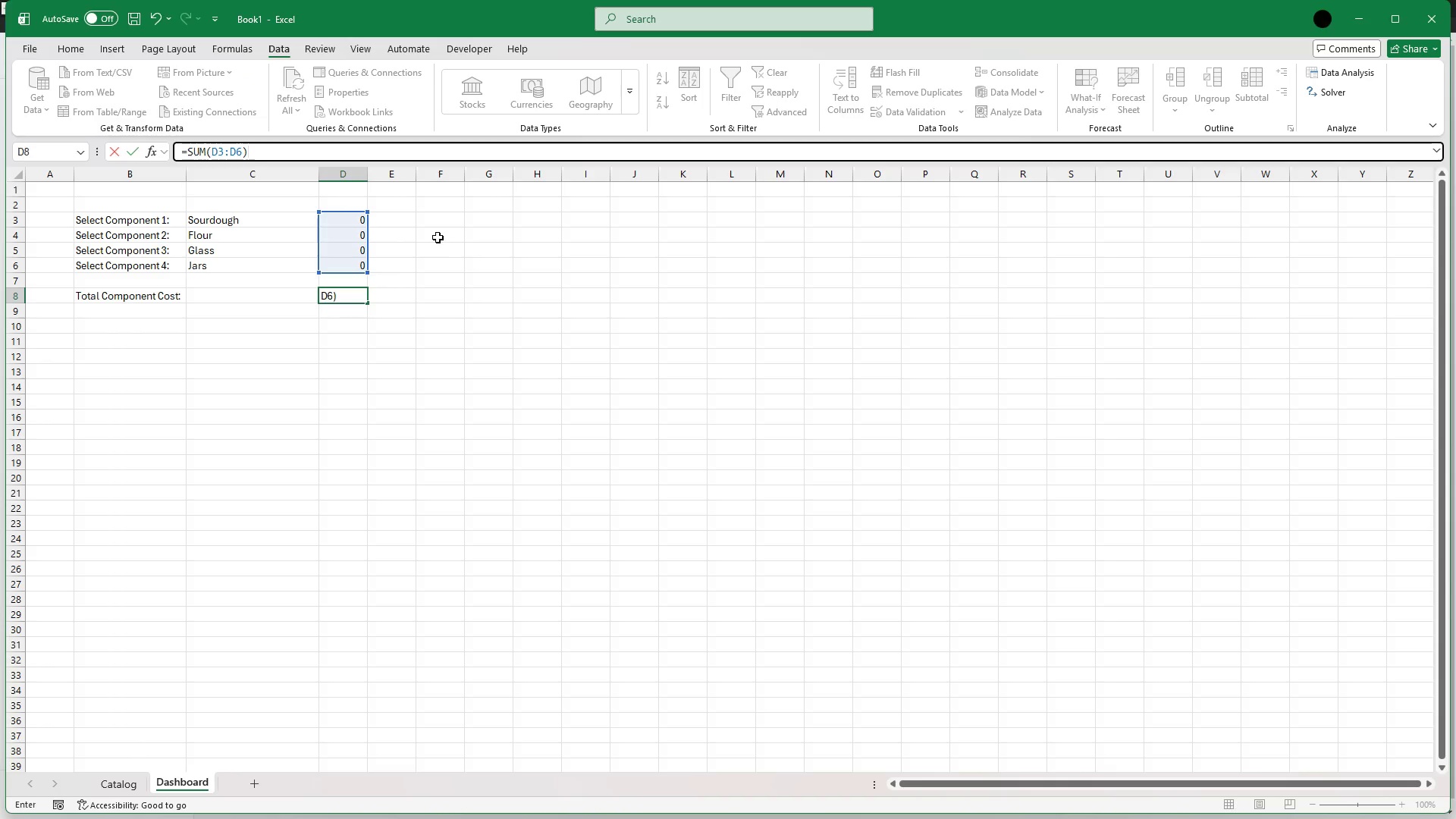 
key(Enter)
 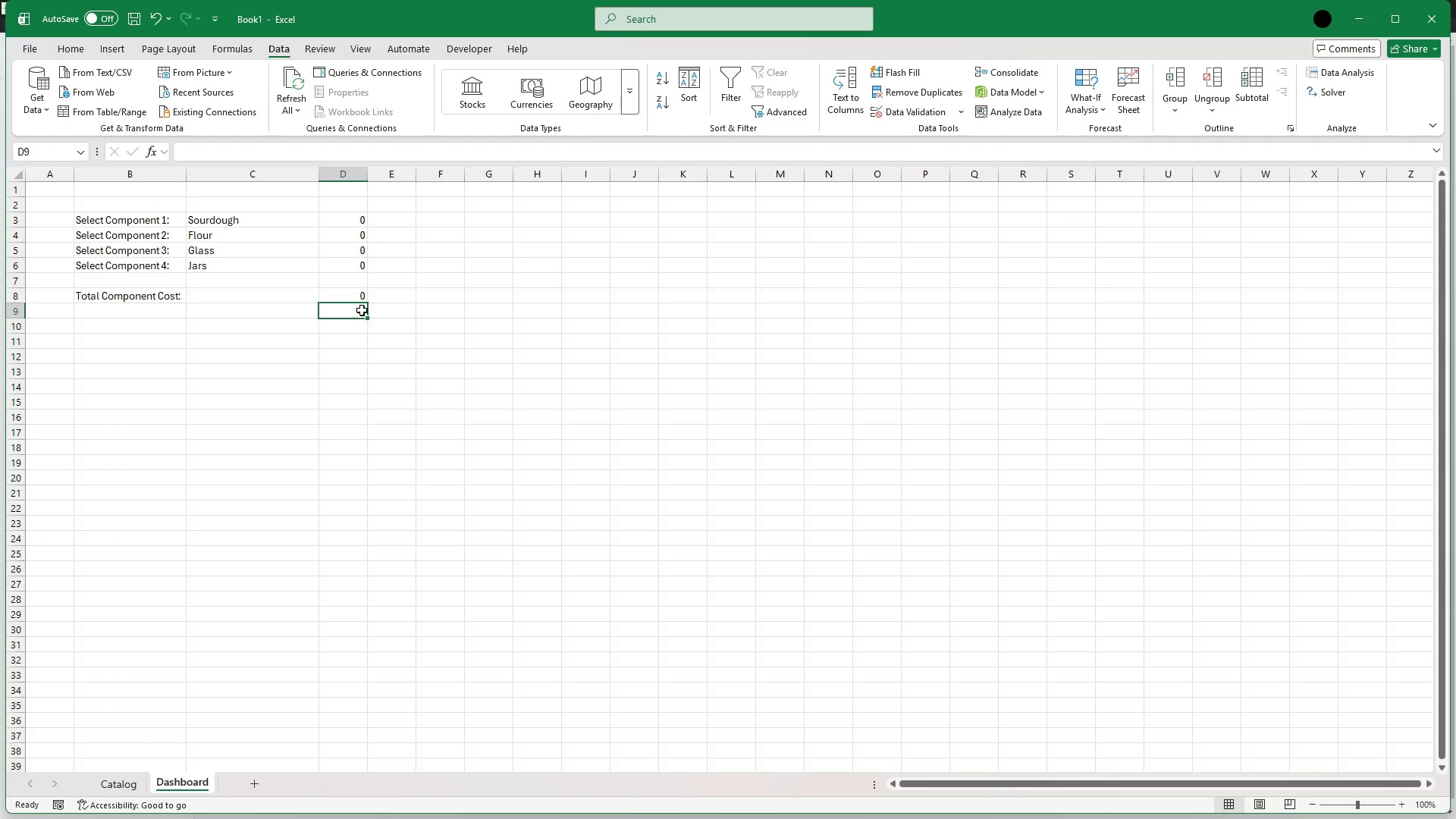 
left_click([352, 292])
 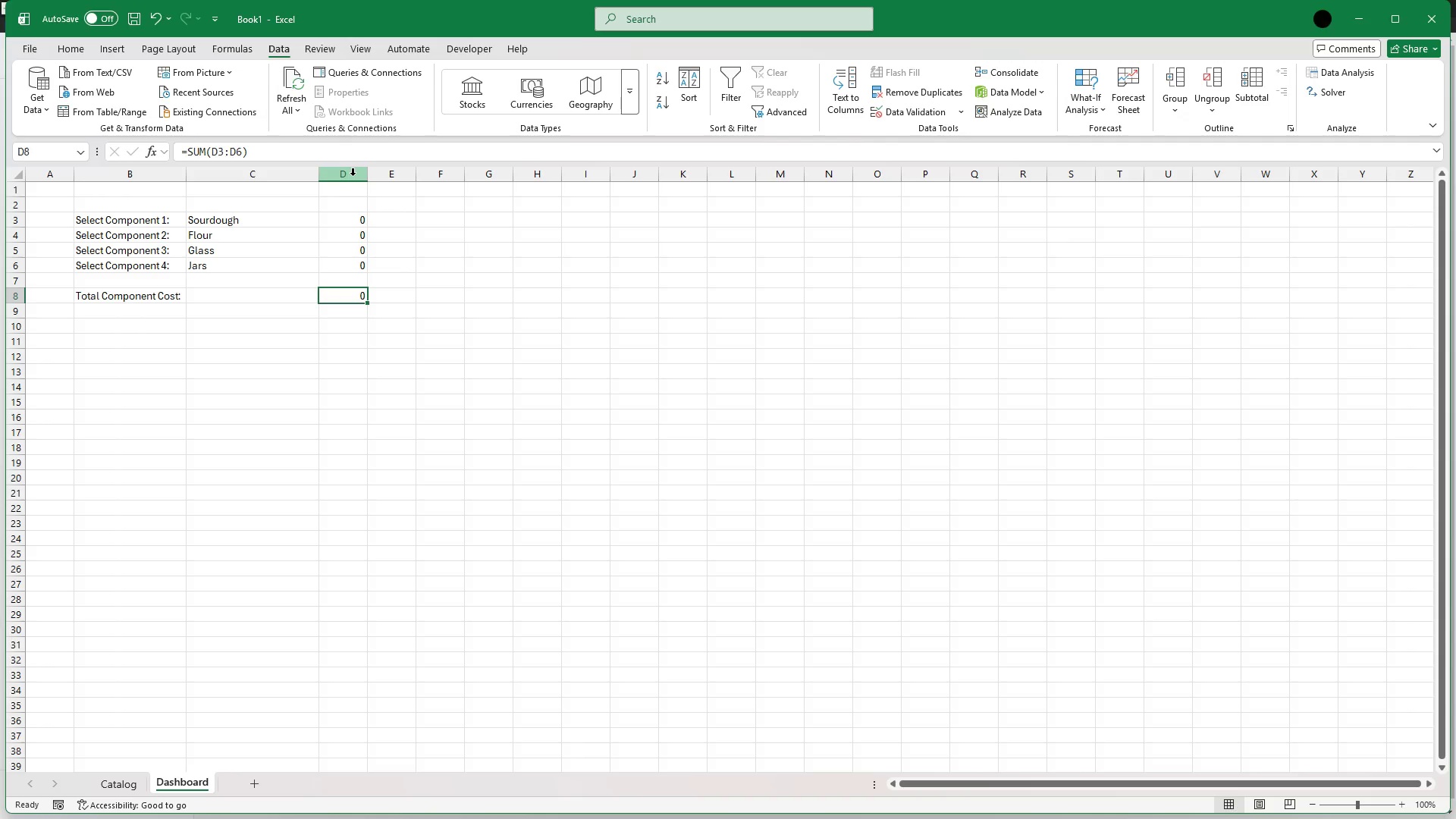 
wait(51.17)
 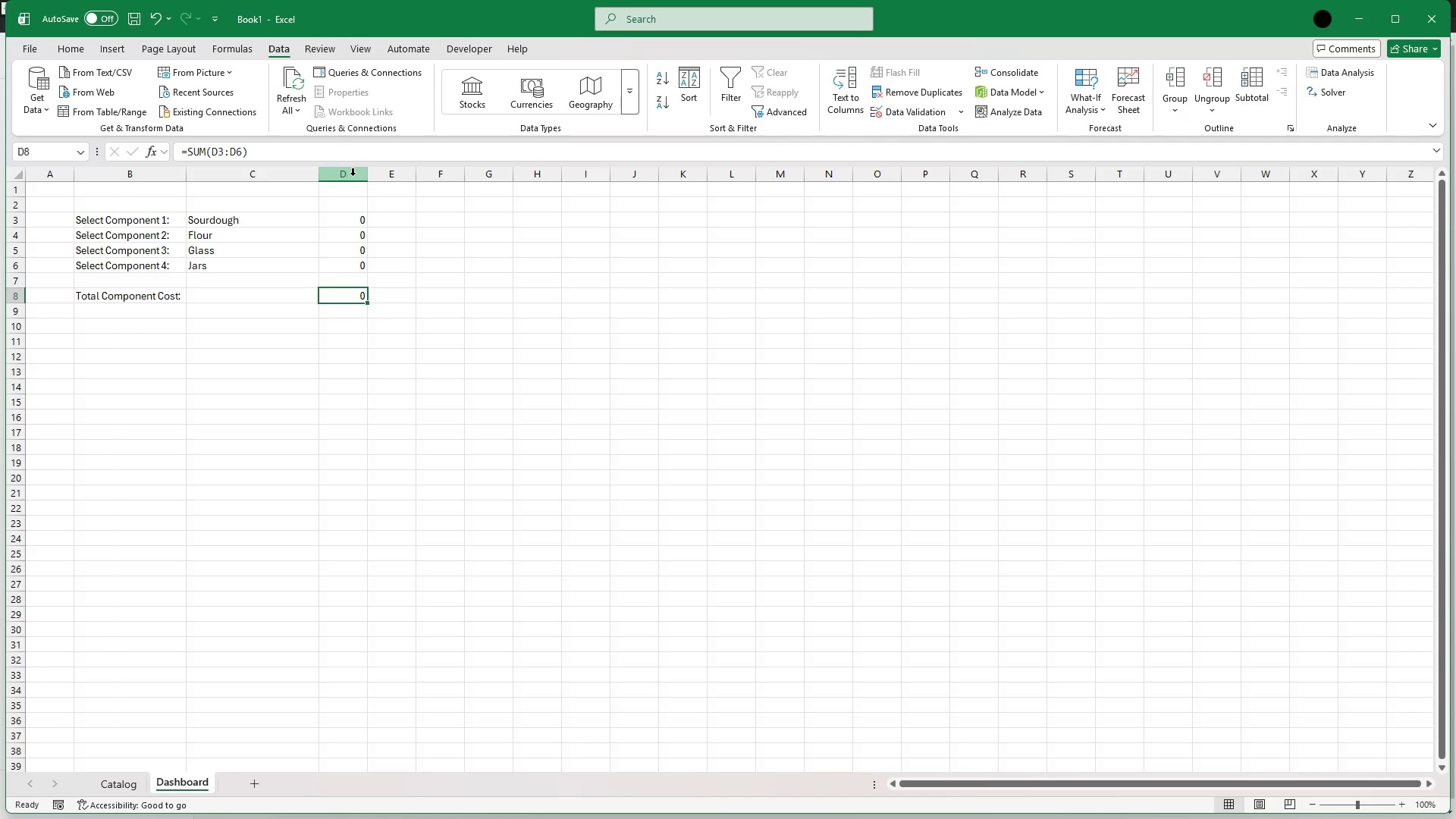 
left_click([119, 328])
 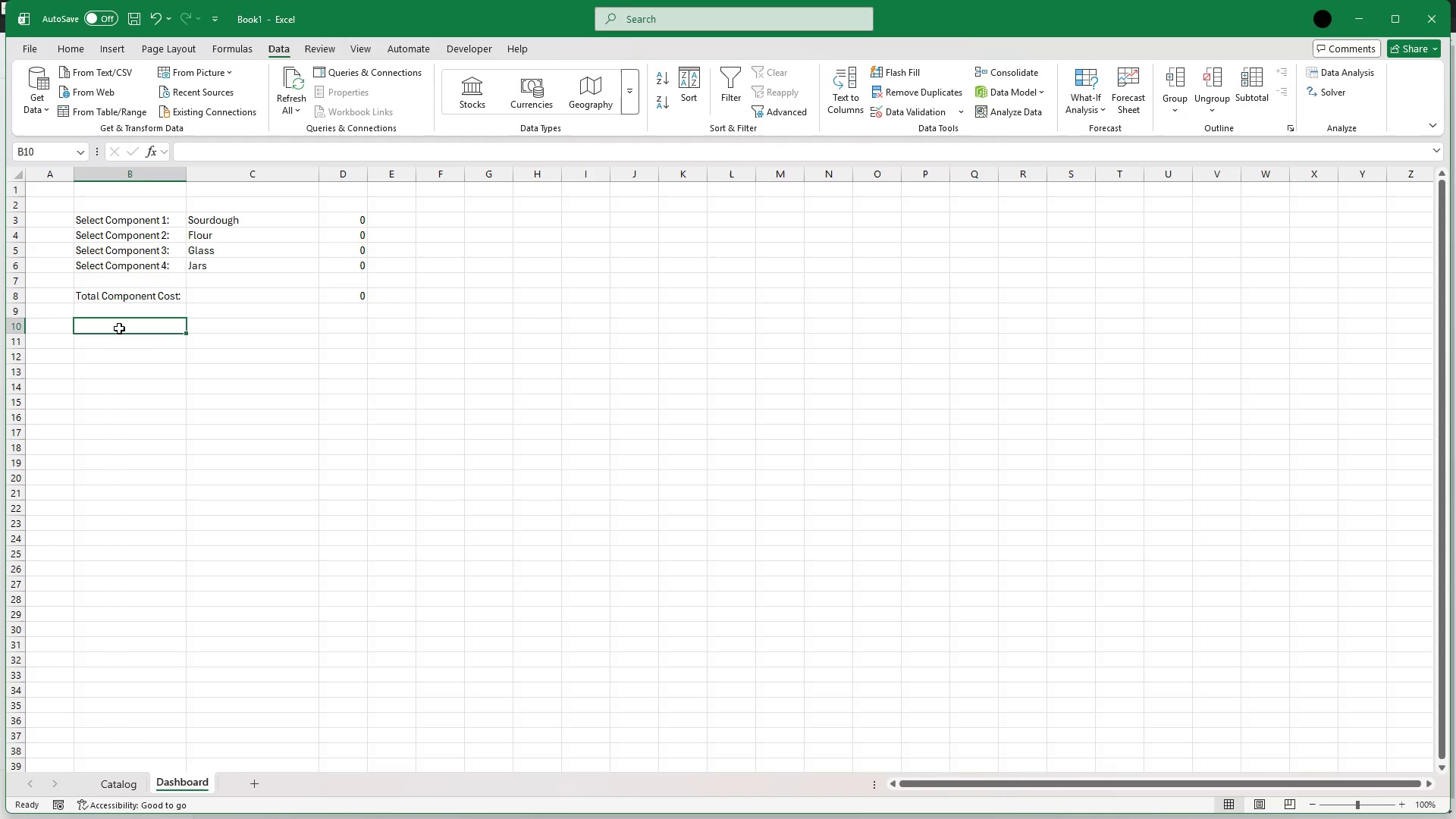 
wait(8.11)
 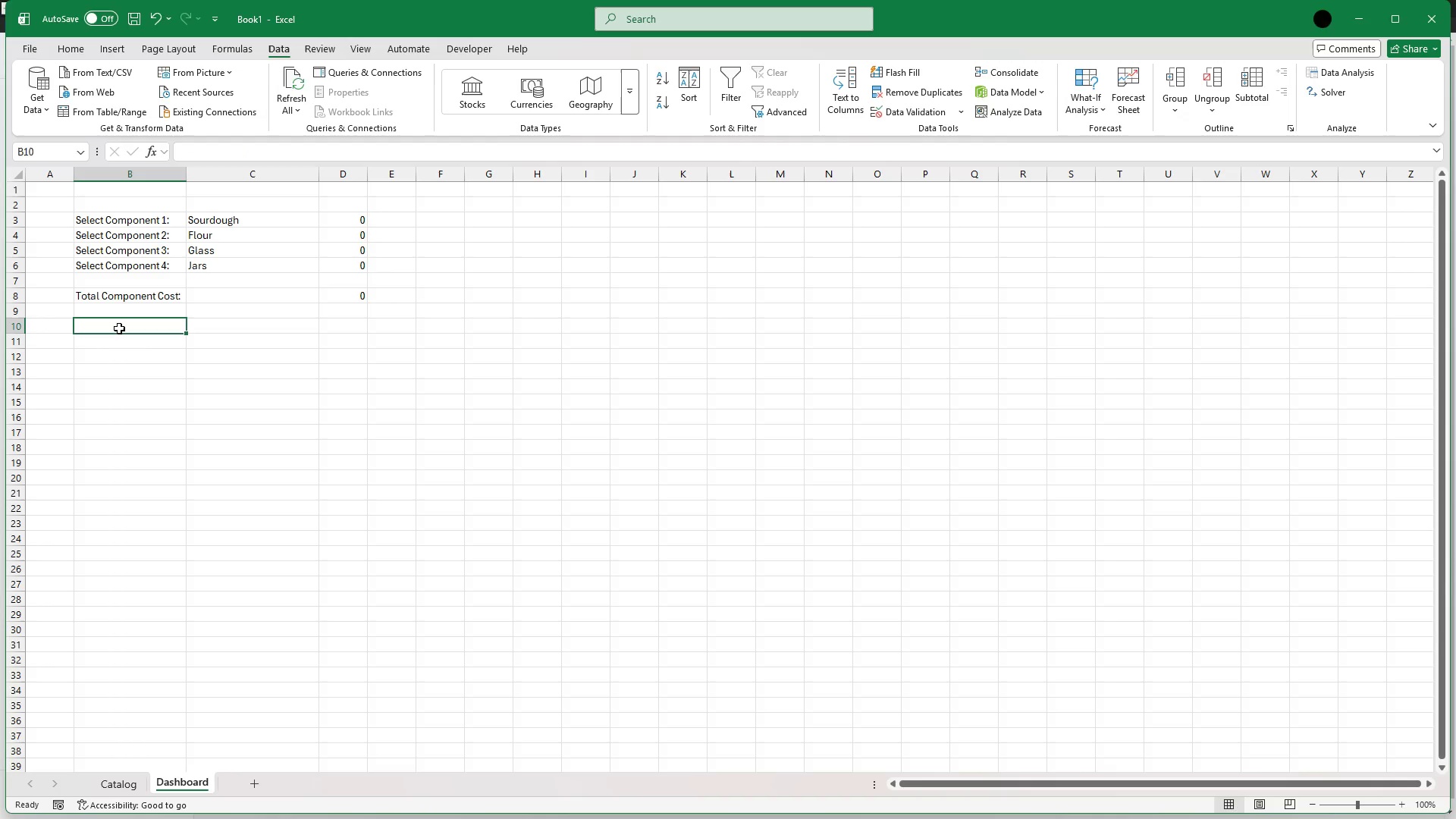 
type(Retail Price:)
 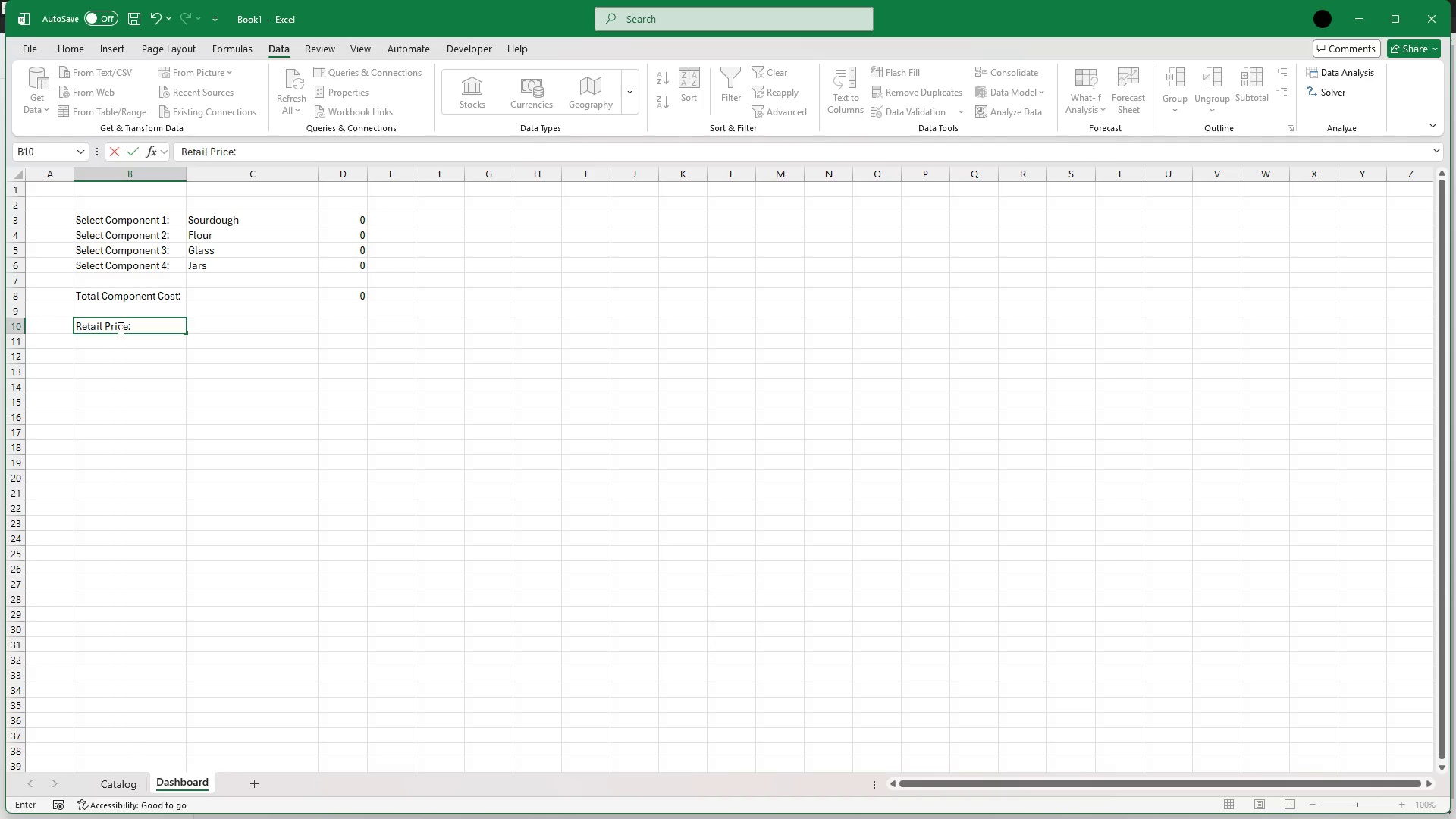 
wait(24.08)
 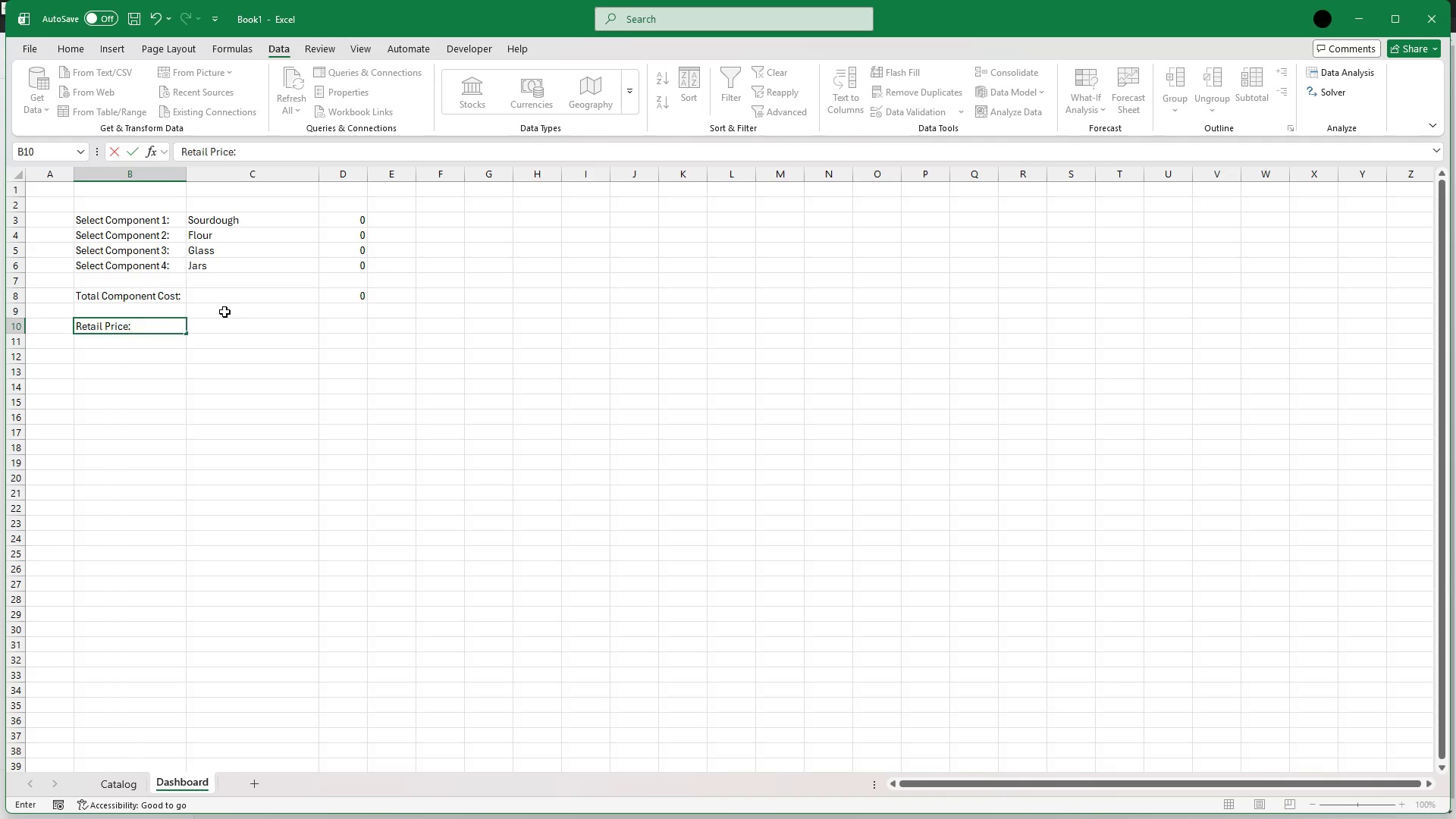 
left_click([179, 151])
 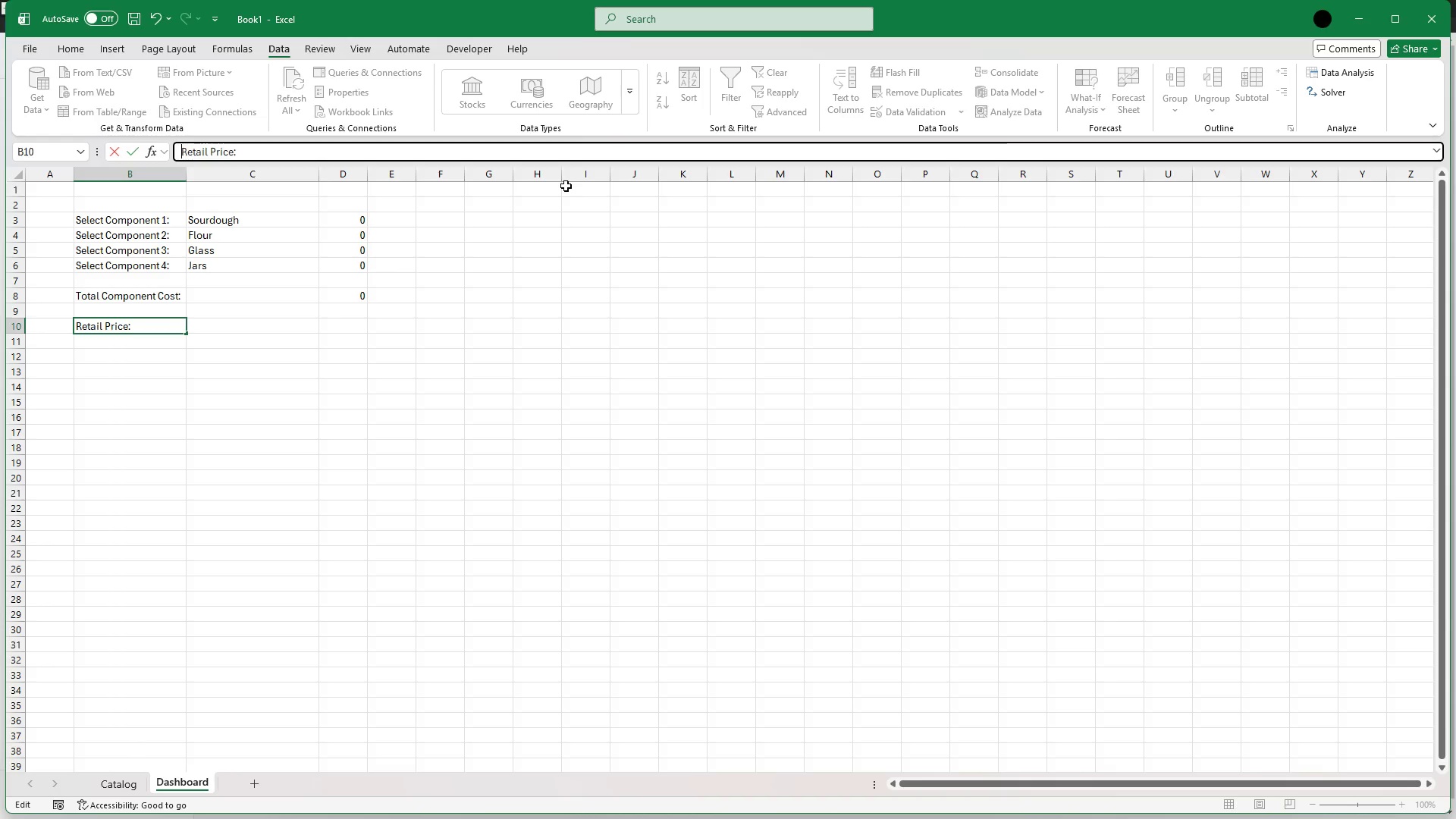 
type(Target )
 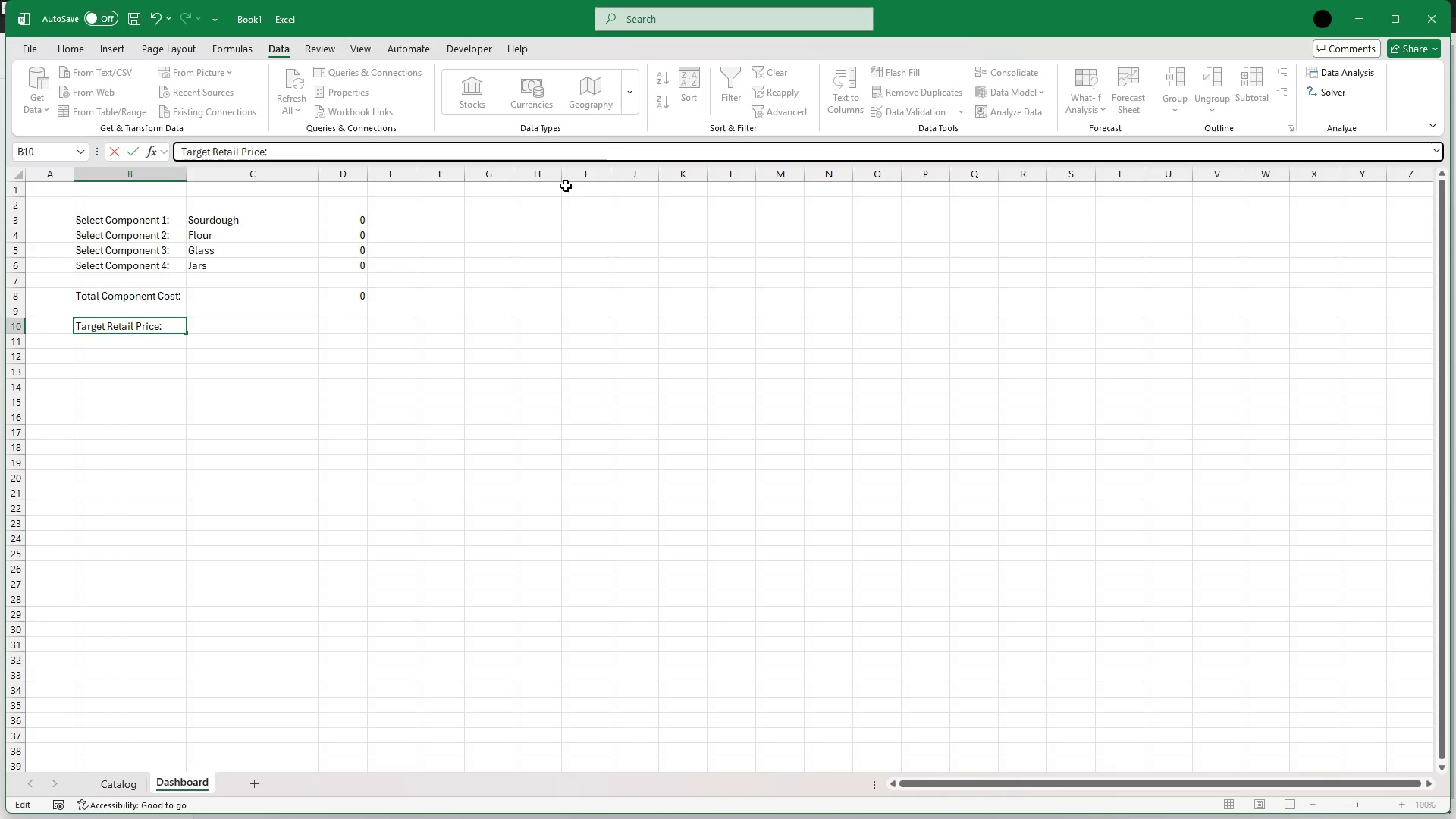 
wait(7.91)
 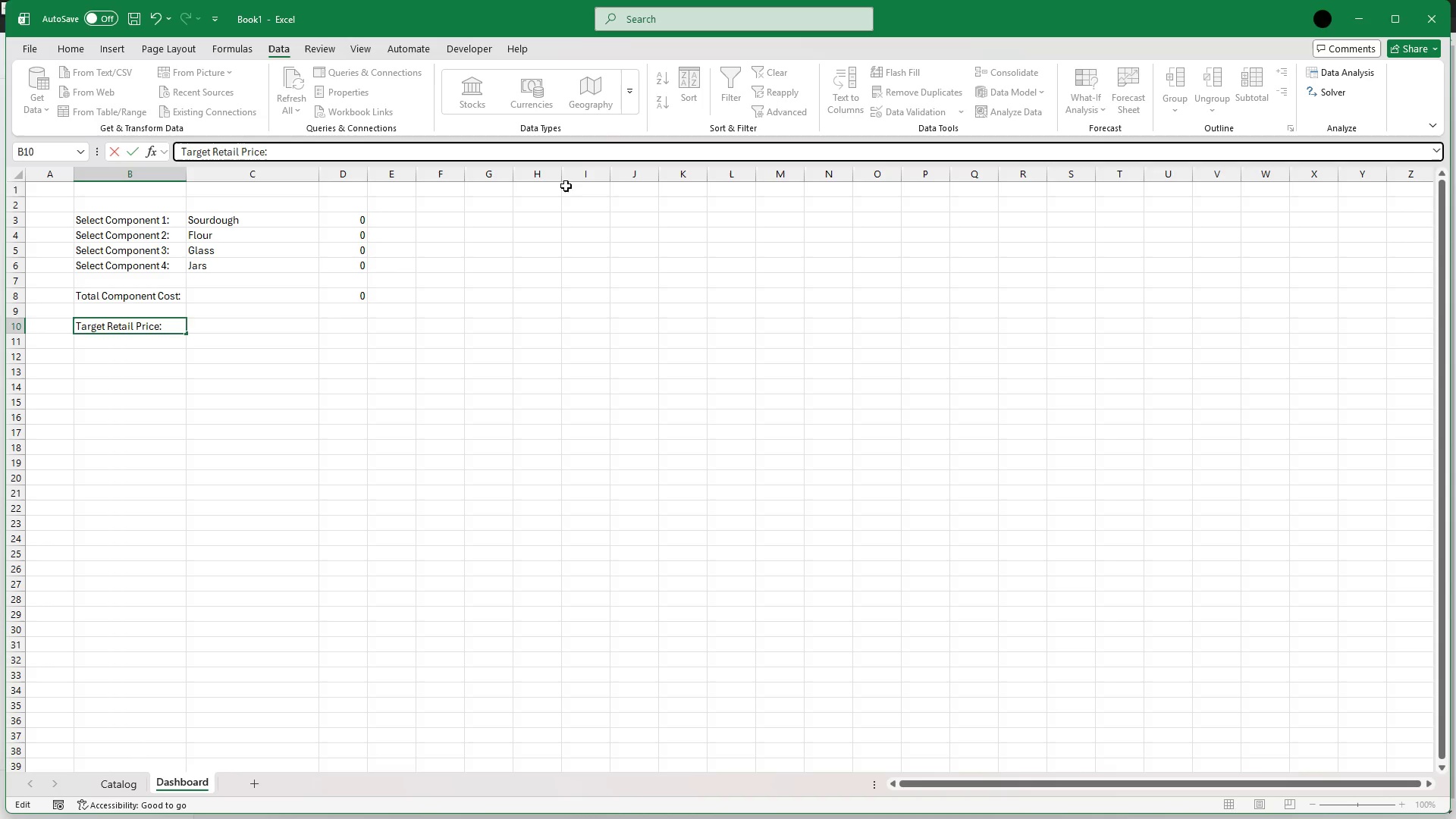 
left_click([262, 328])
 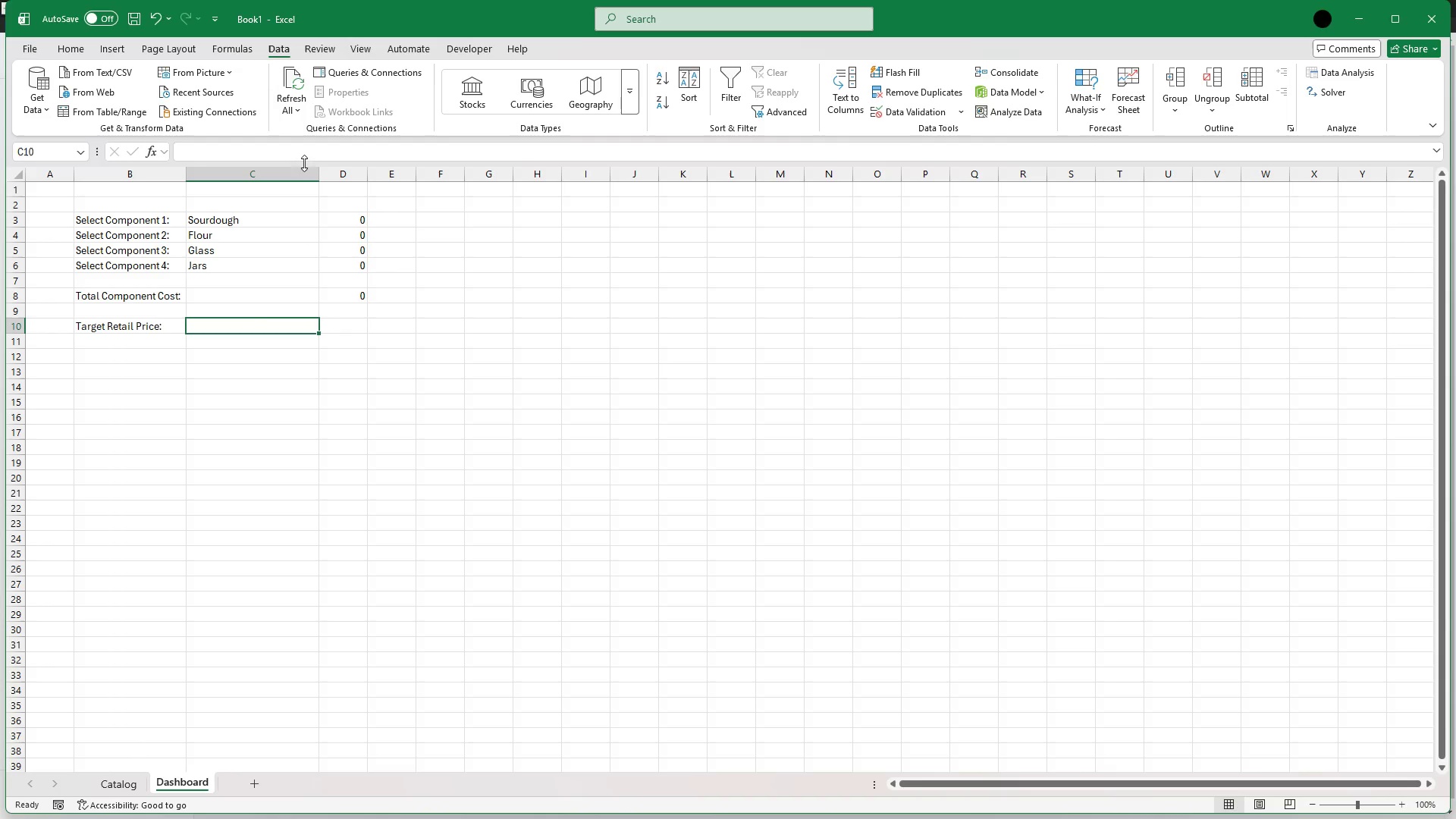 
left_click([306, 150])
 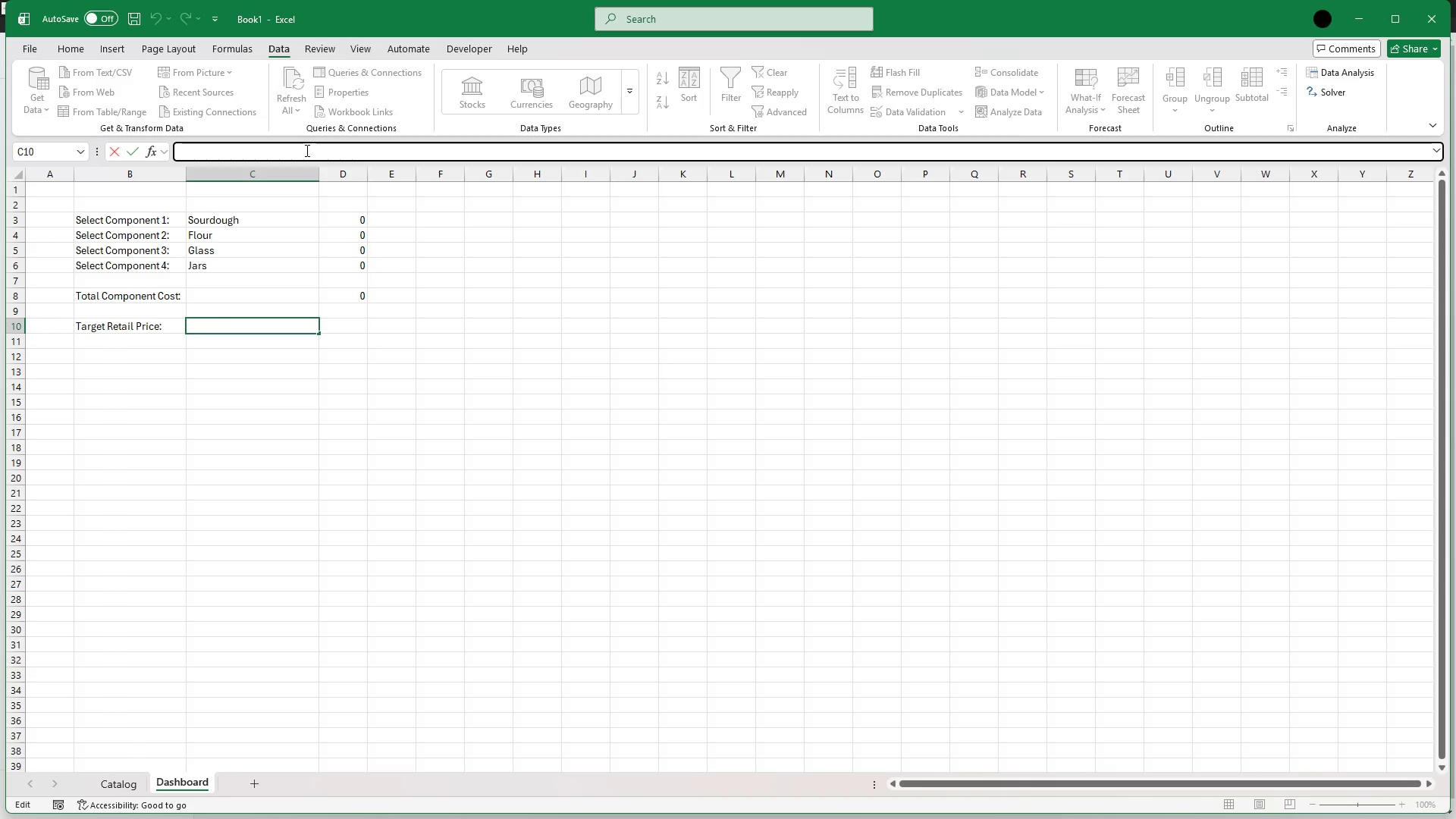 
type(45)
 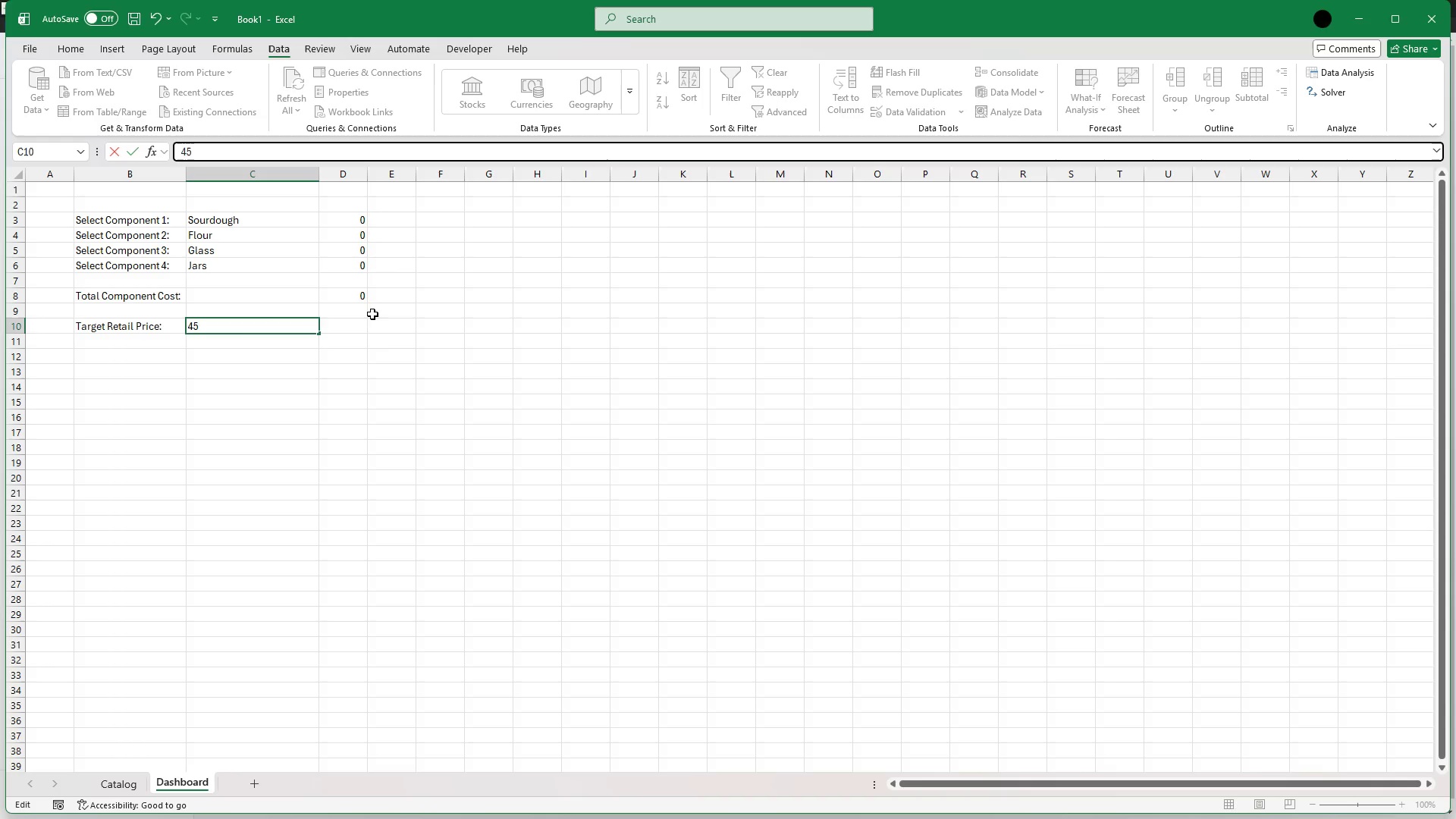 
wait(8.61)
 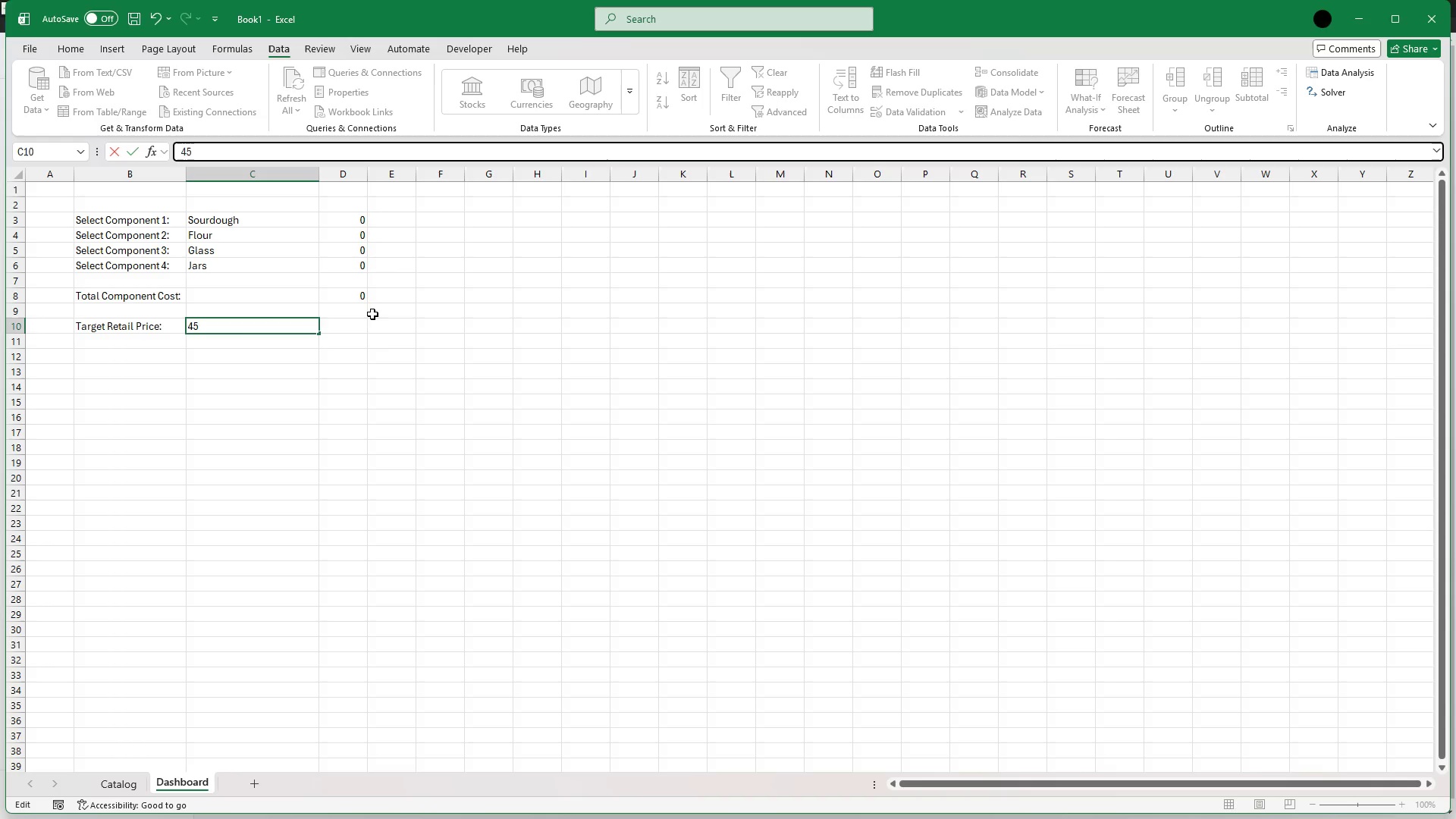 
left_click([115, 344])
 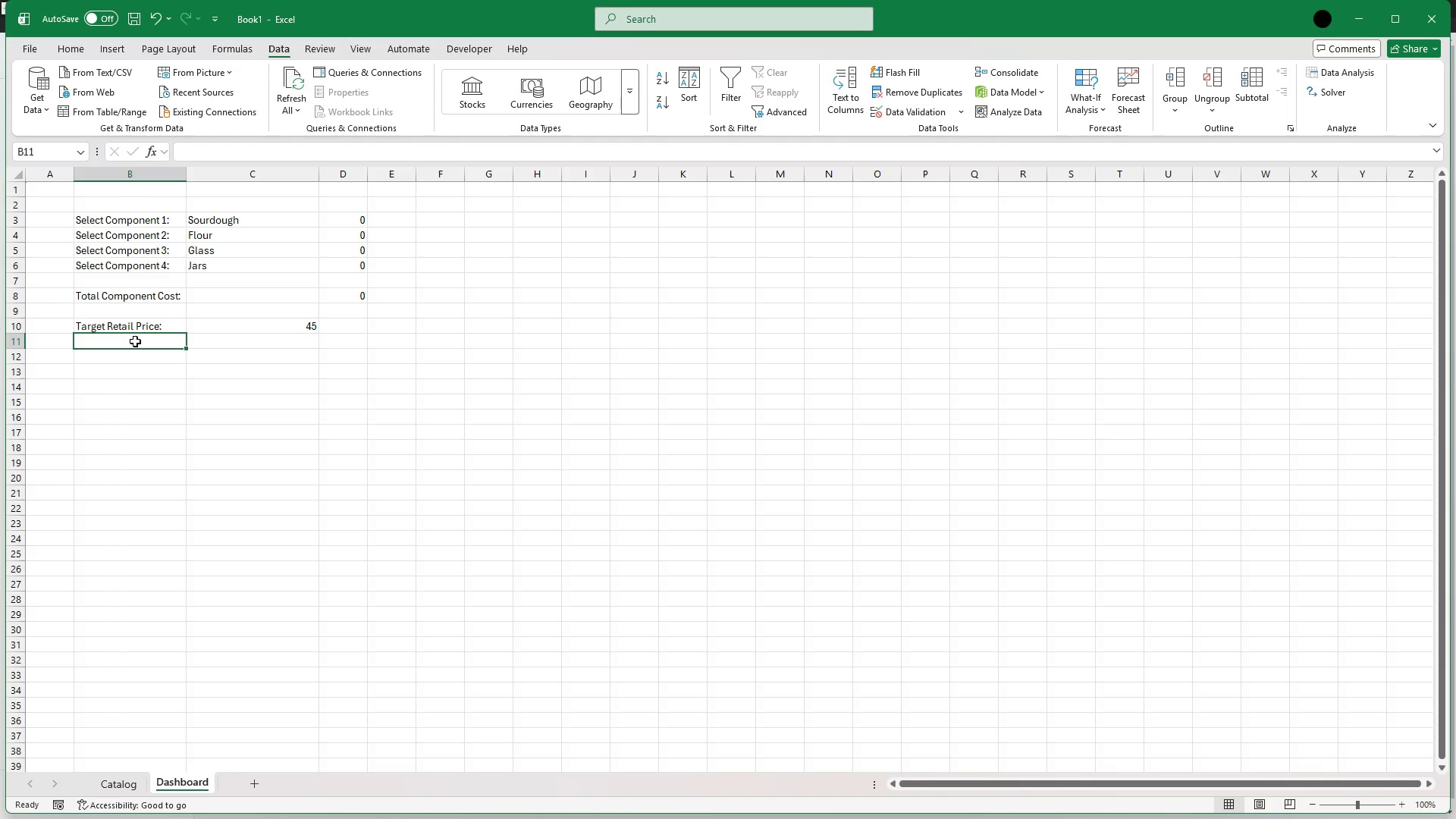 
type(Marketing Spend)
 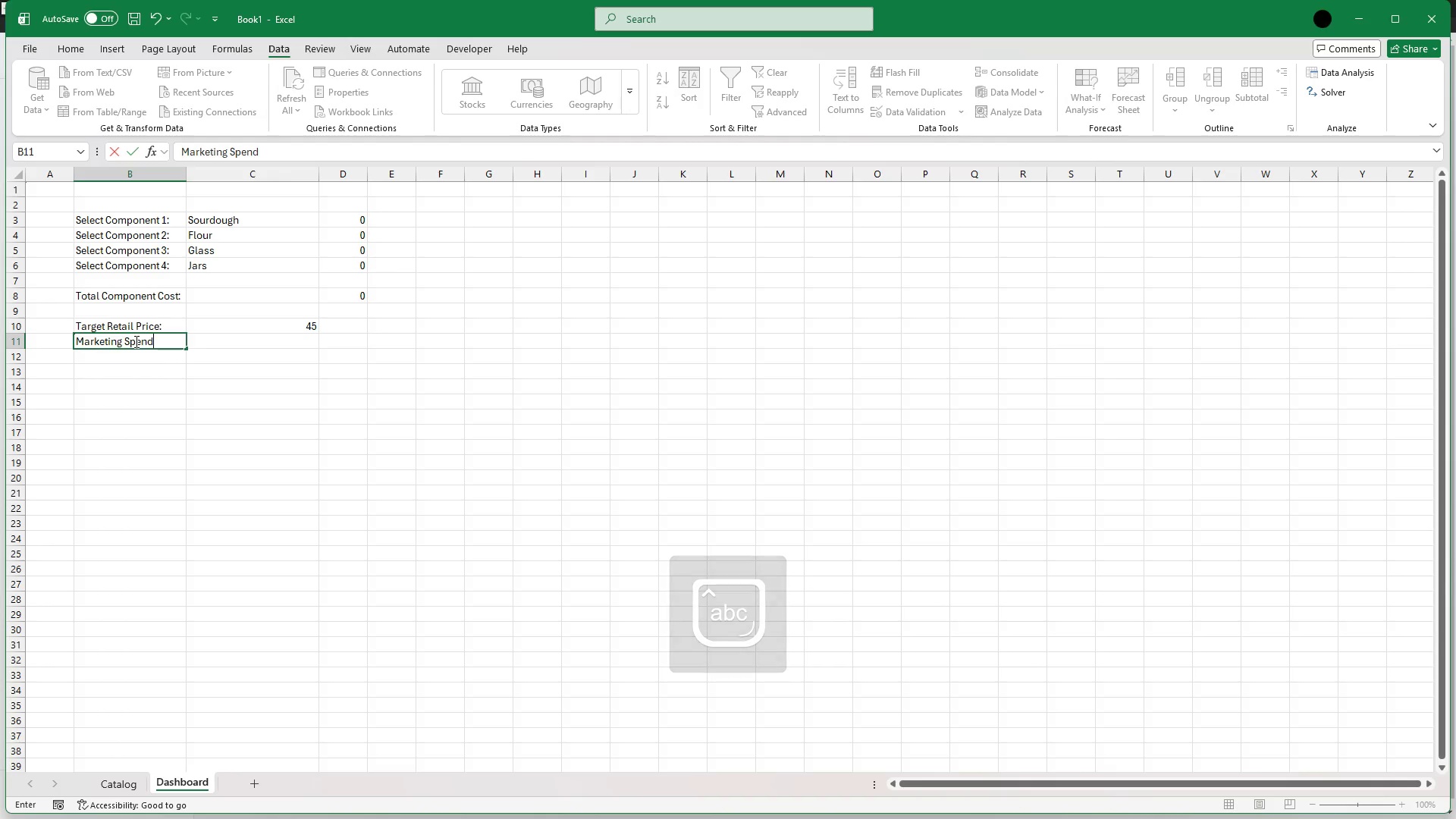 
key(Shift+Semicolon)
 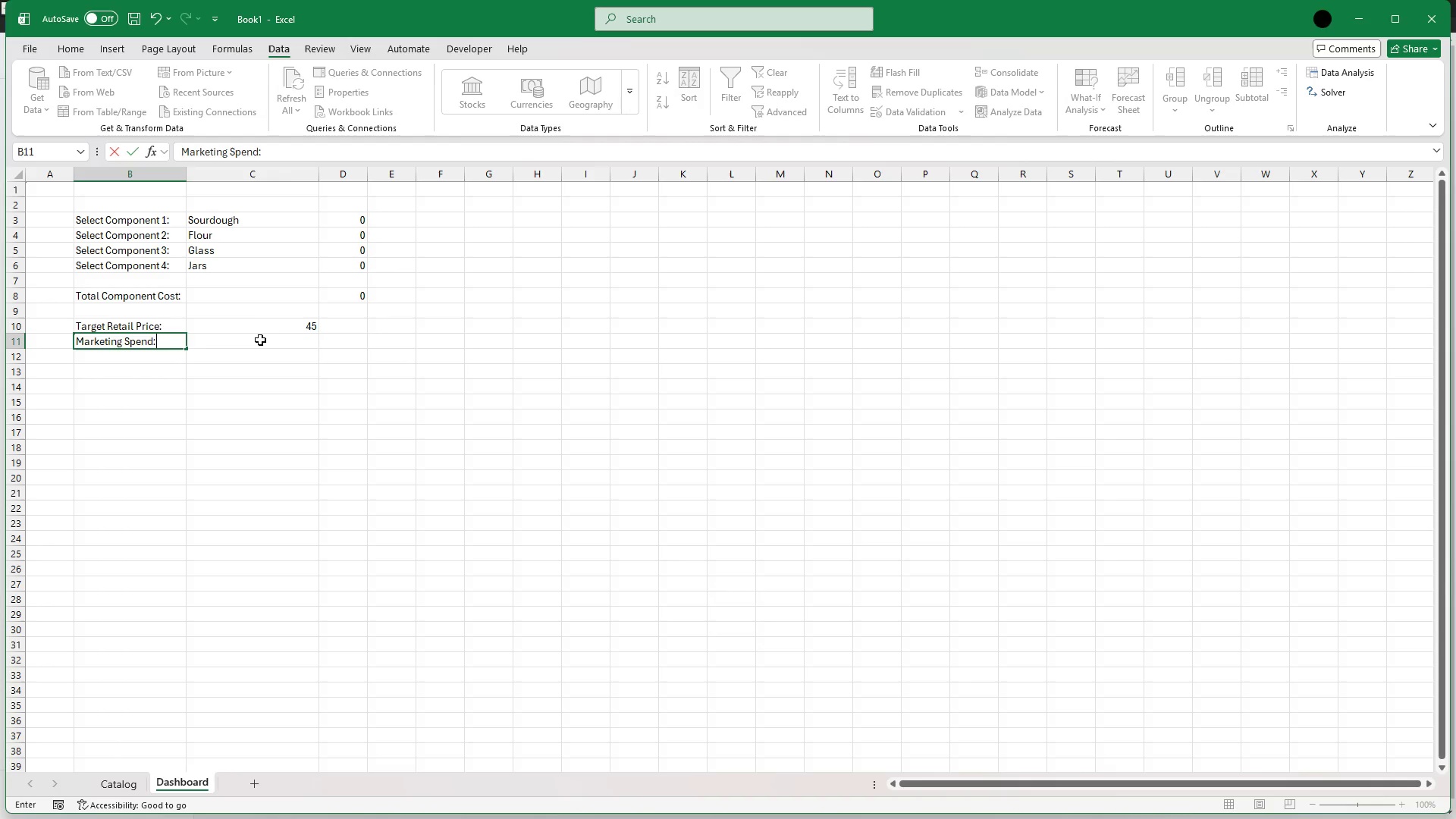 
left_click([262, 344])
 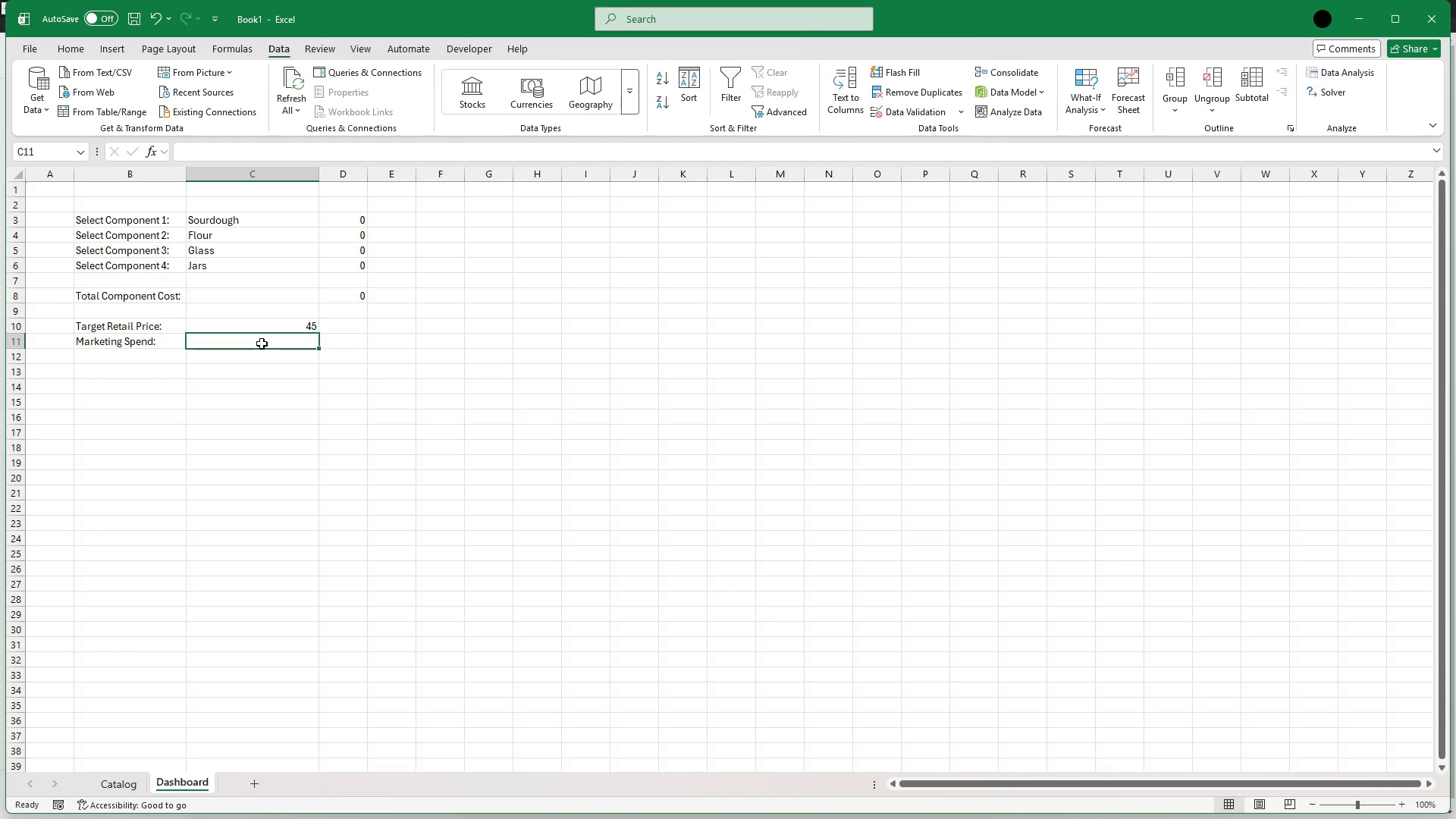 
wait(8.31)
 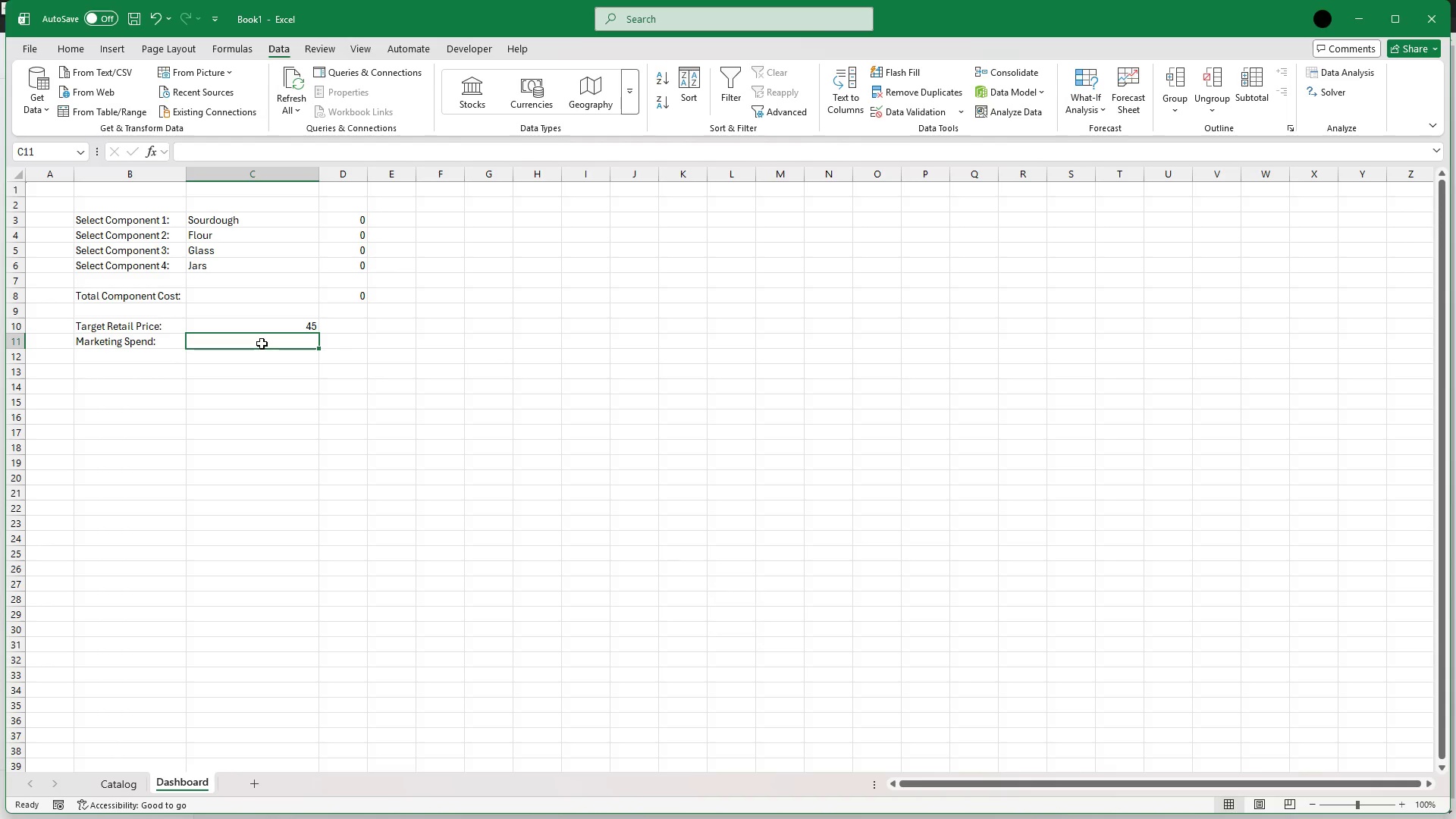 
left_click([97, 347])
 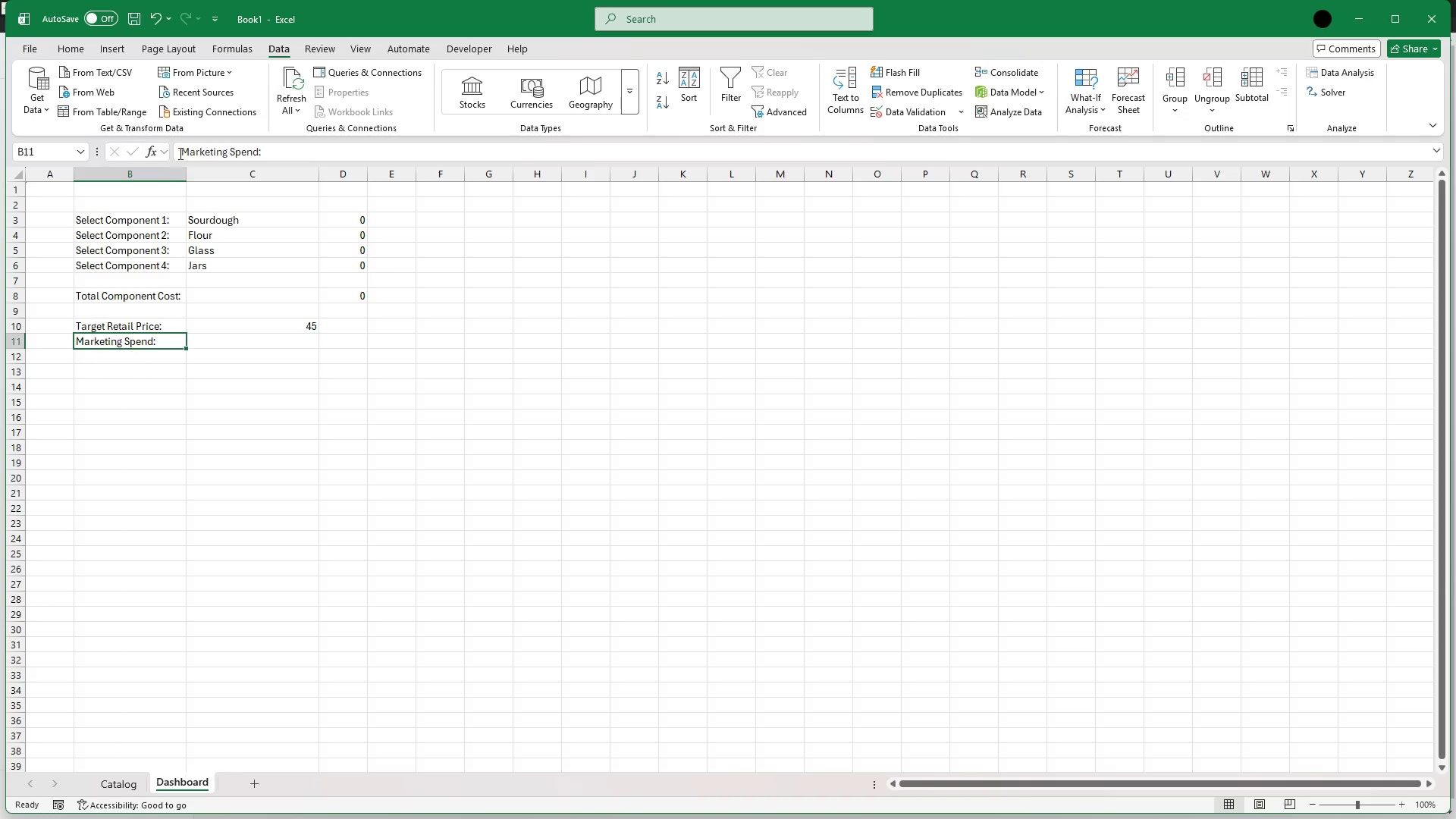 
left_click([180, 146])
 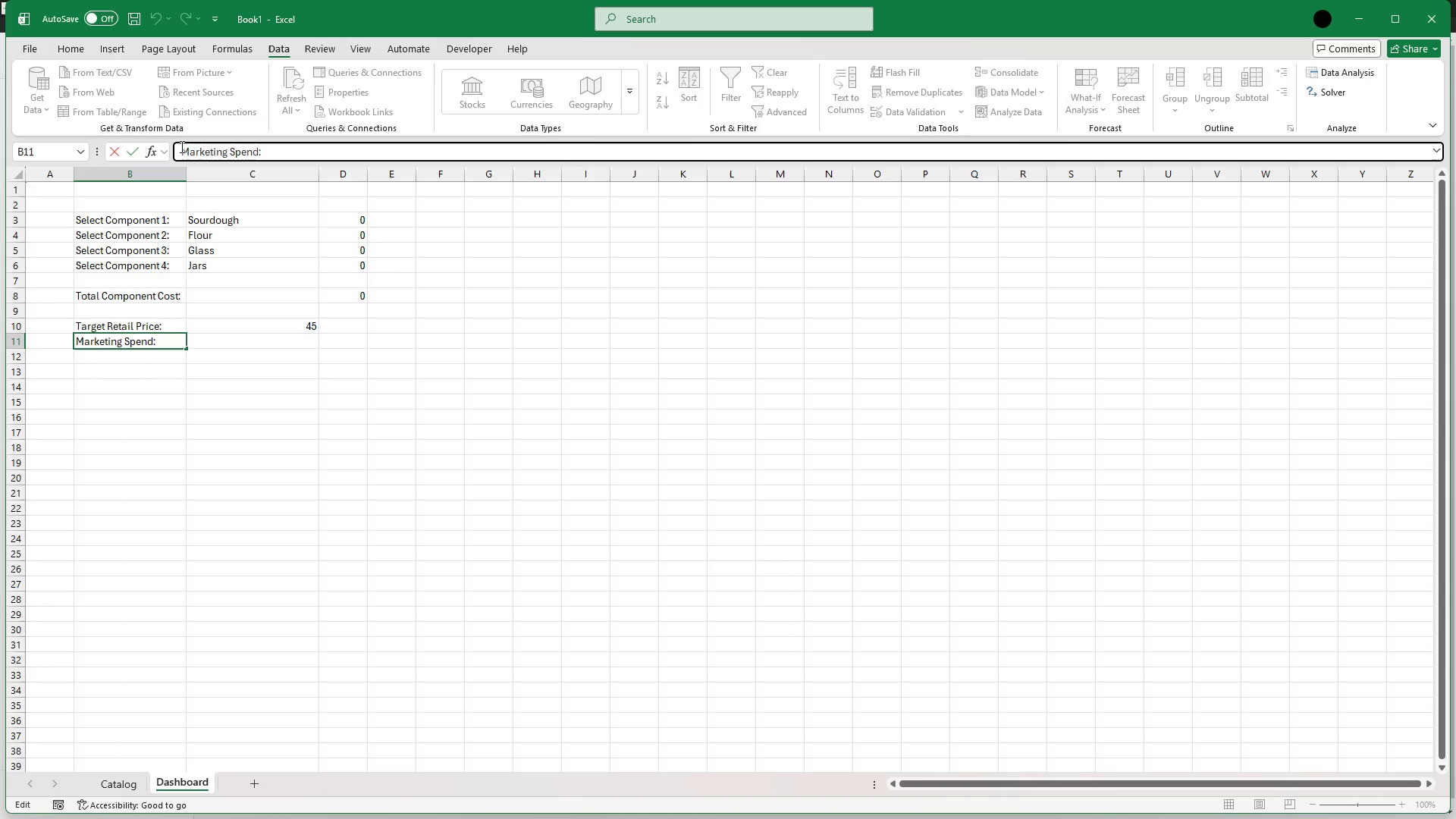 
type(Monthly )
 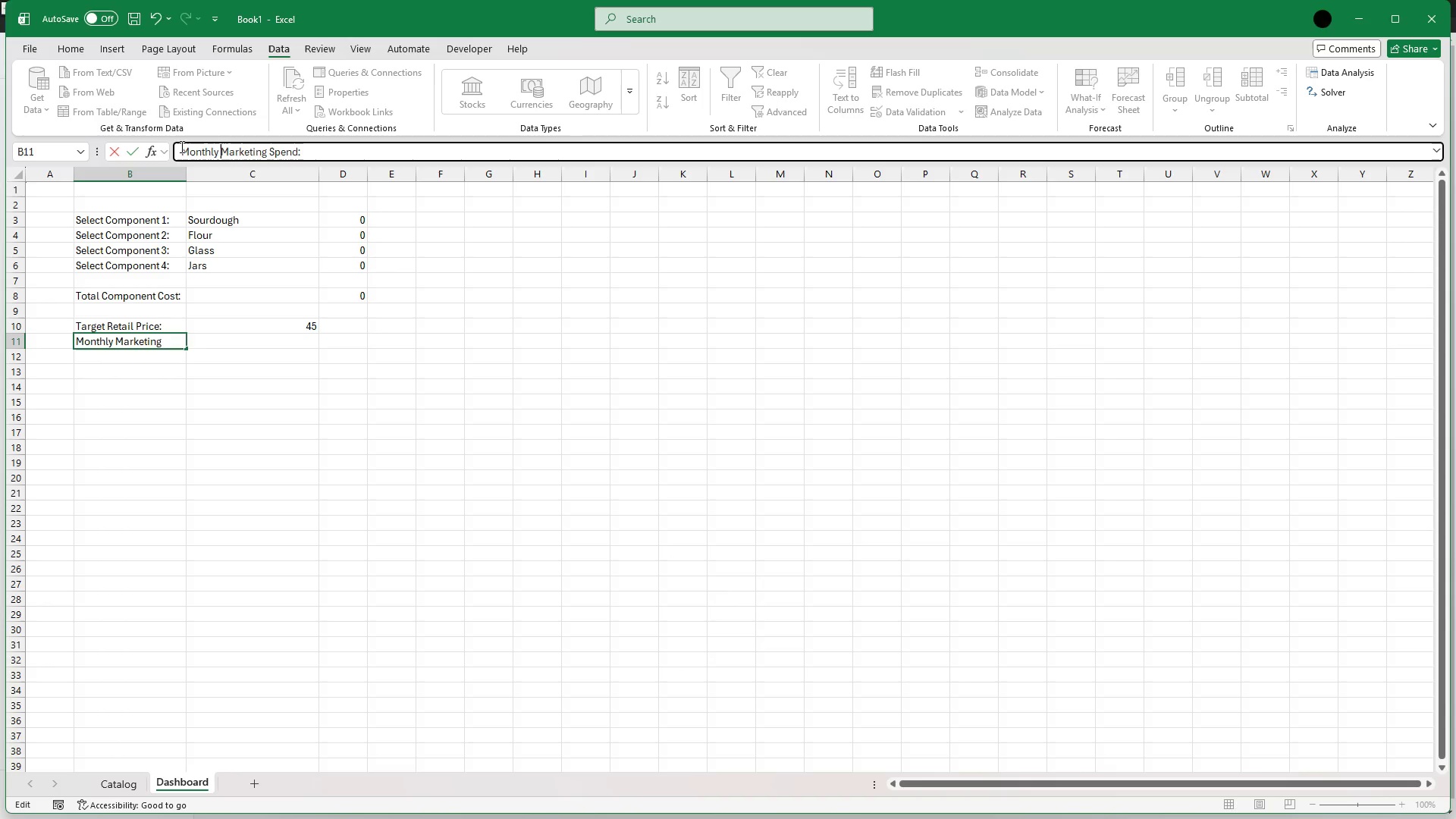 
key(Enter)
 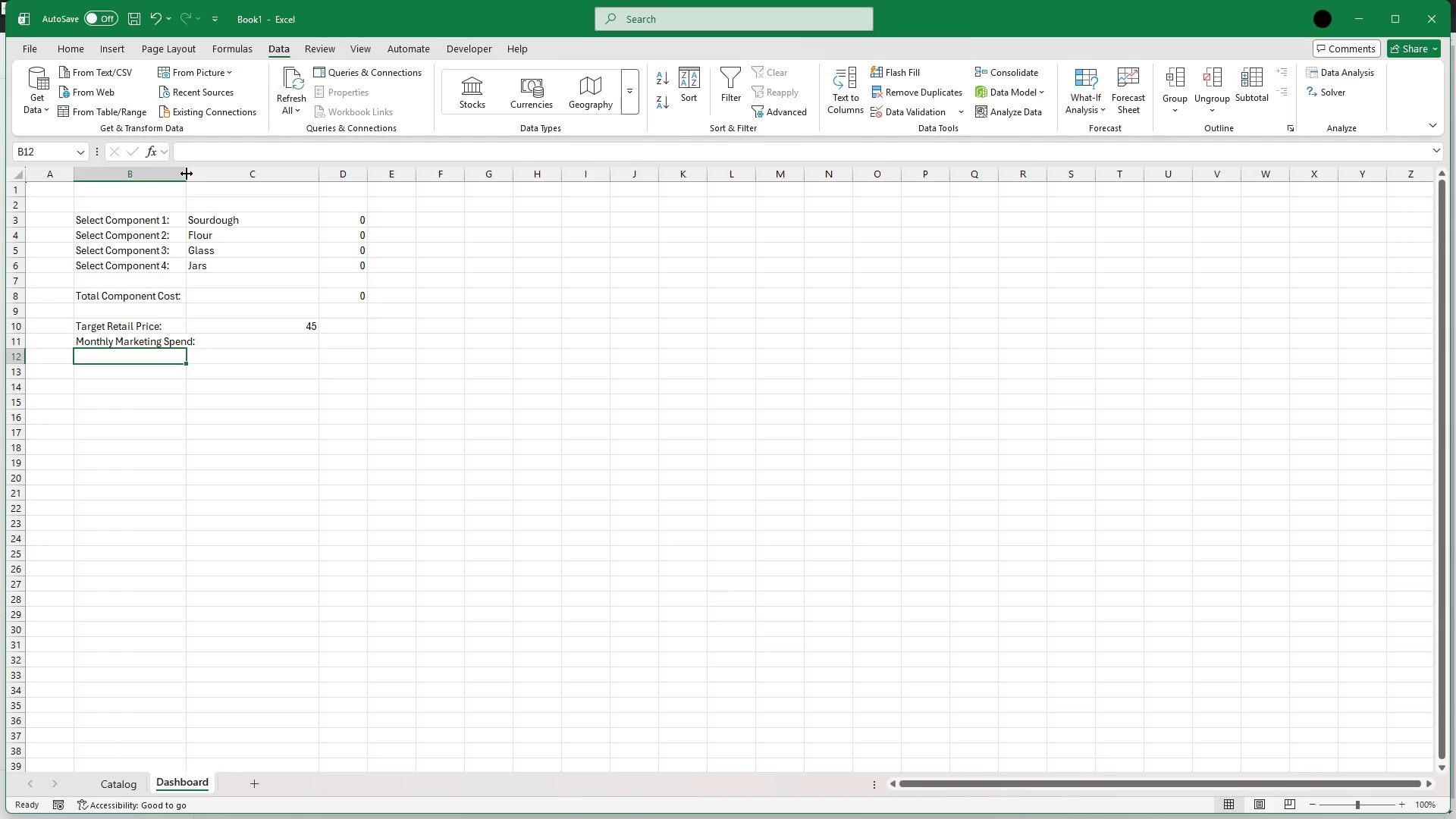 
double_click([187, 174])
 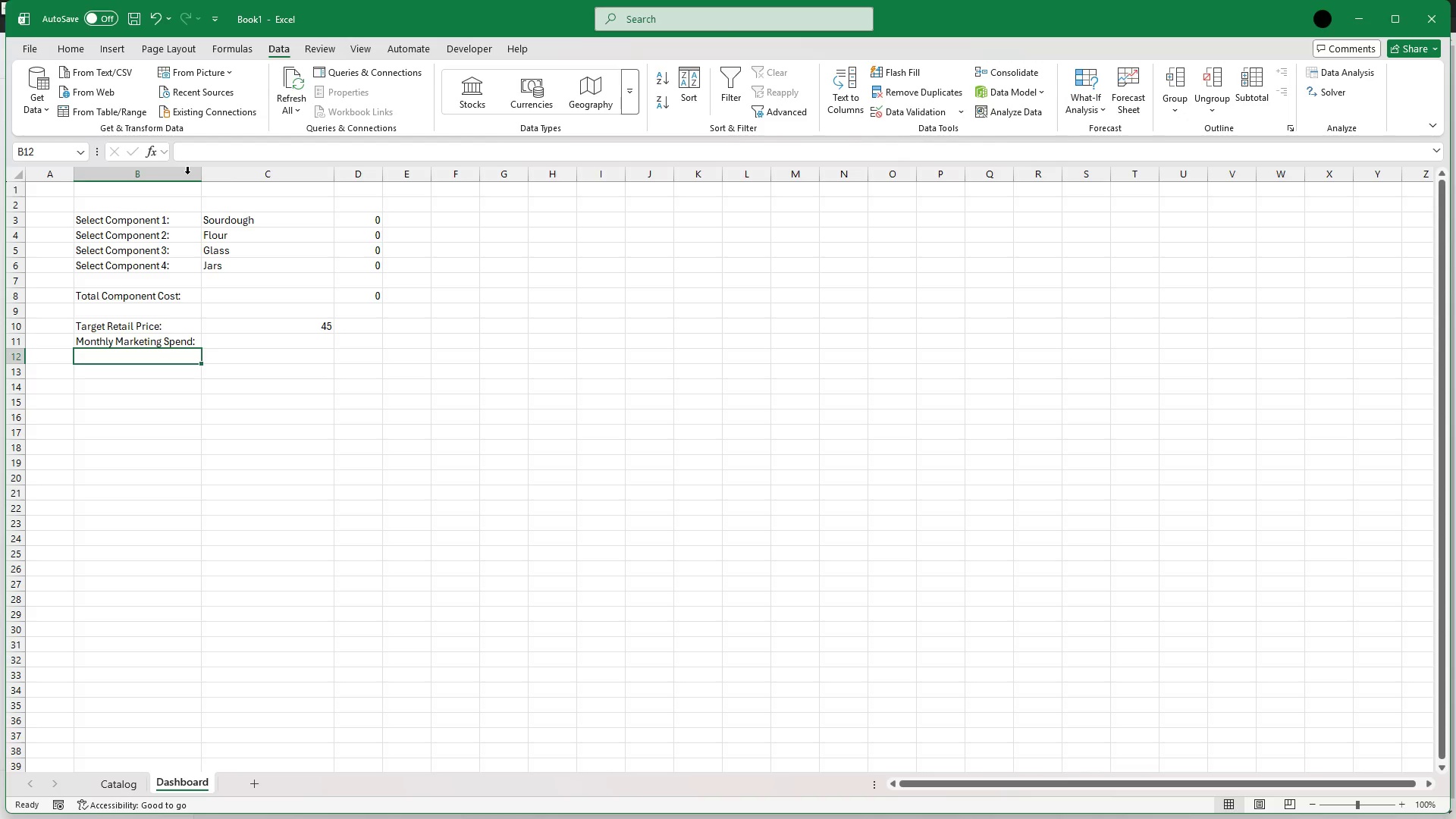 
wait(5.05)
 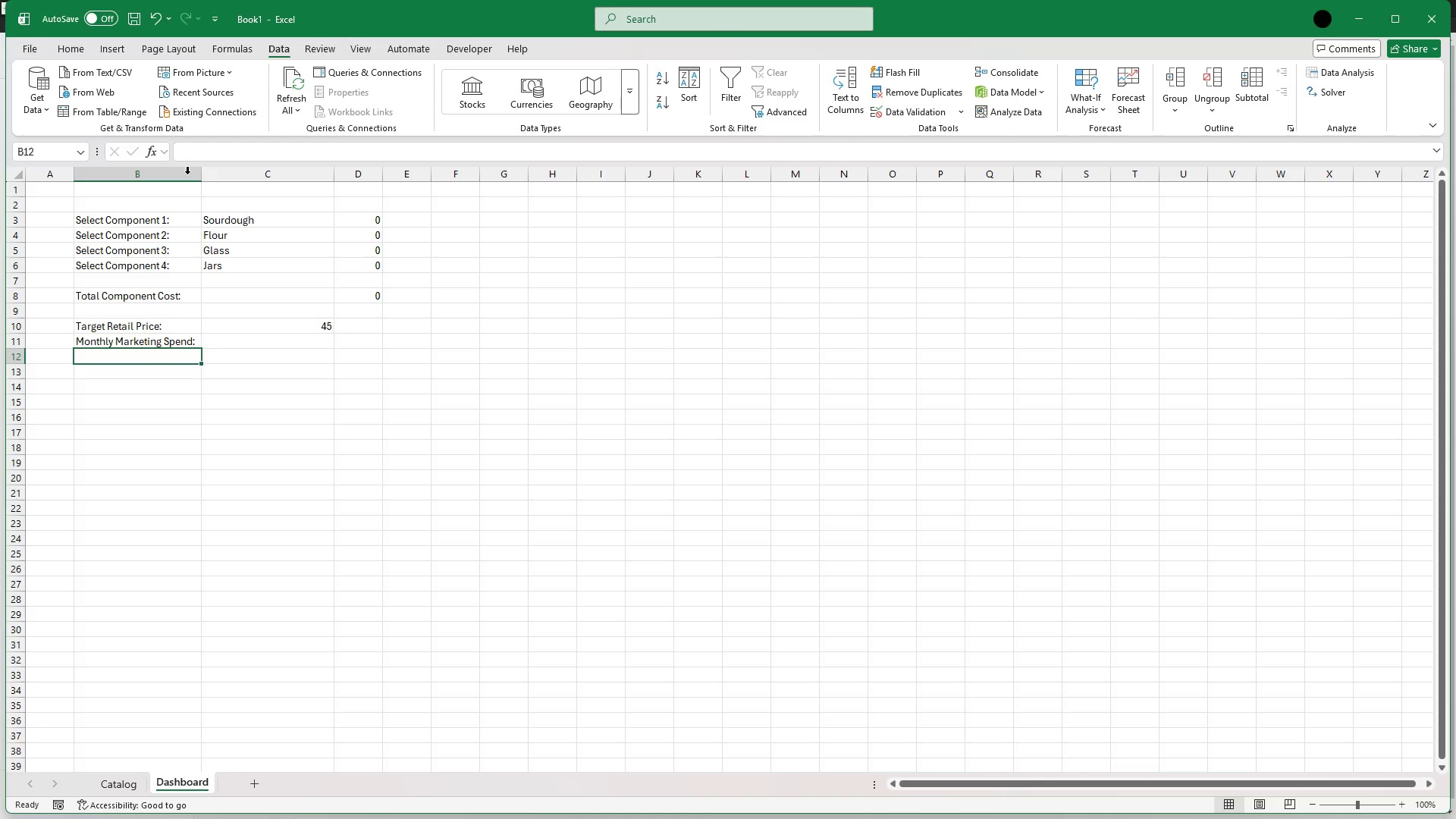 
left_click([281, 340])
 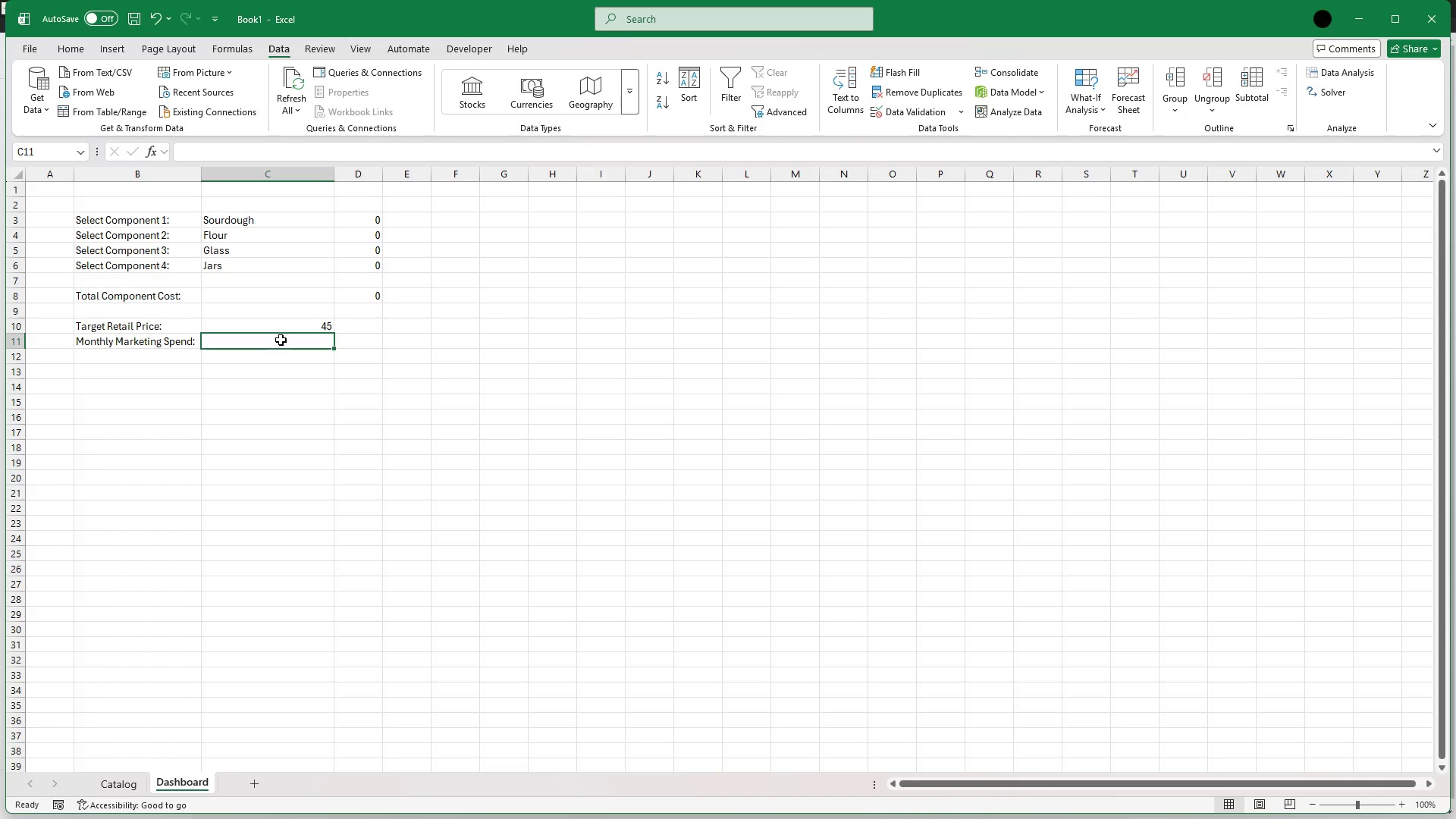 
type(500)
 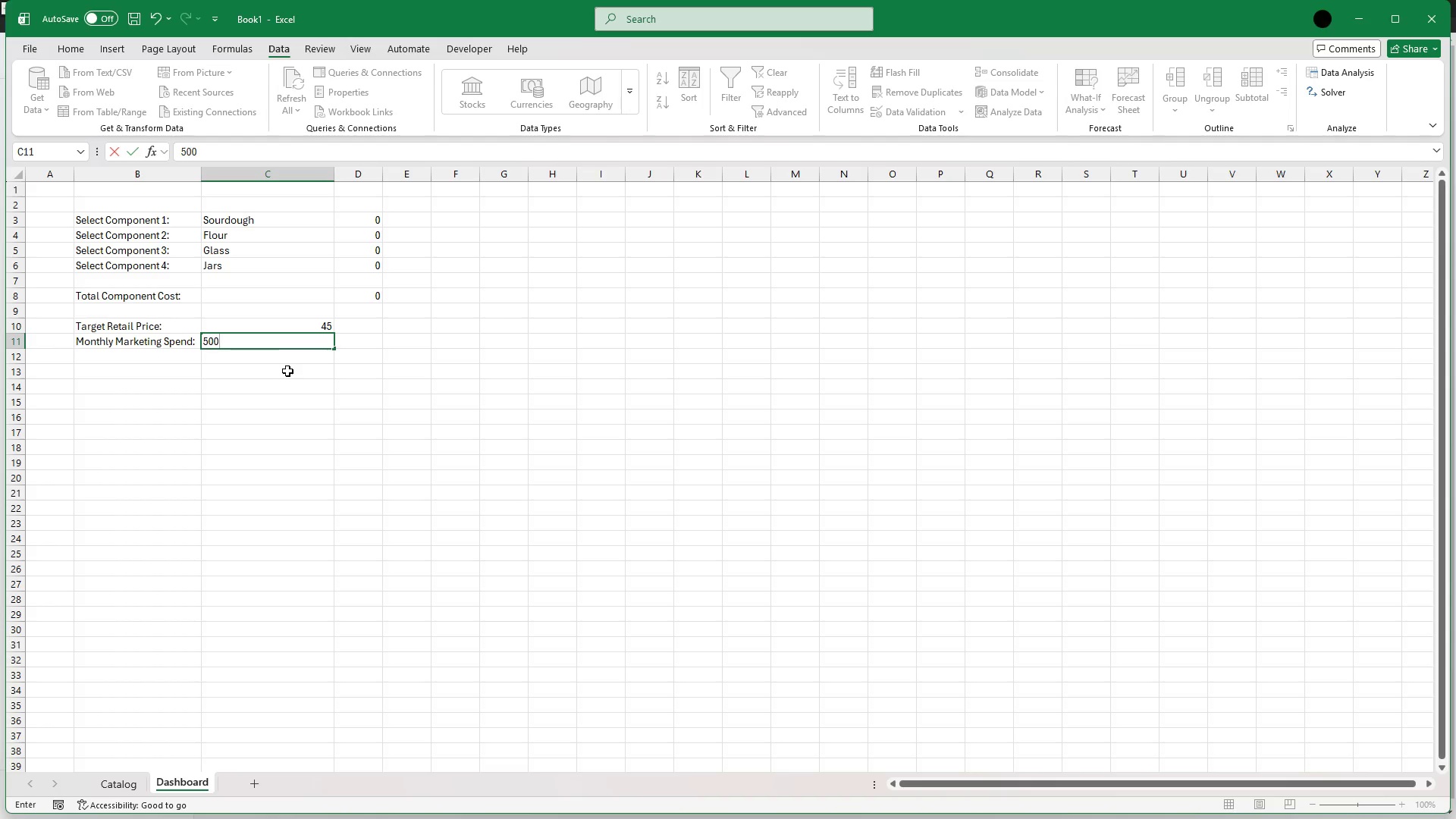 
left_click([290, 362])
 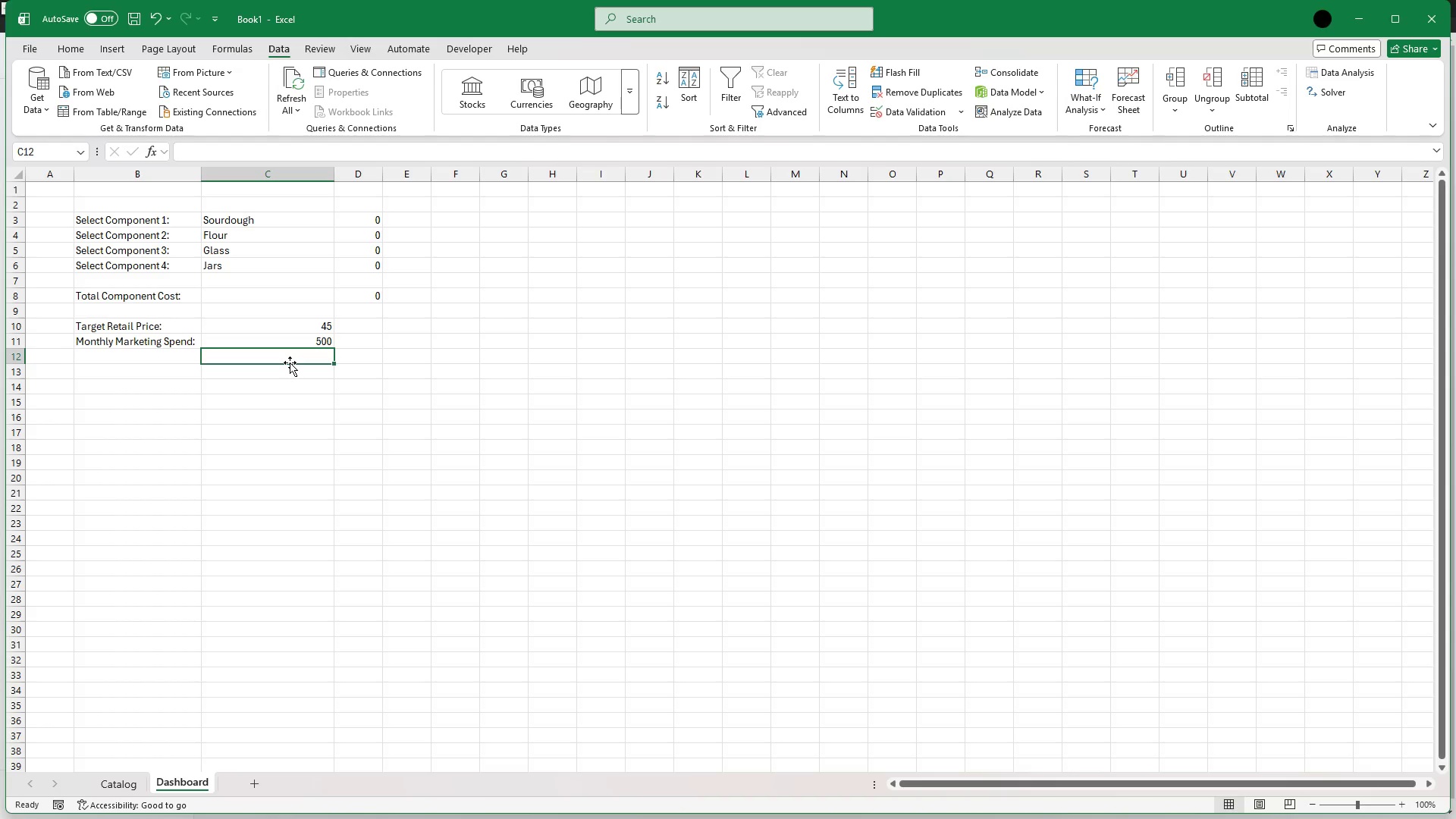 
wait(13.2)
 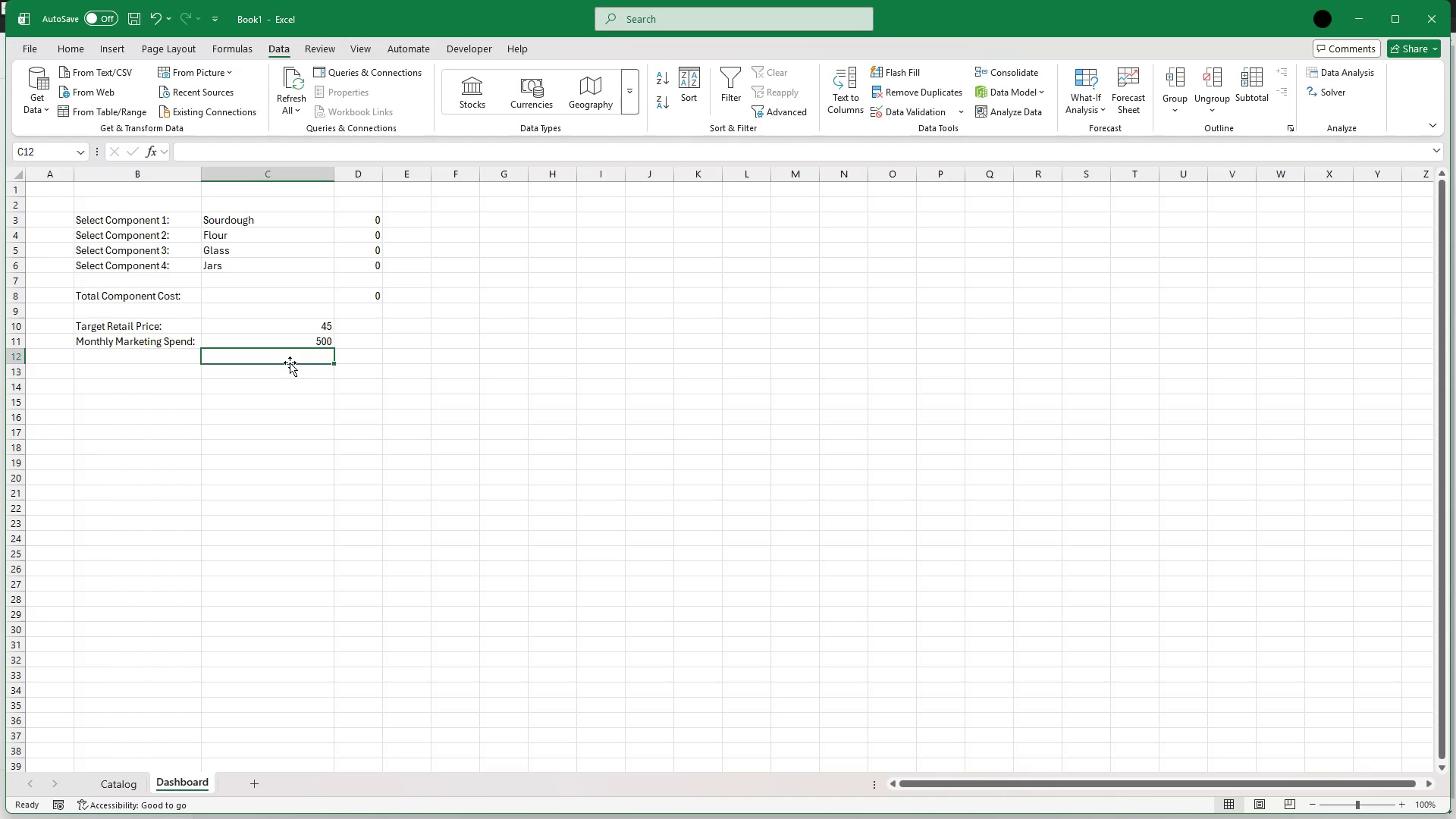 
left_click([145, 375])
 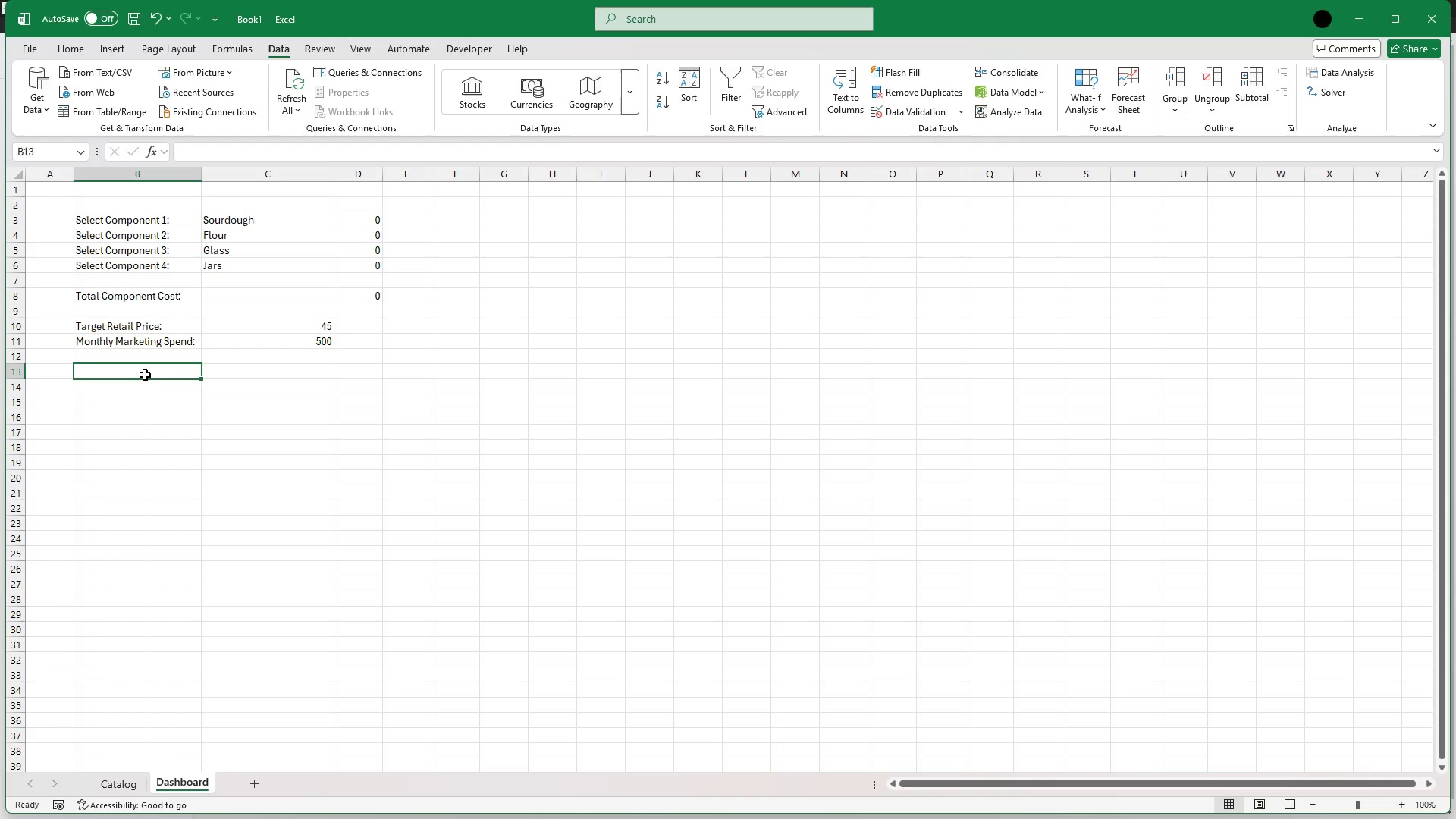 
wait(5.52)
 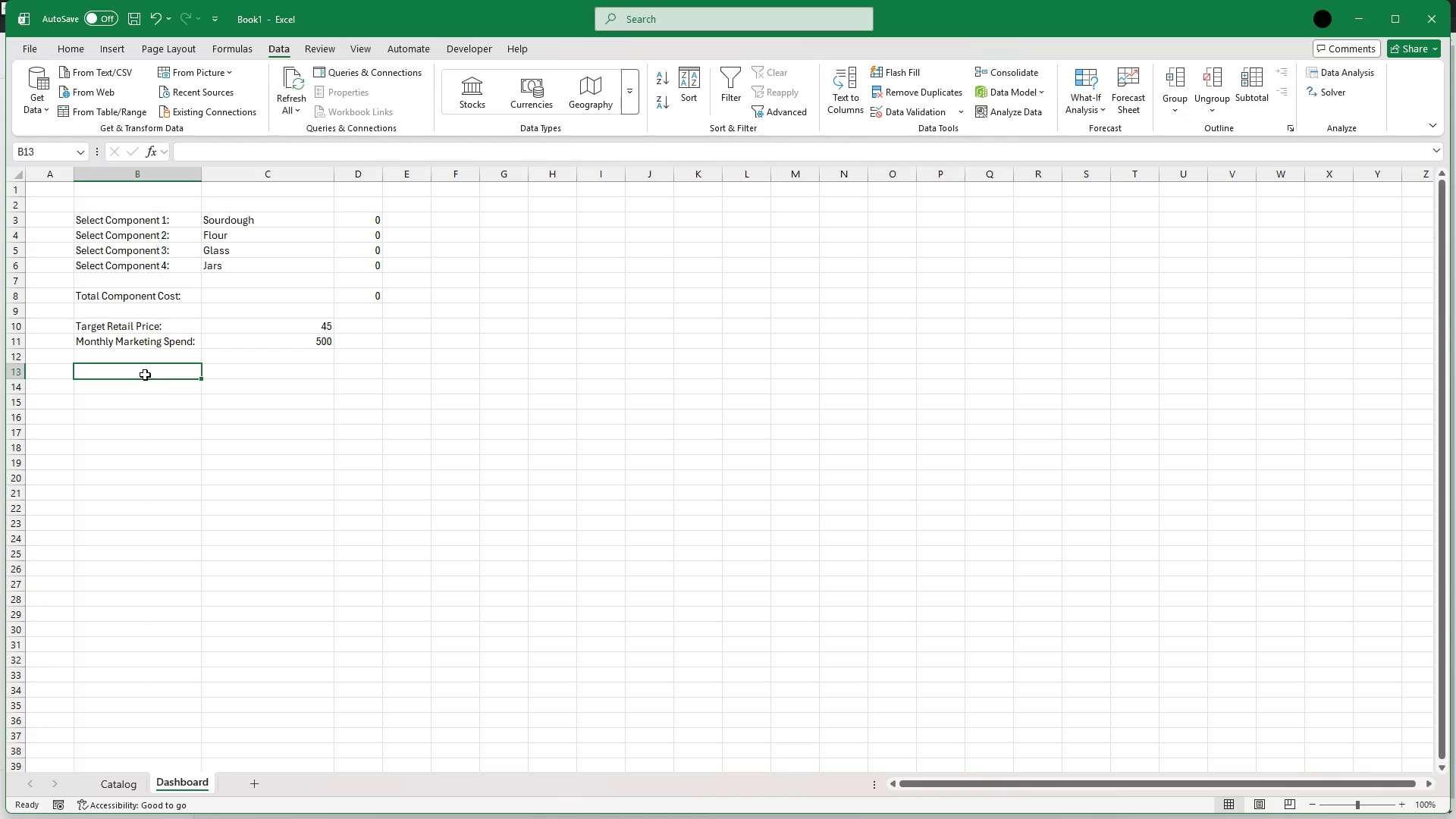 
type(Shopify Trn)
key(Backspace)
type(ansaction)
 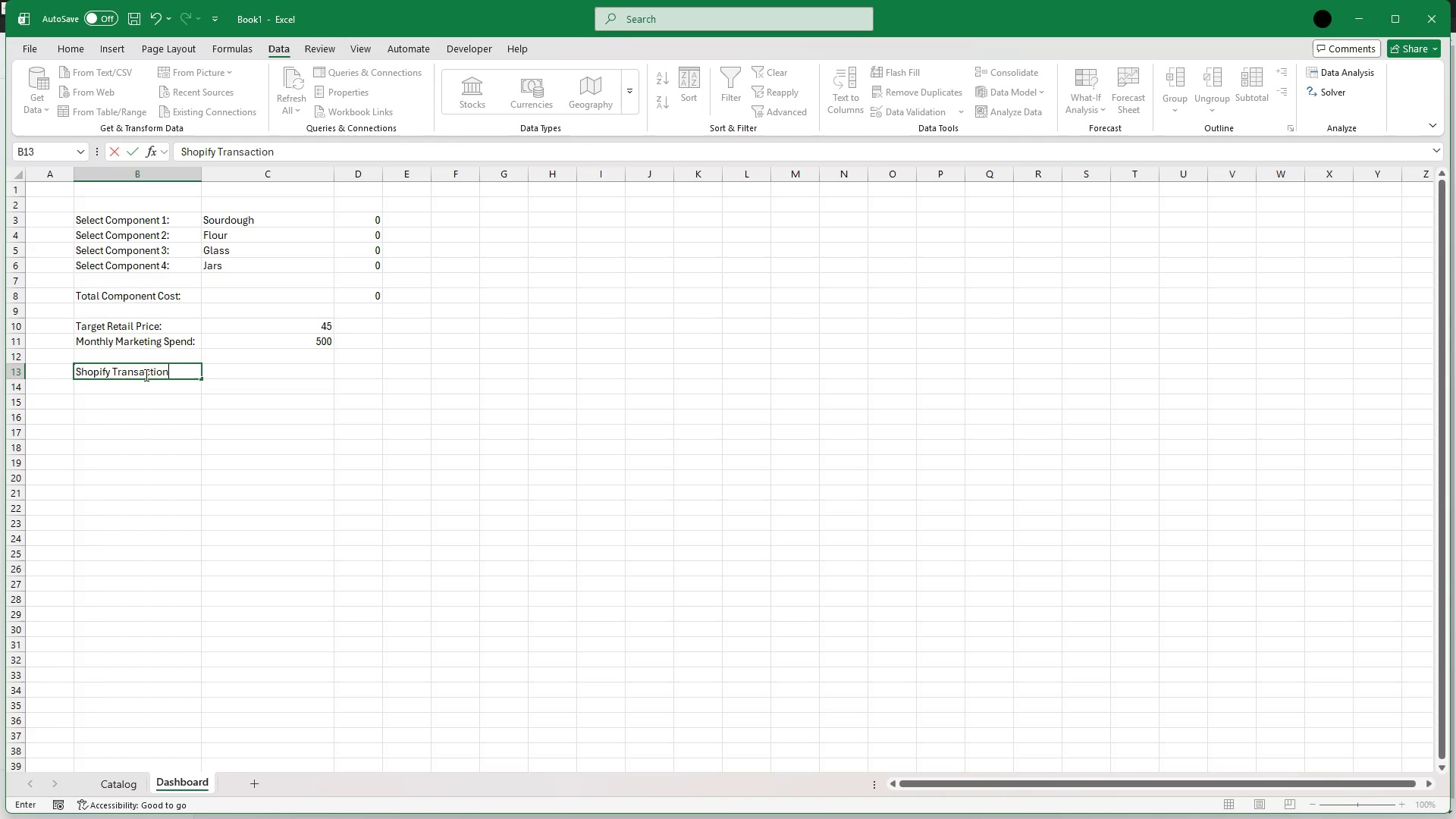 
type( Fee:)
 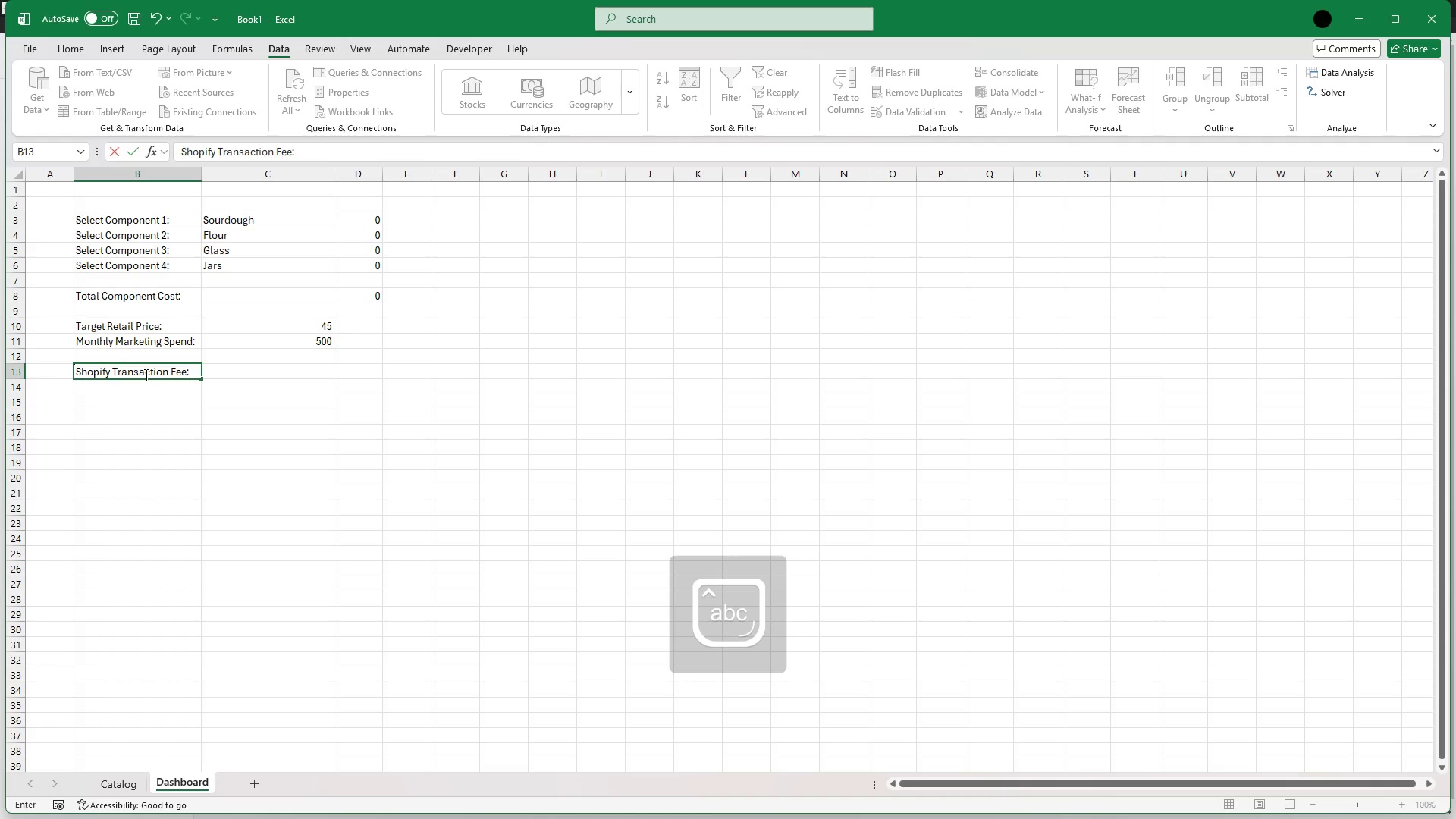 
wait(12.81)
 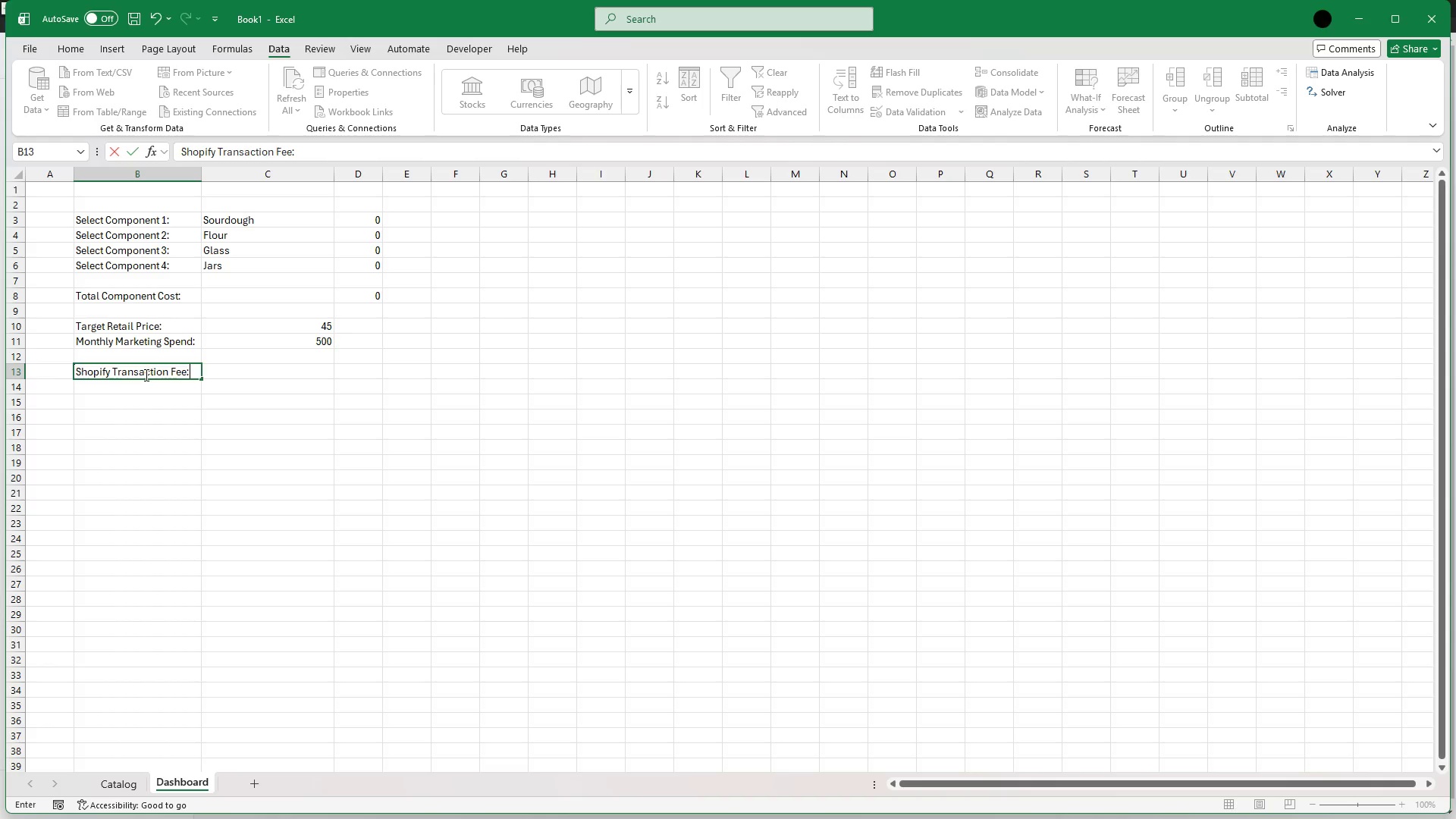 
left_click([357, 372])
 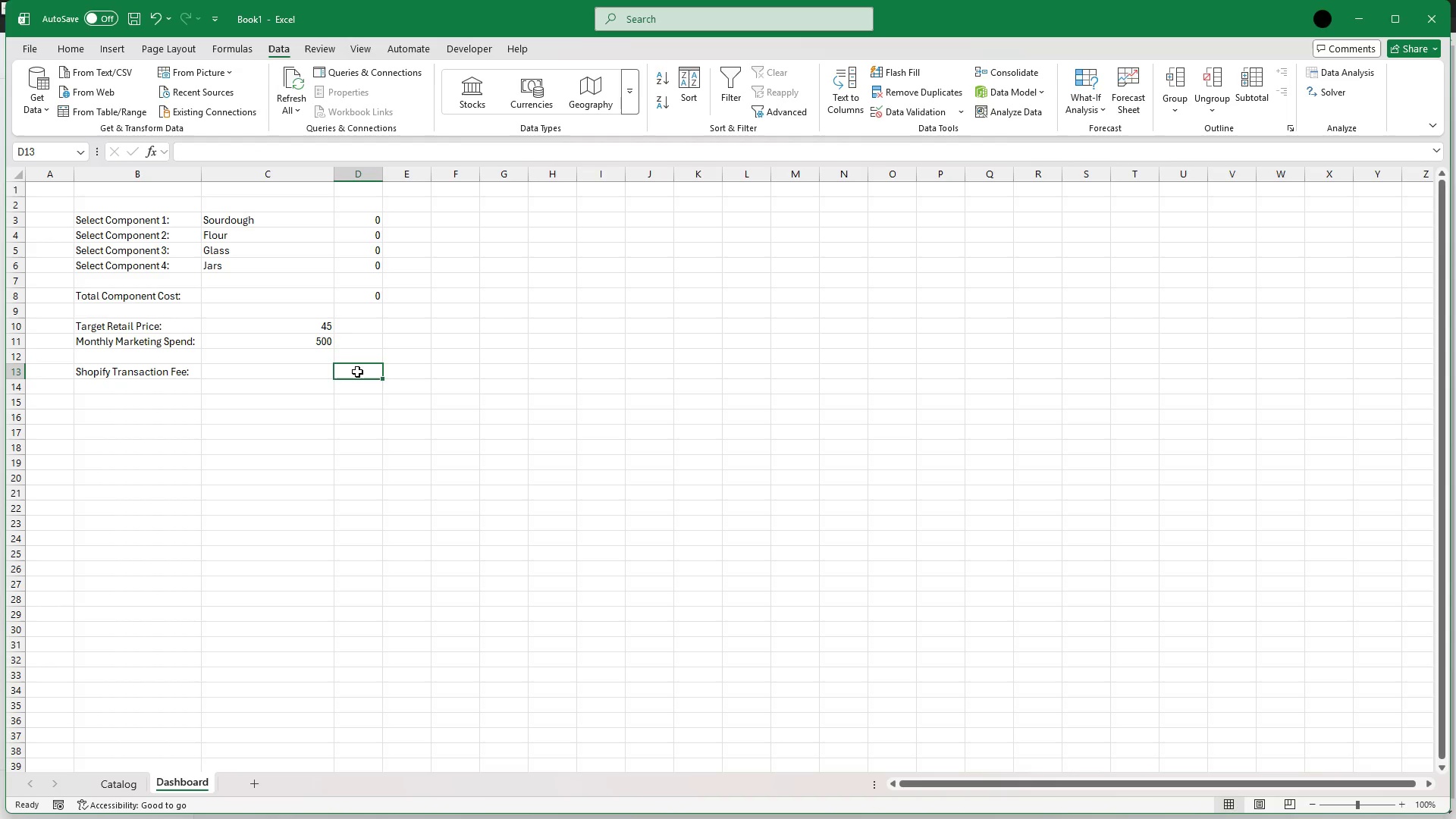 
wait(10.58)
 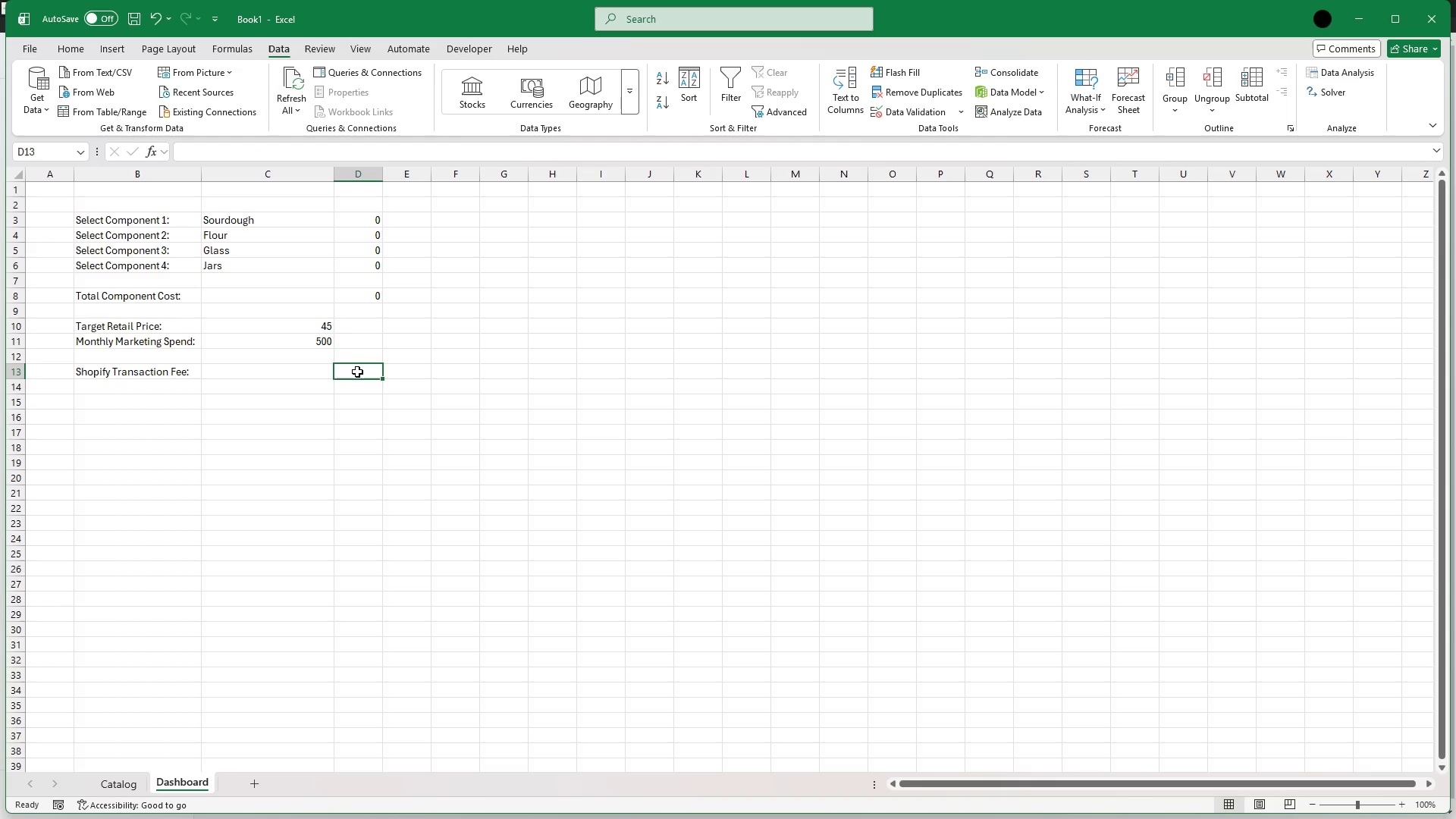 
key(Equal)
 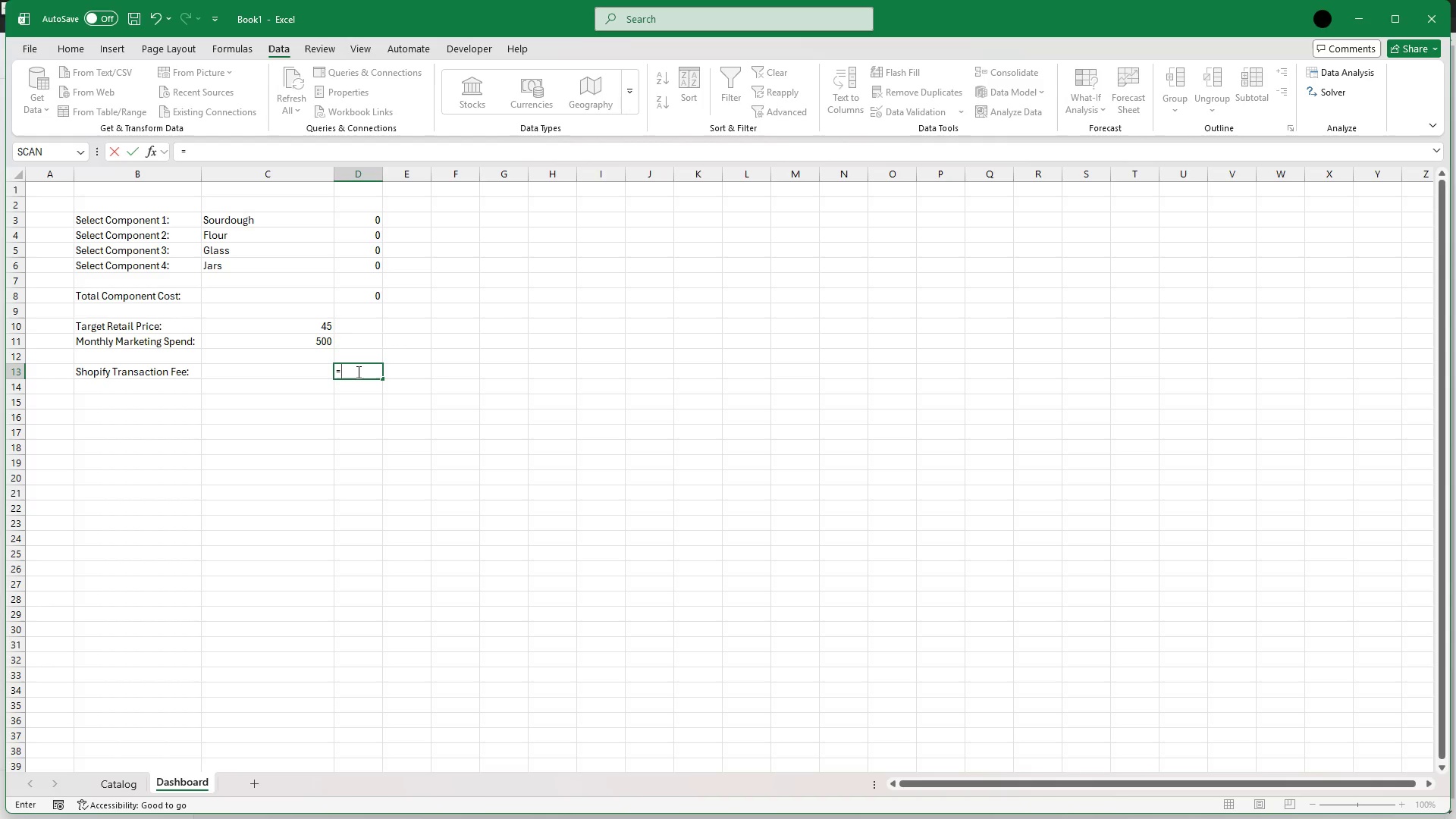 
type((C11*)
 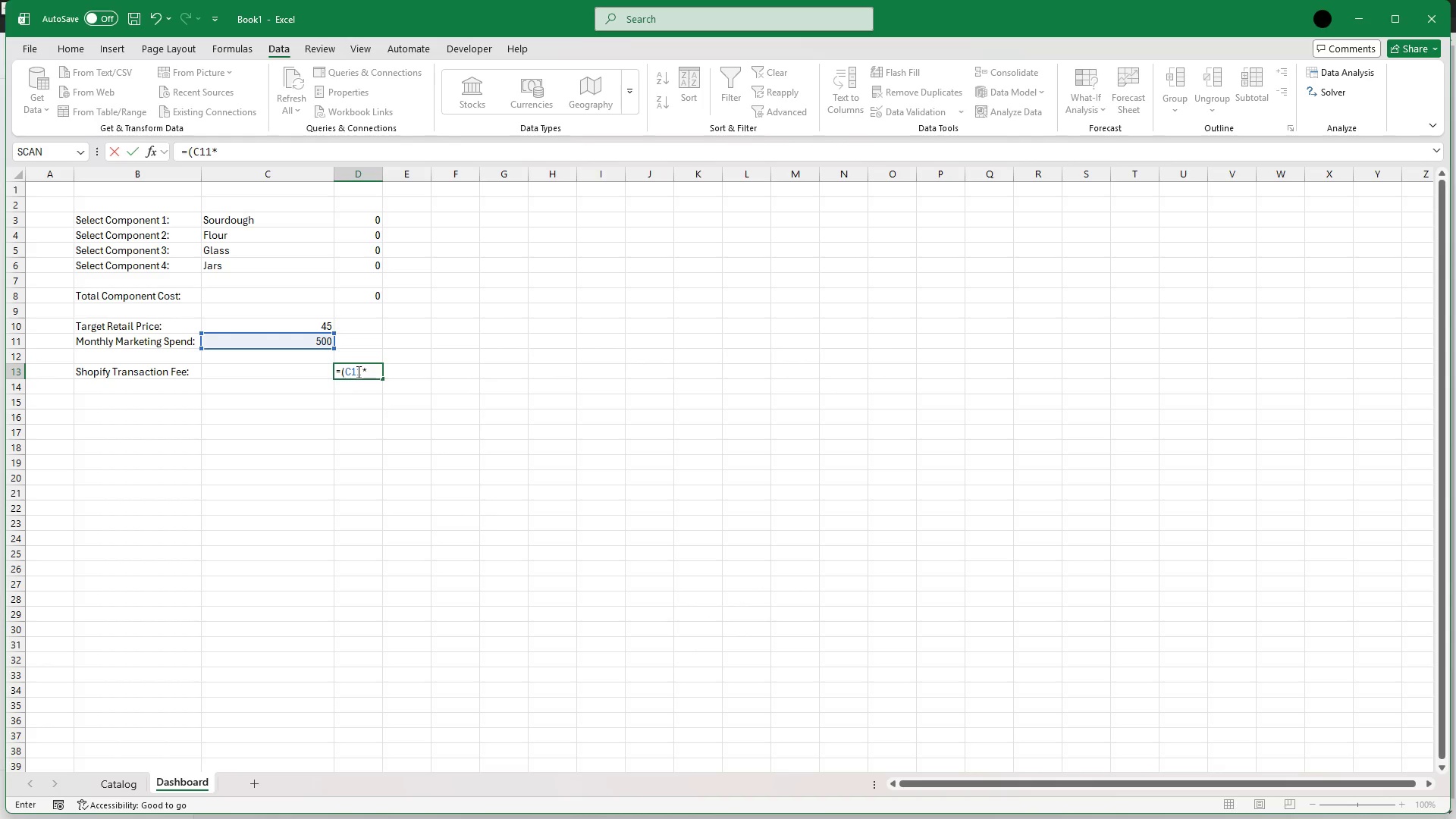 
type(0.029)
 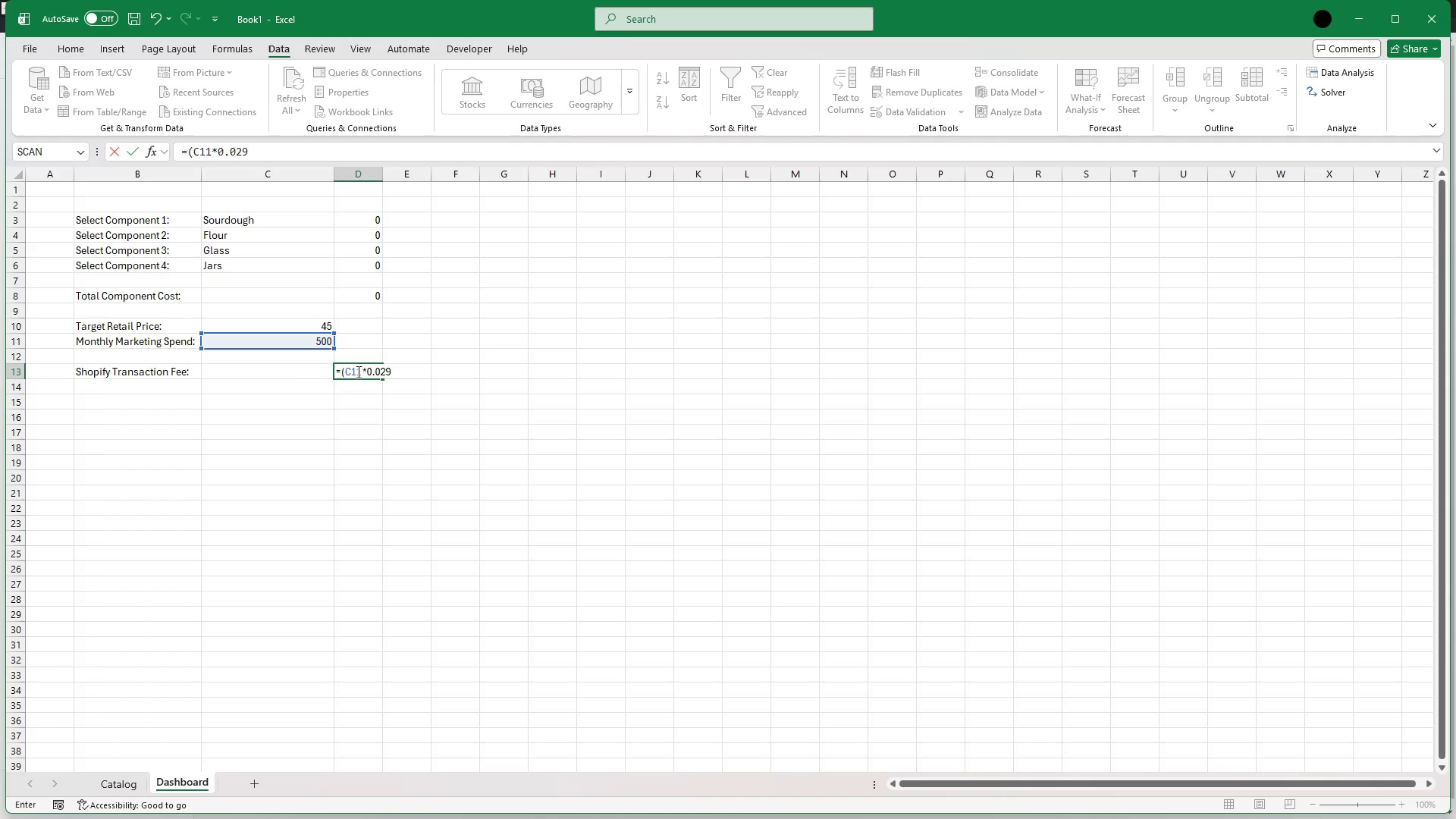 
key(Shift+0)
 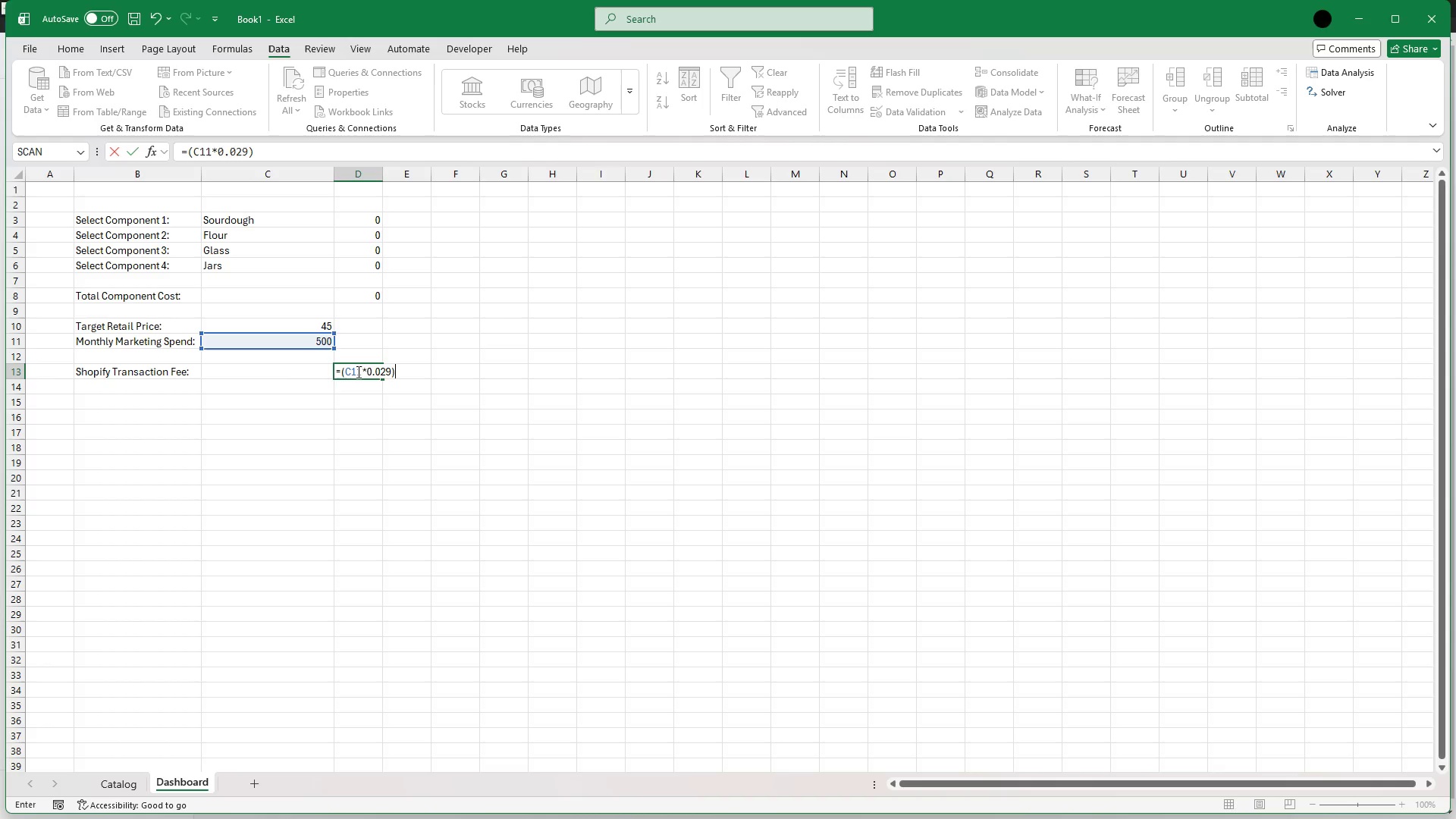 
wait(6.47)
 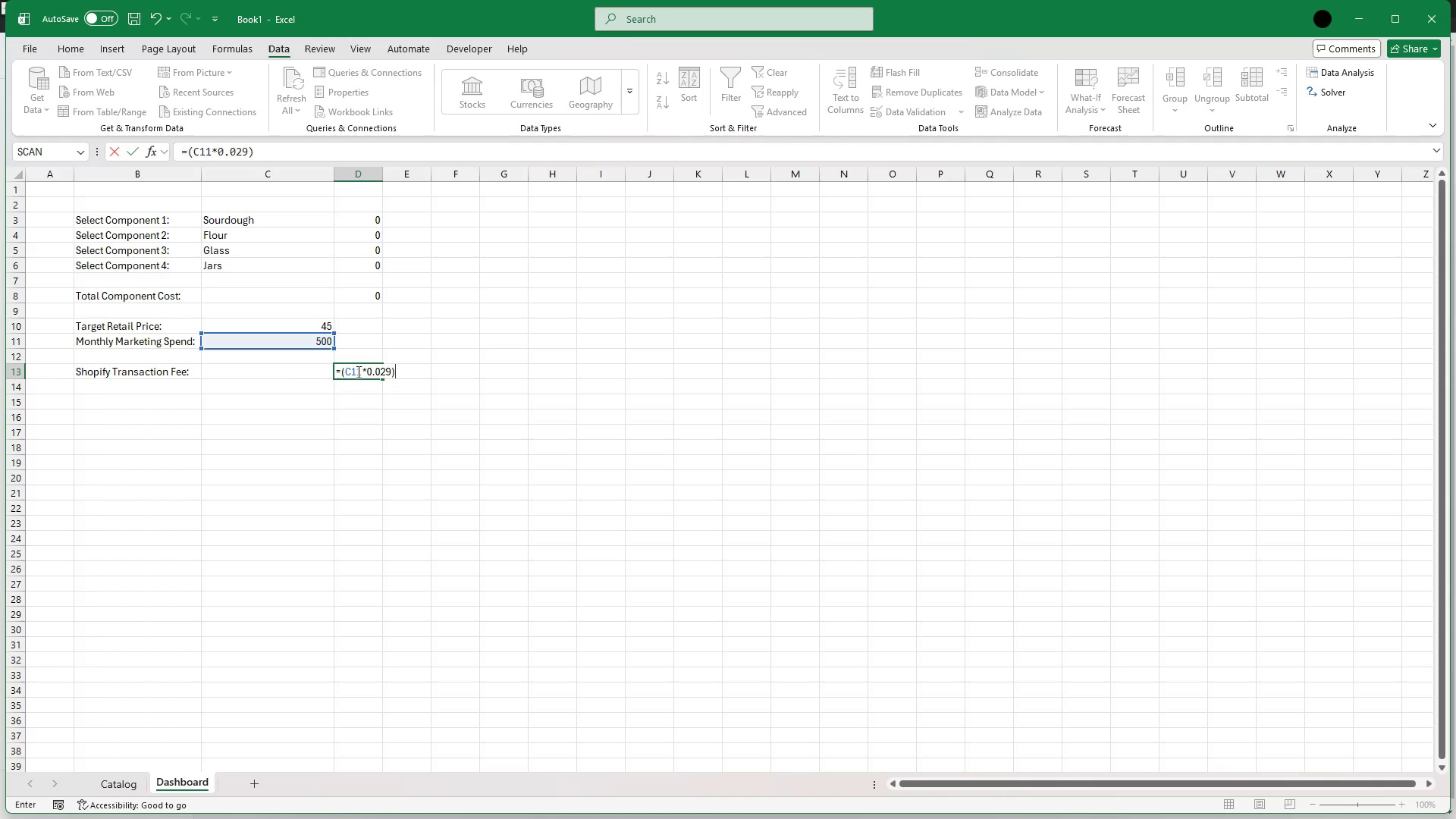 
type(+0.30)
 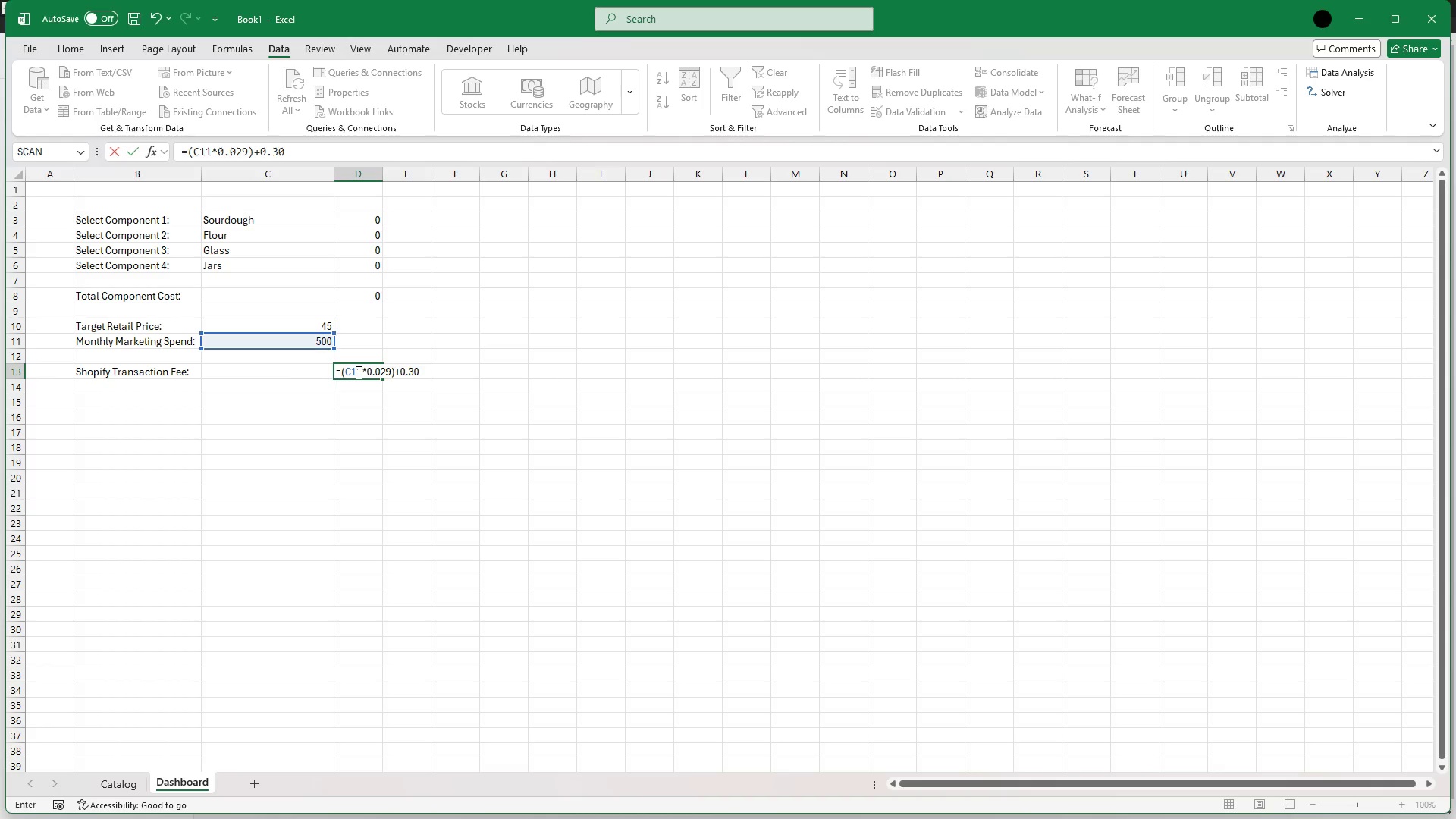 
wait(11.34)
 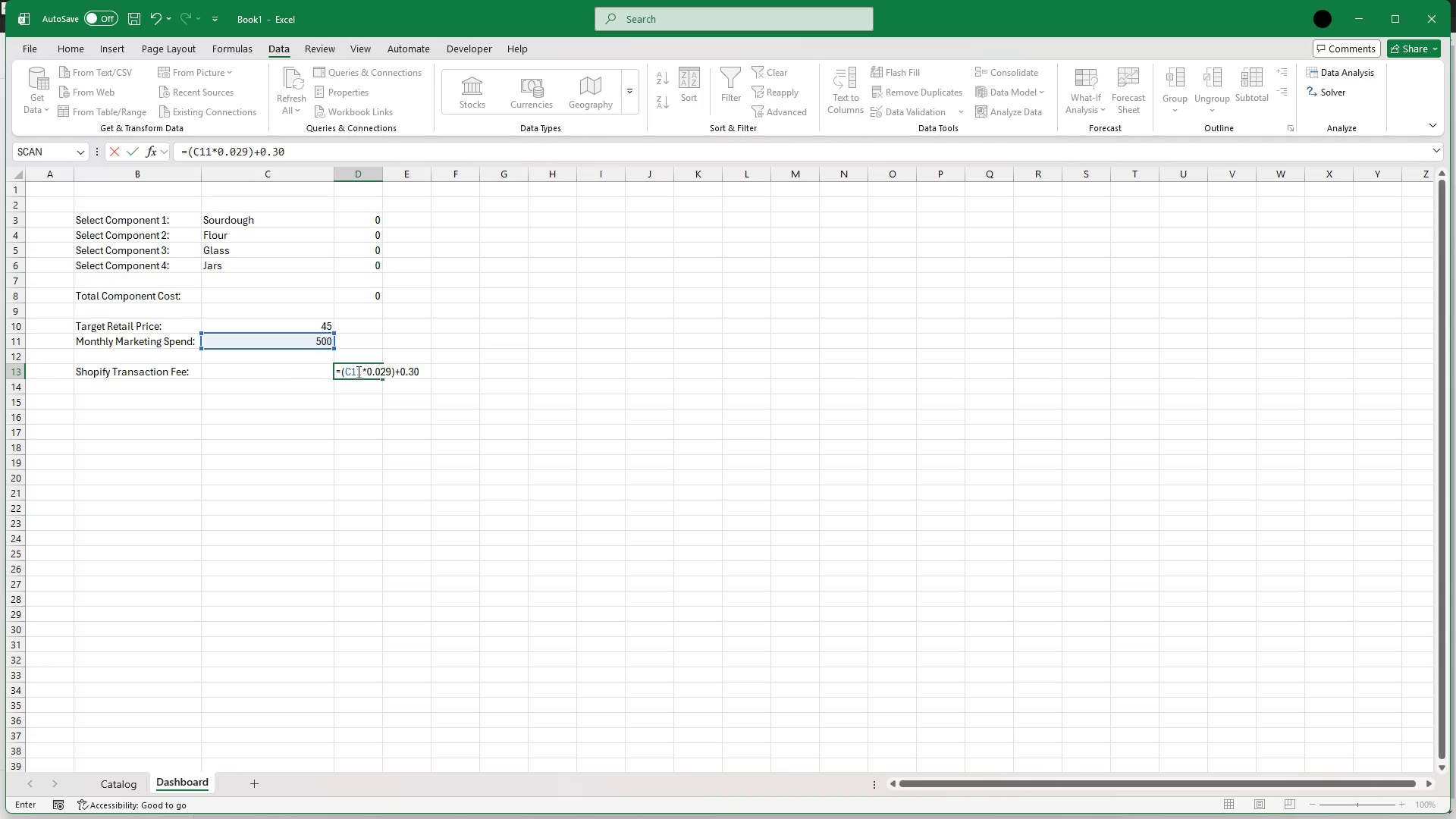 
key(Enter)
 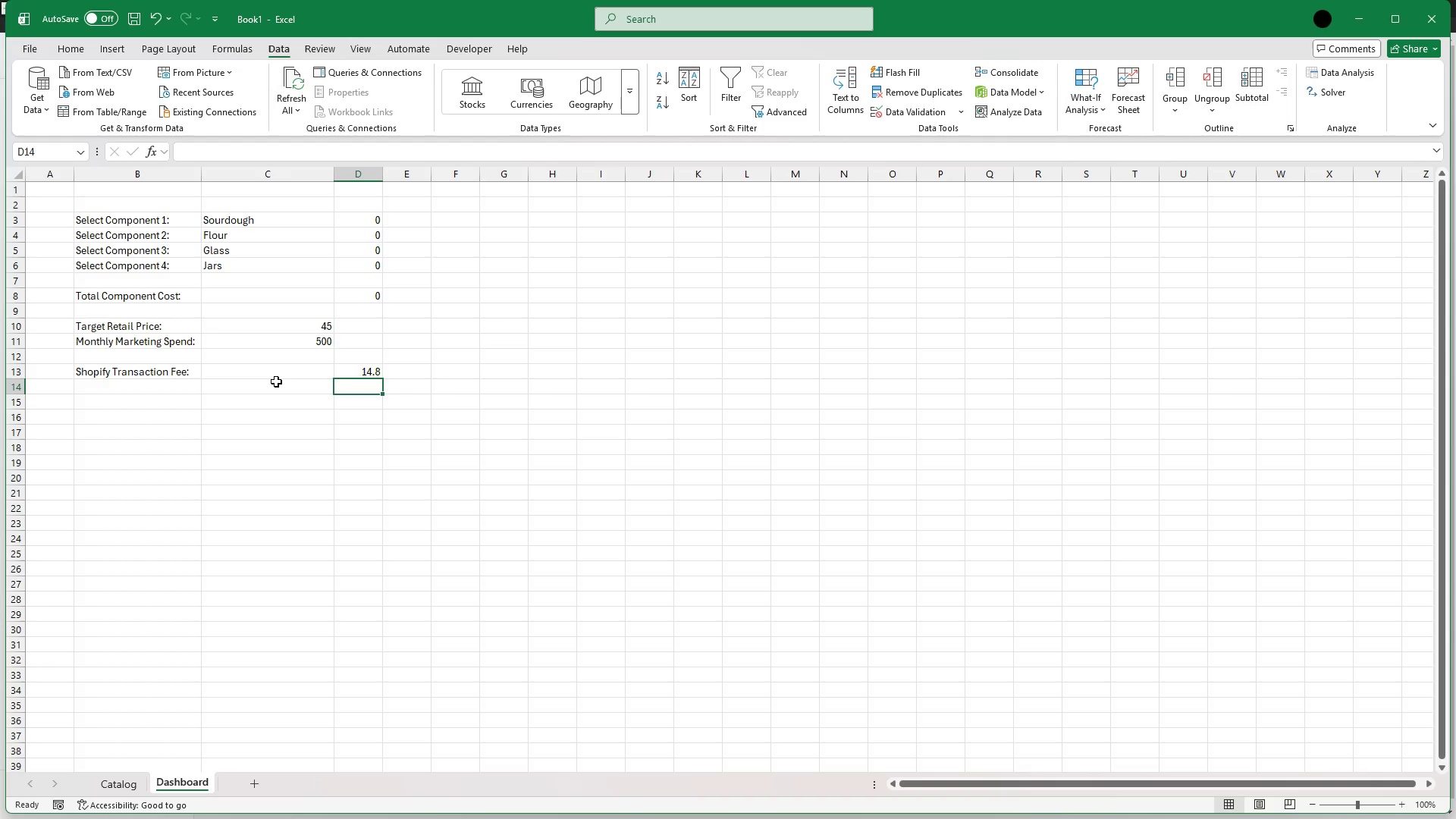 
left_click([268, 384])
 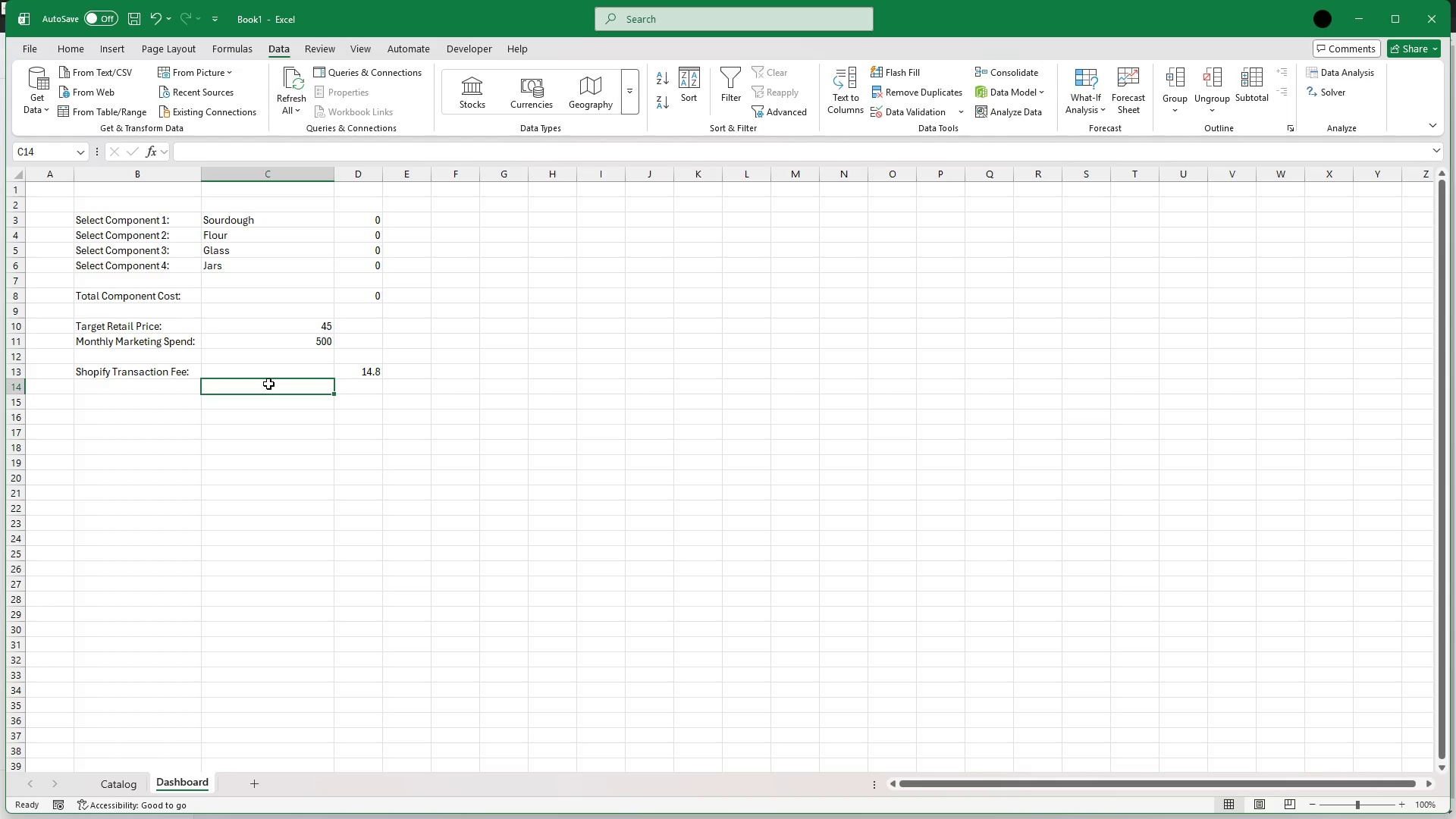 
wait(13.39)
 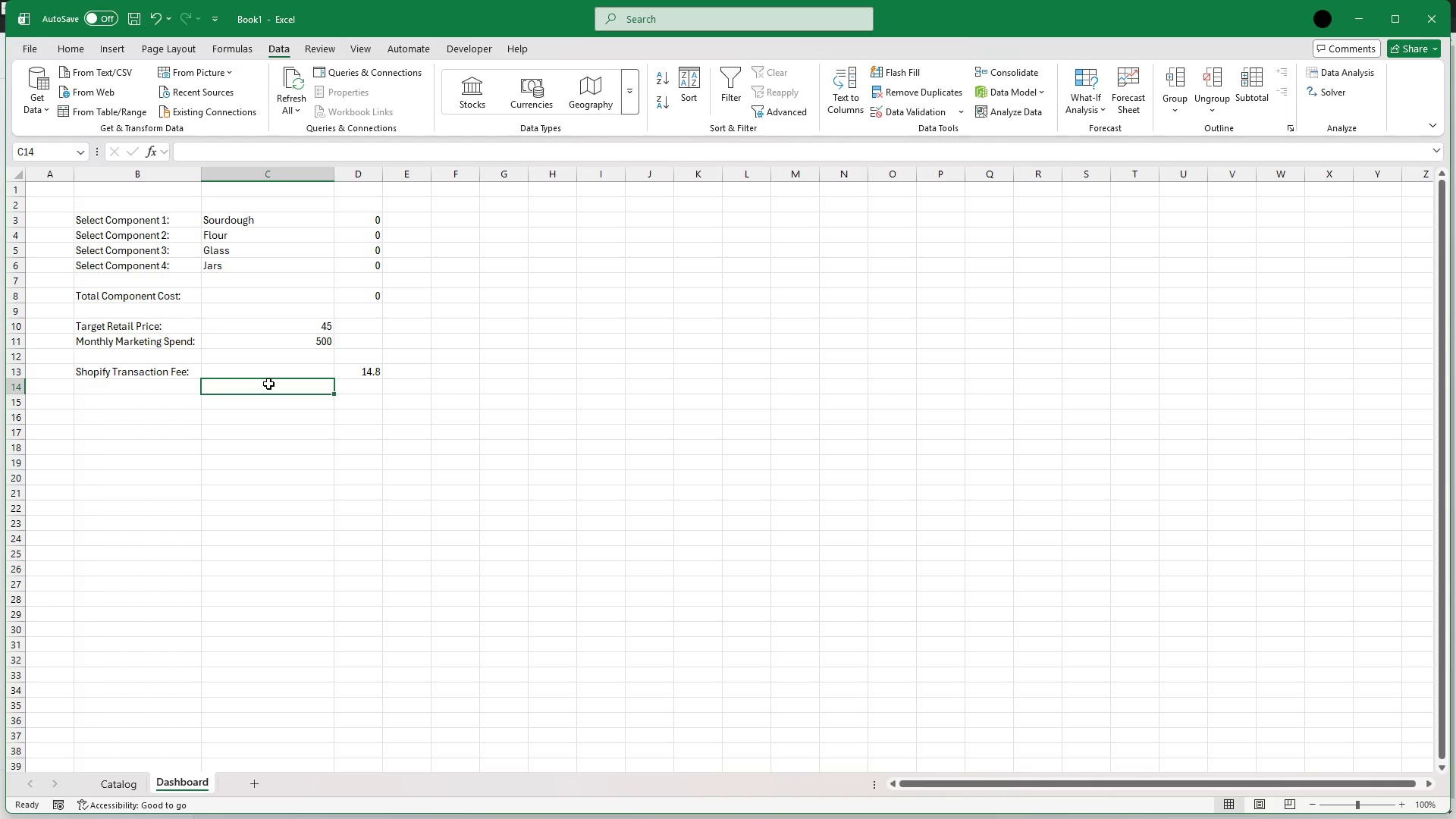 
left_click([152, 403])
 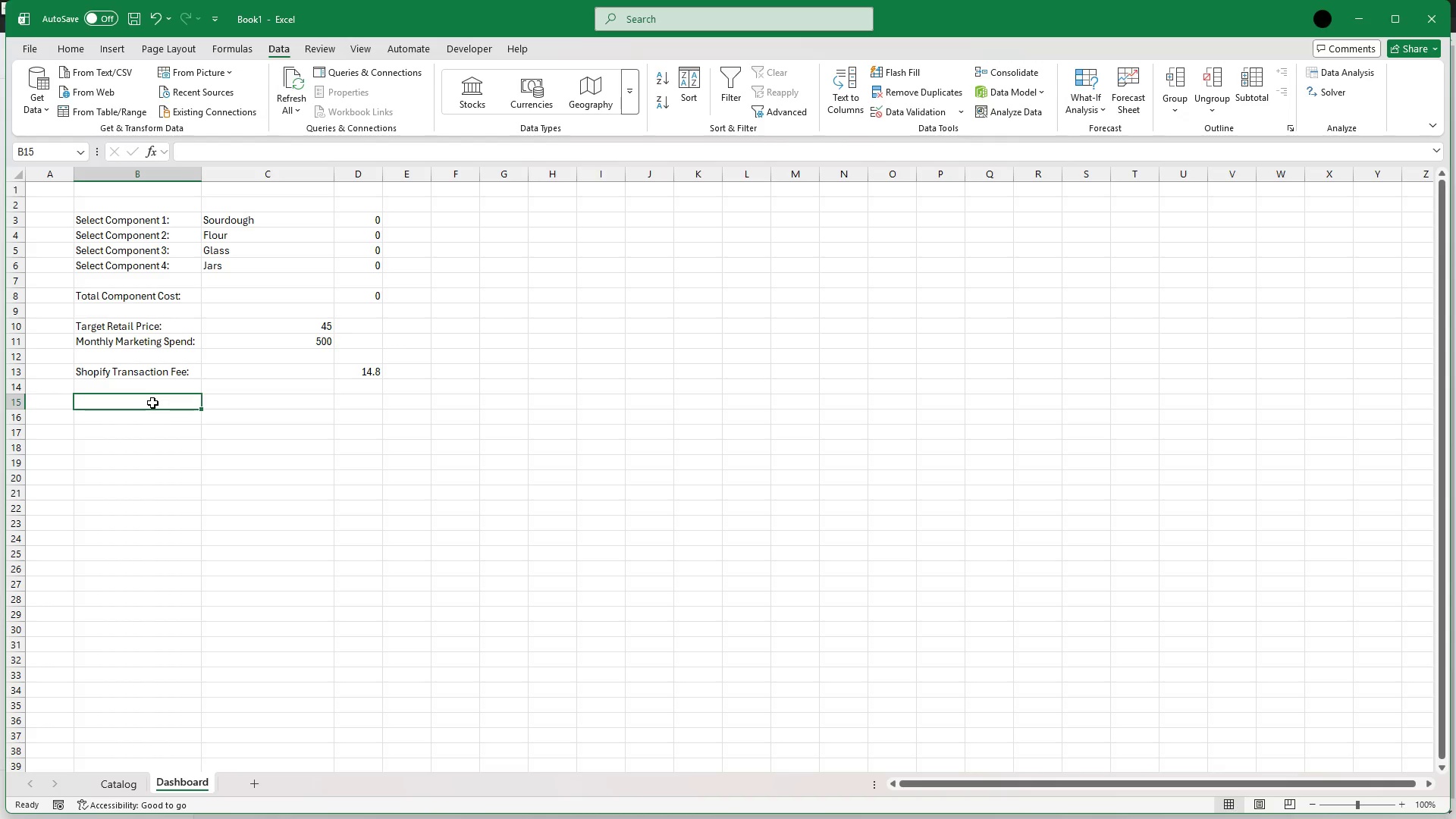 
type(Gross)
 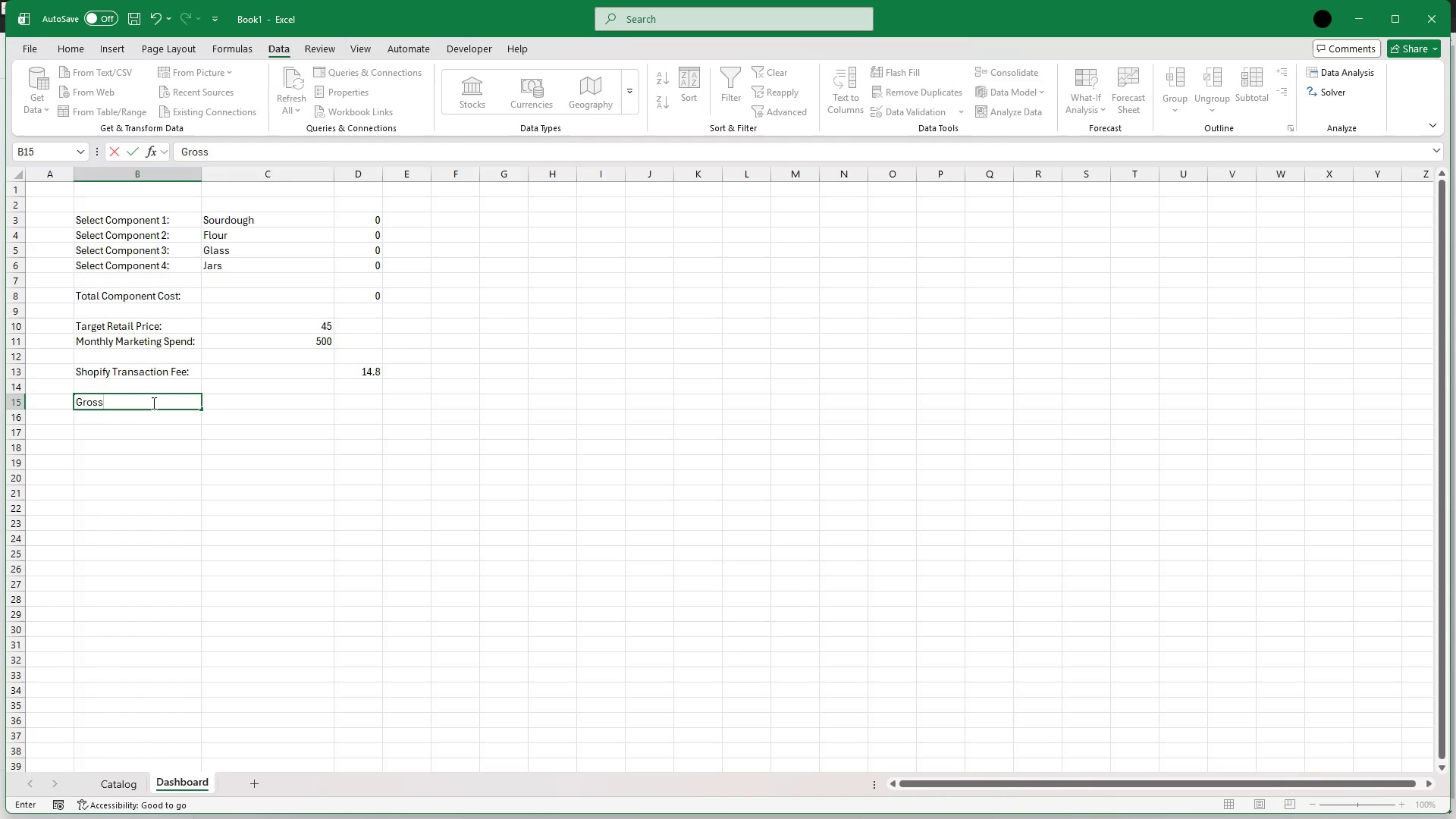 
type( Margin )
 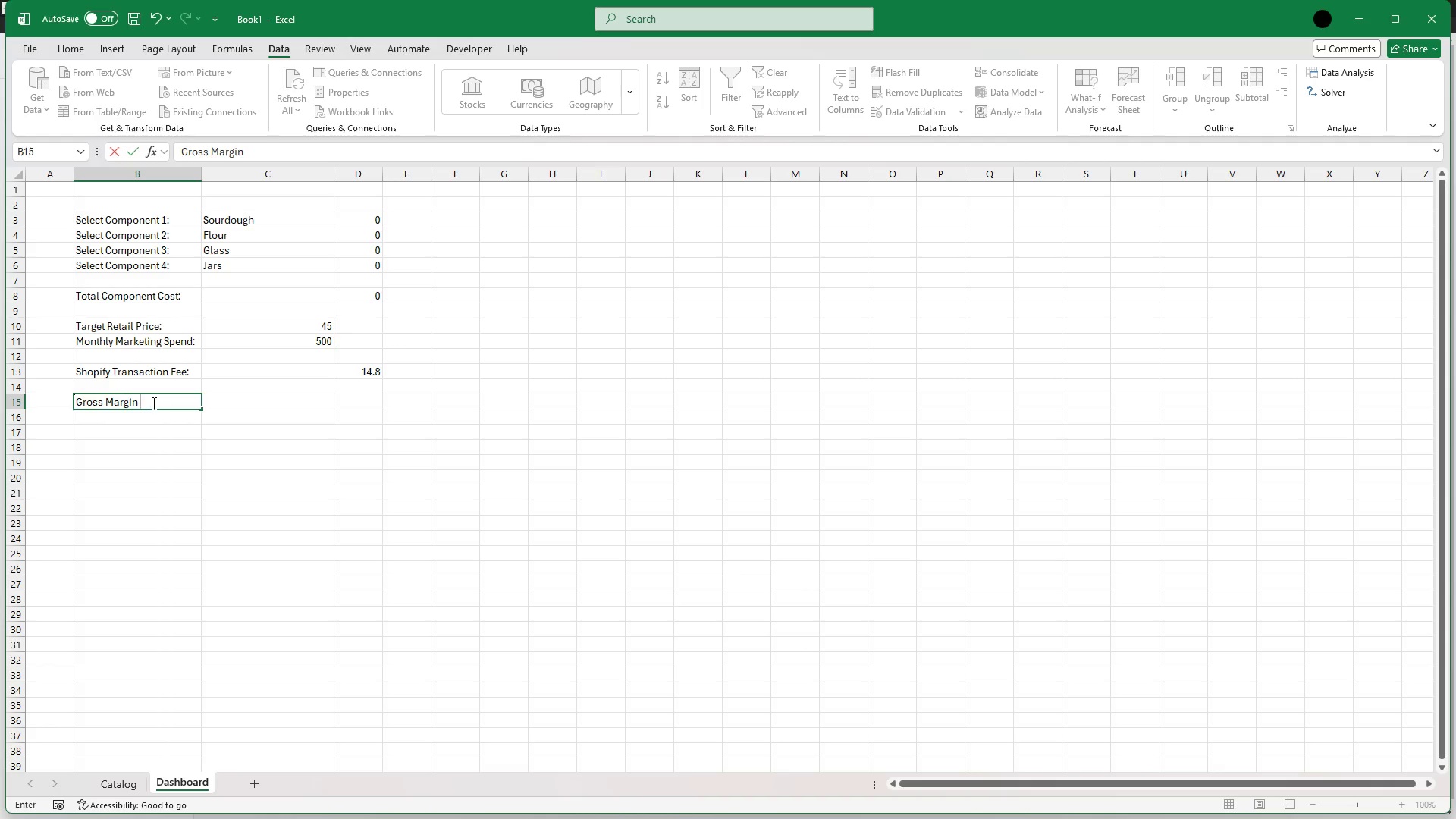 
wait(6.55)
 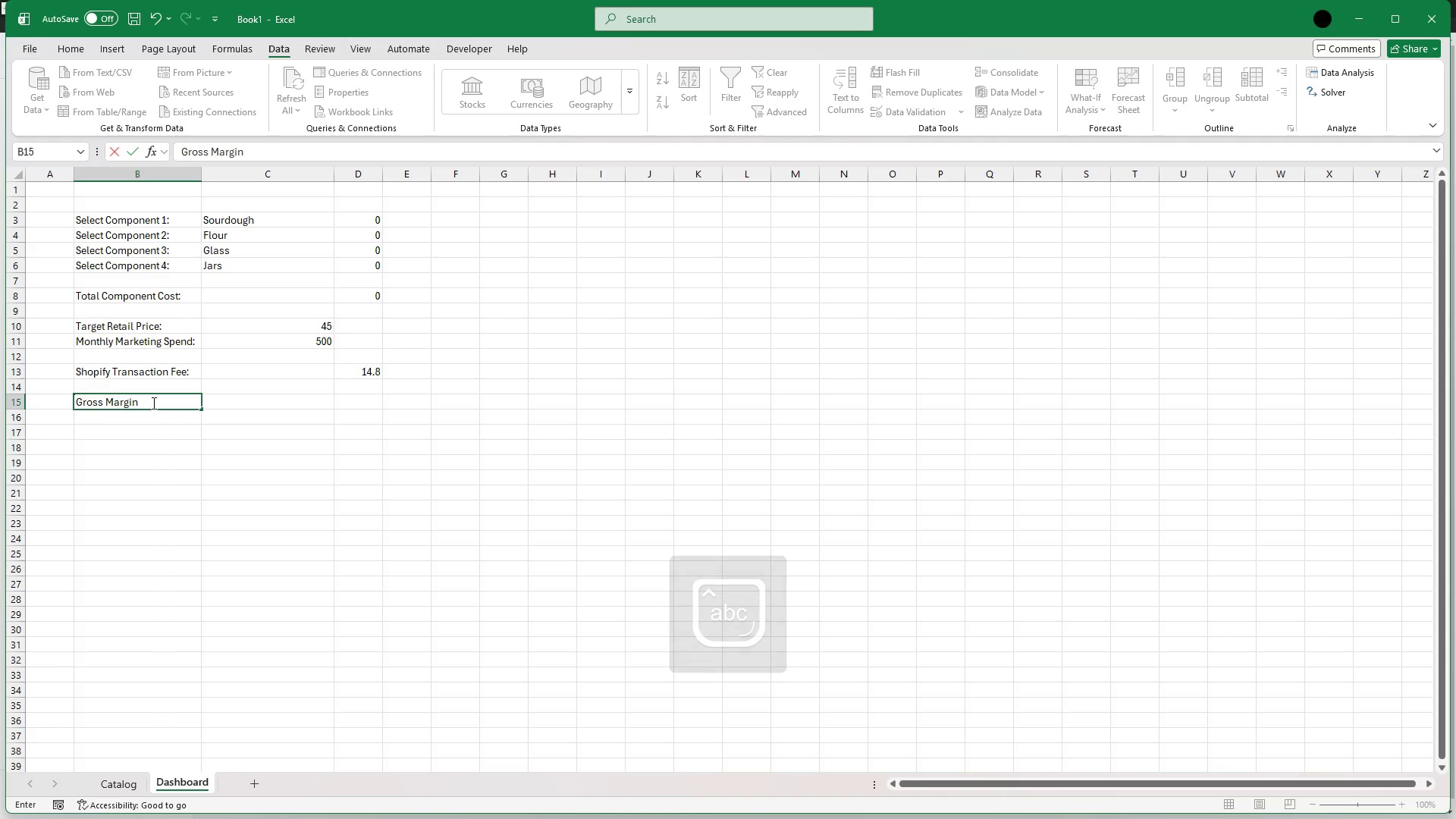 
key(Shift+5)
 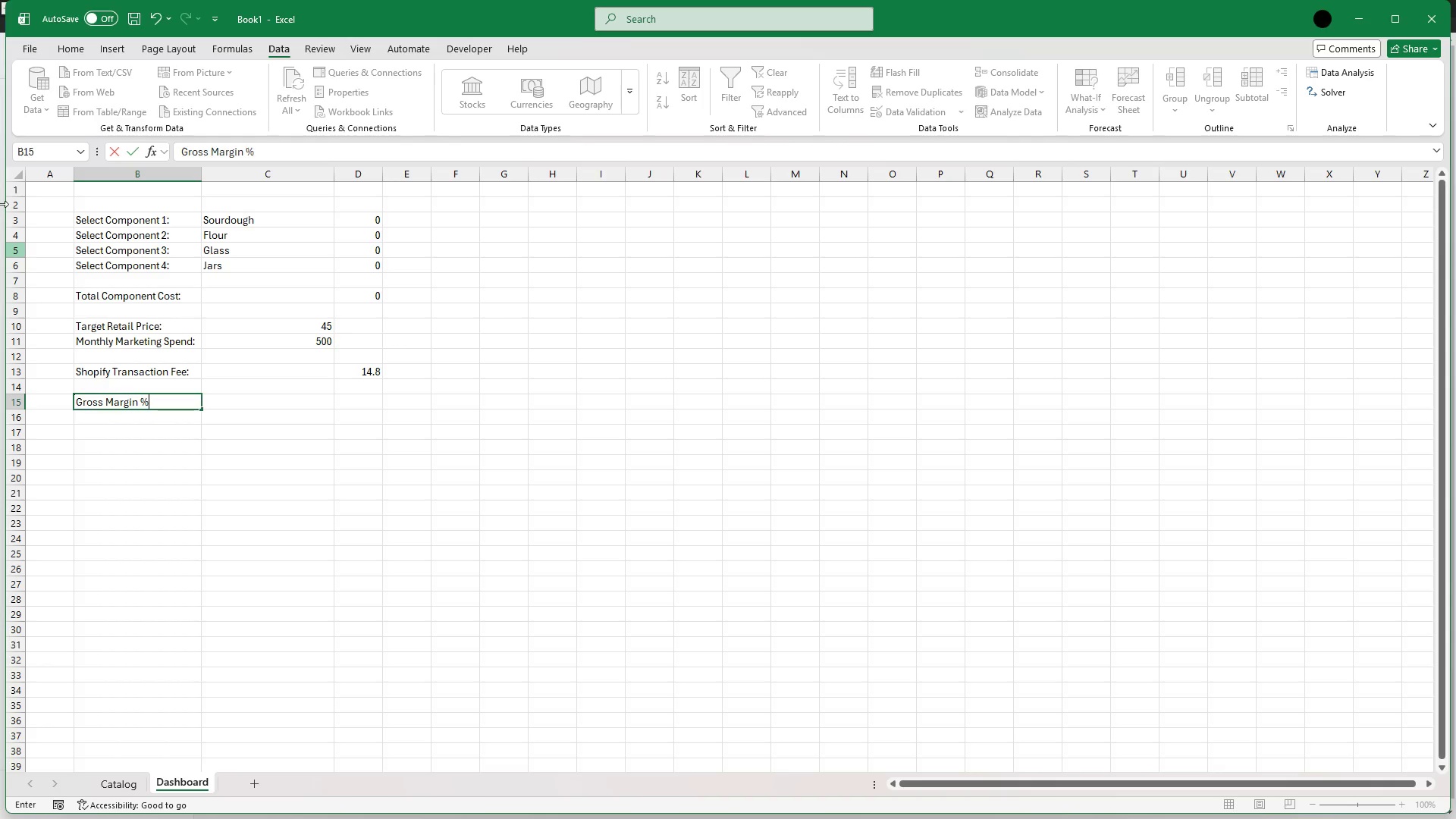 
wait(6.3)
 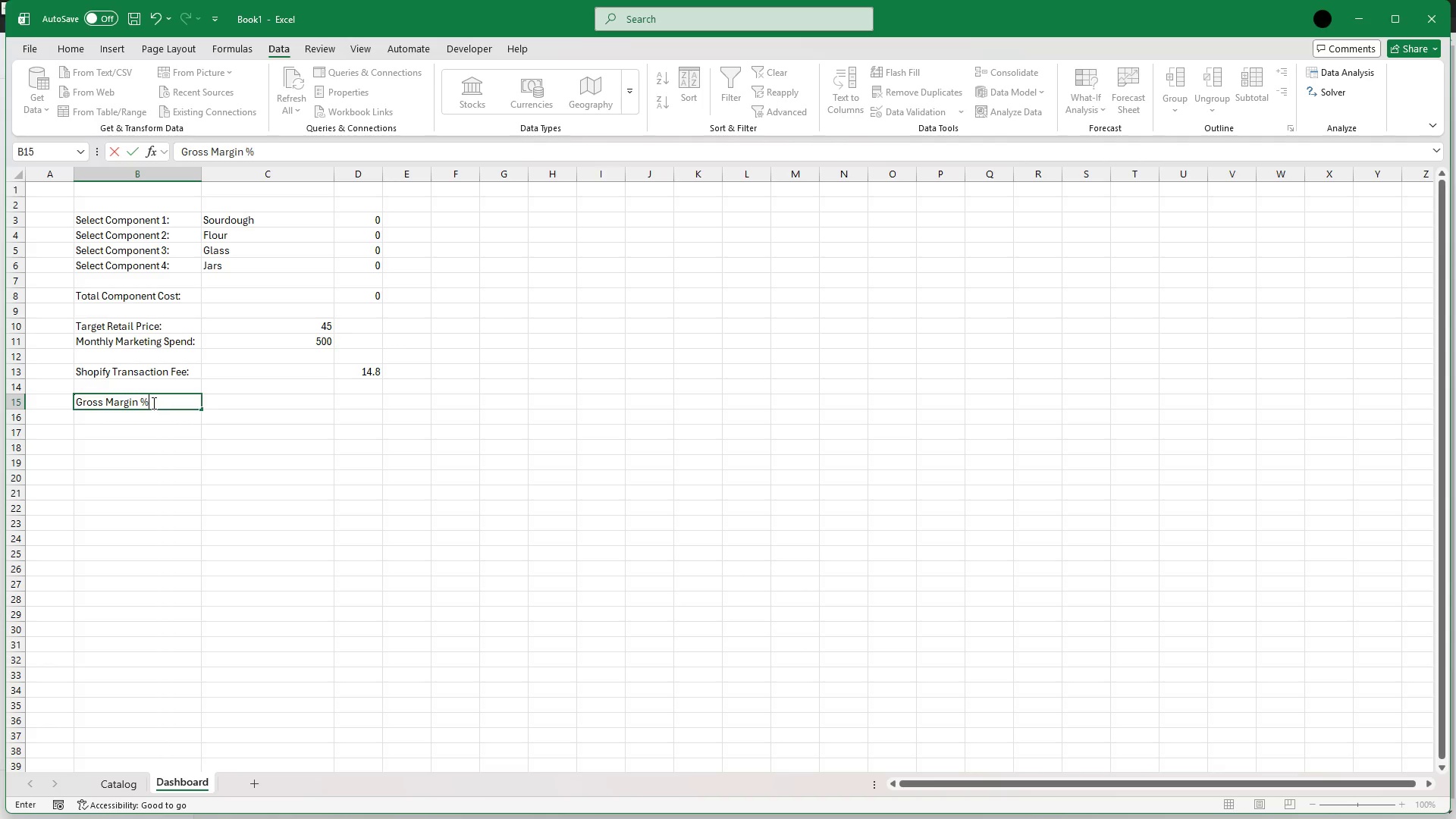 
left_click([352, 406])
 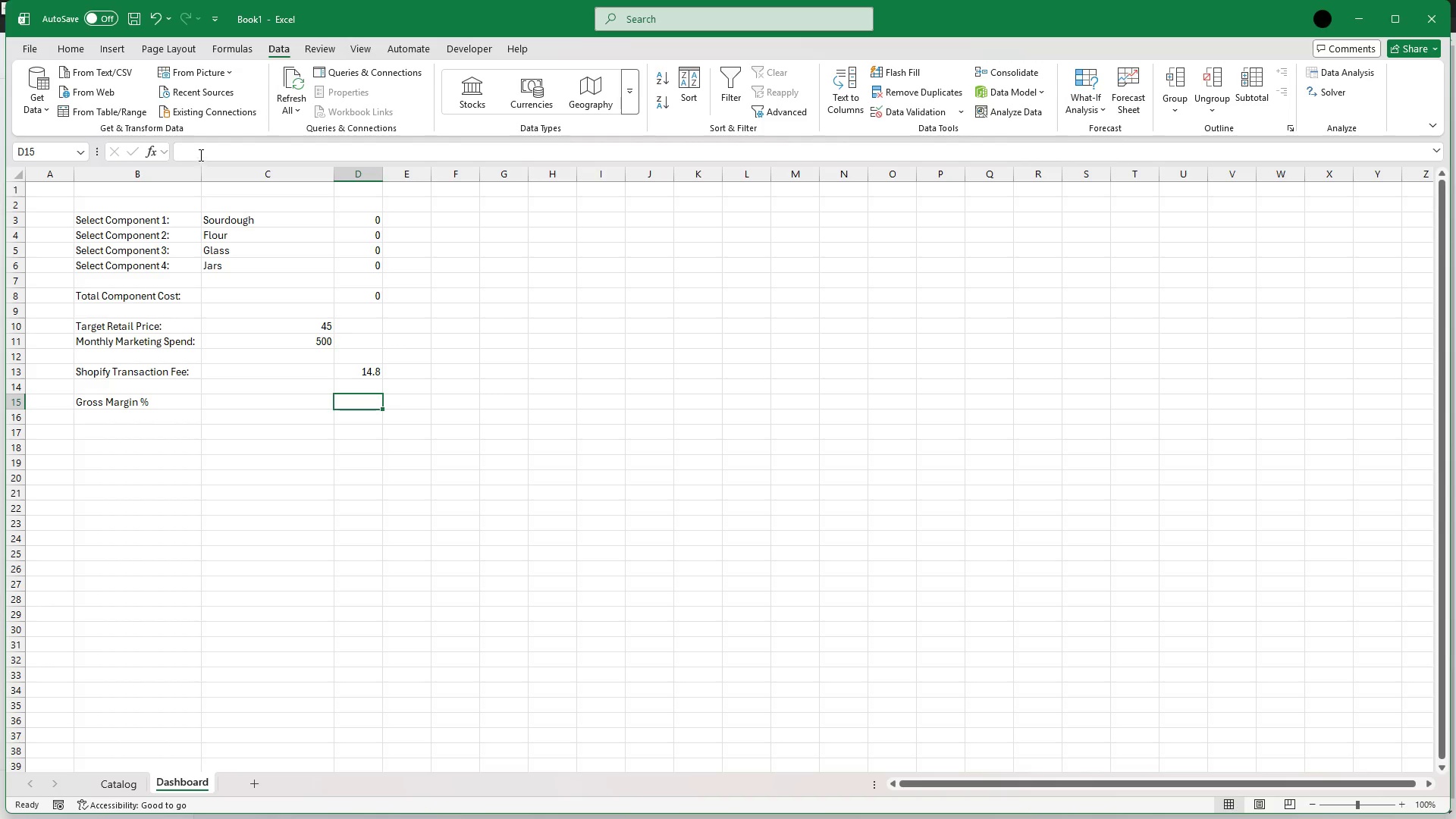 
left_click([200, 154])
 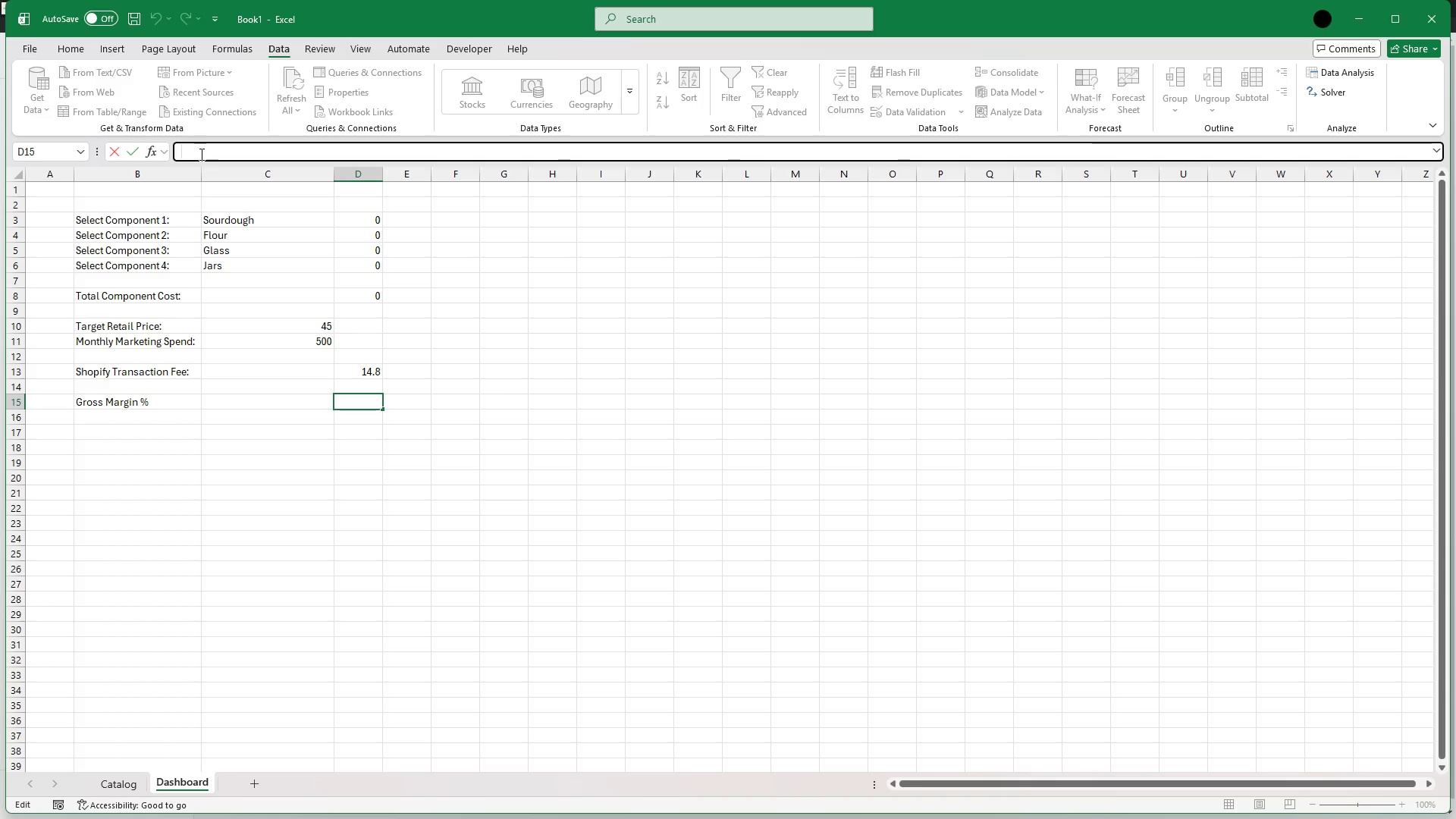 
key(Equal)
 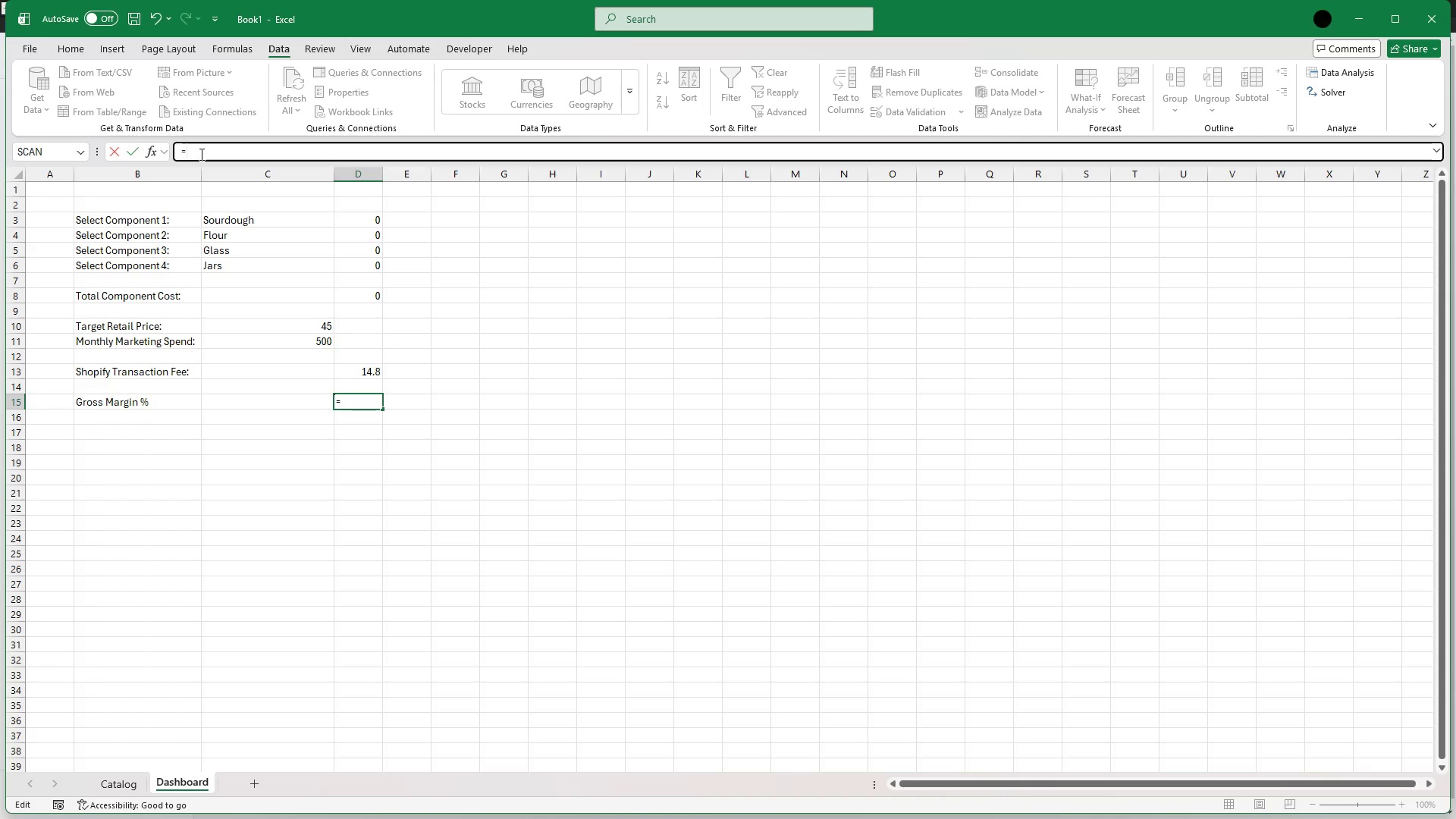 
wait(5.91)
 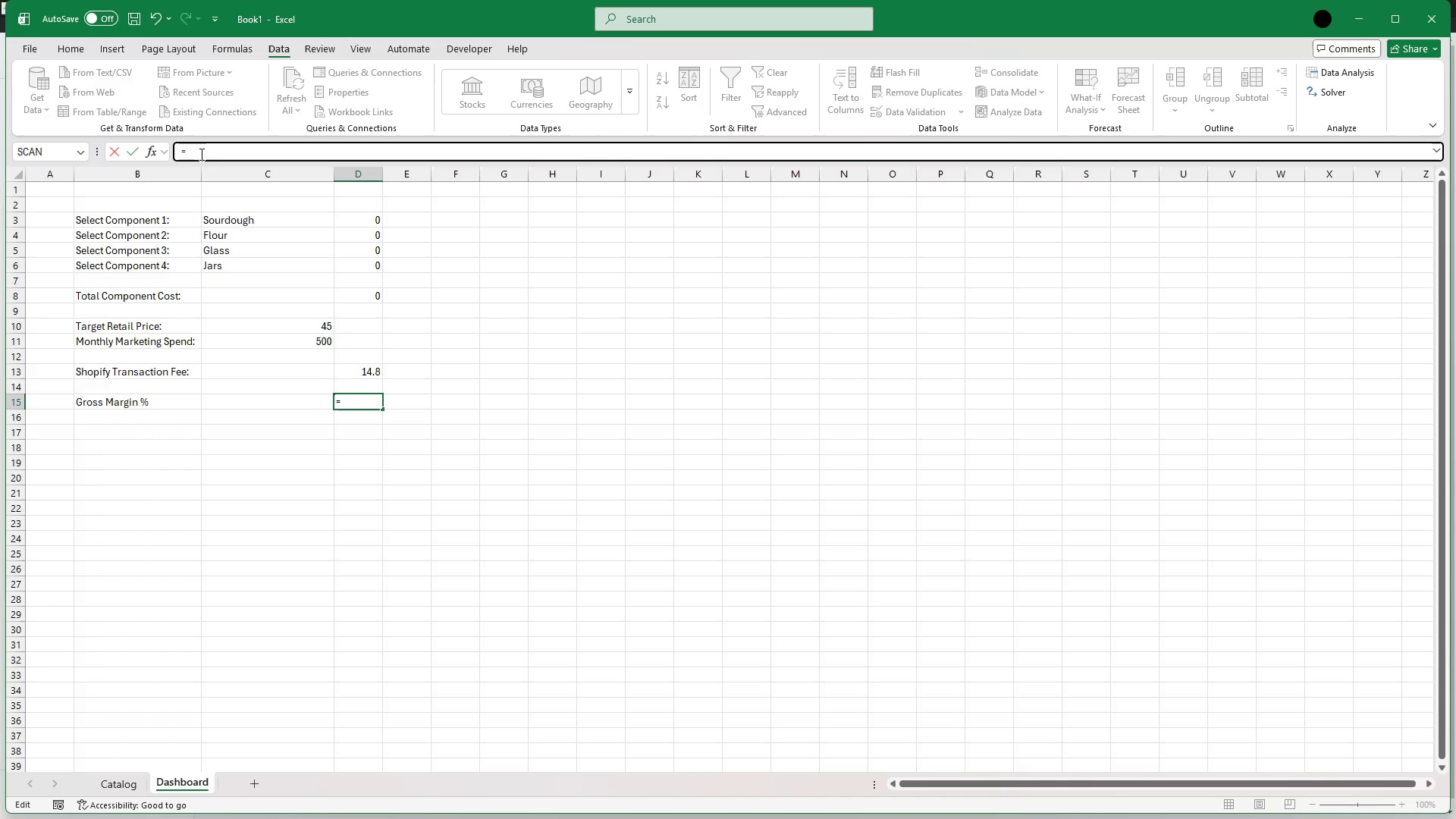 
key(Shift+9)
 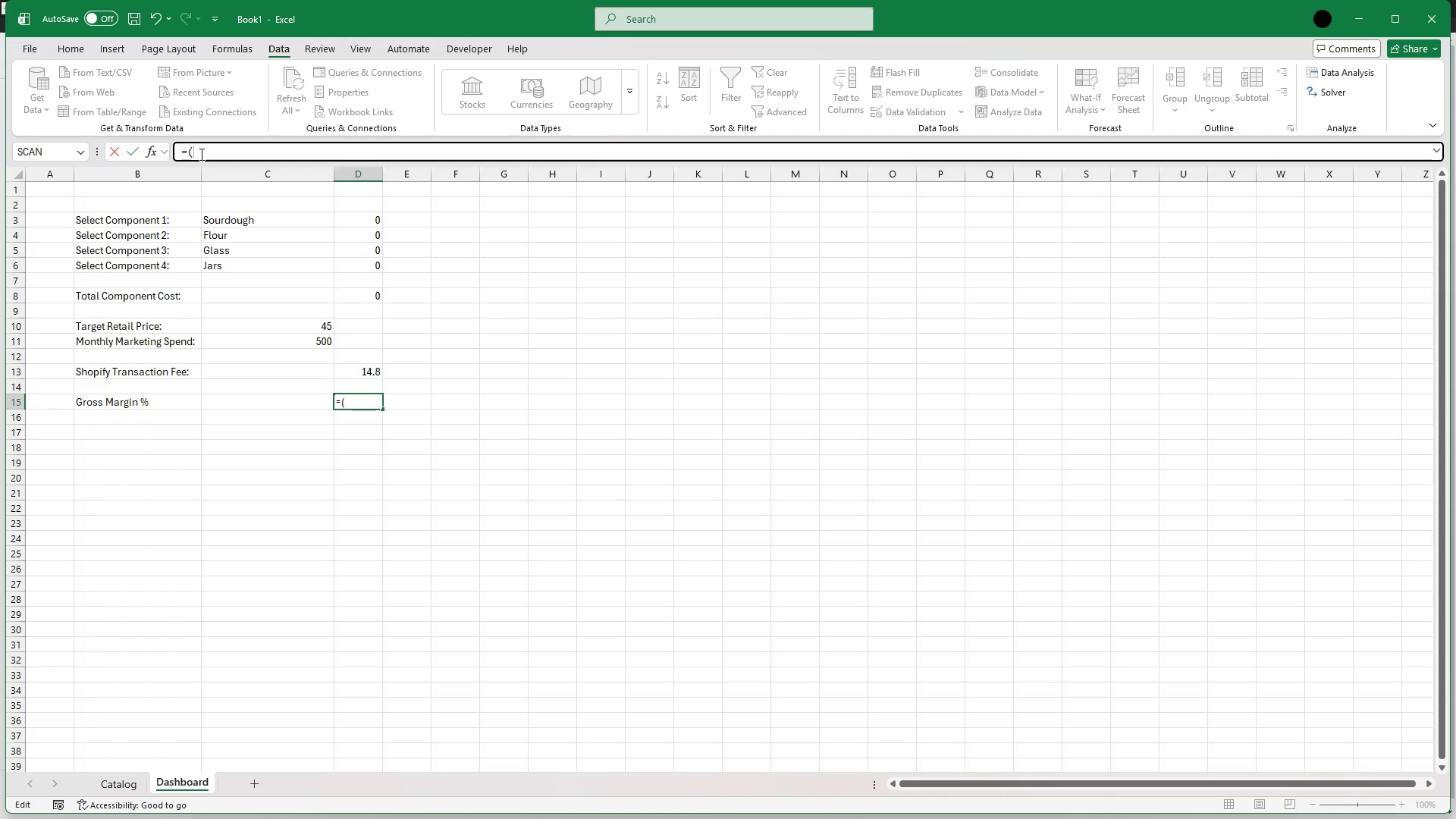 
type(C!!-)
 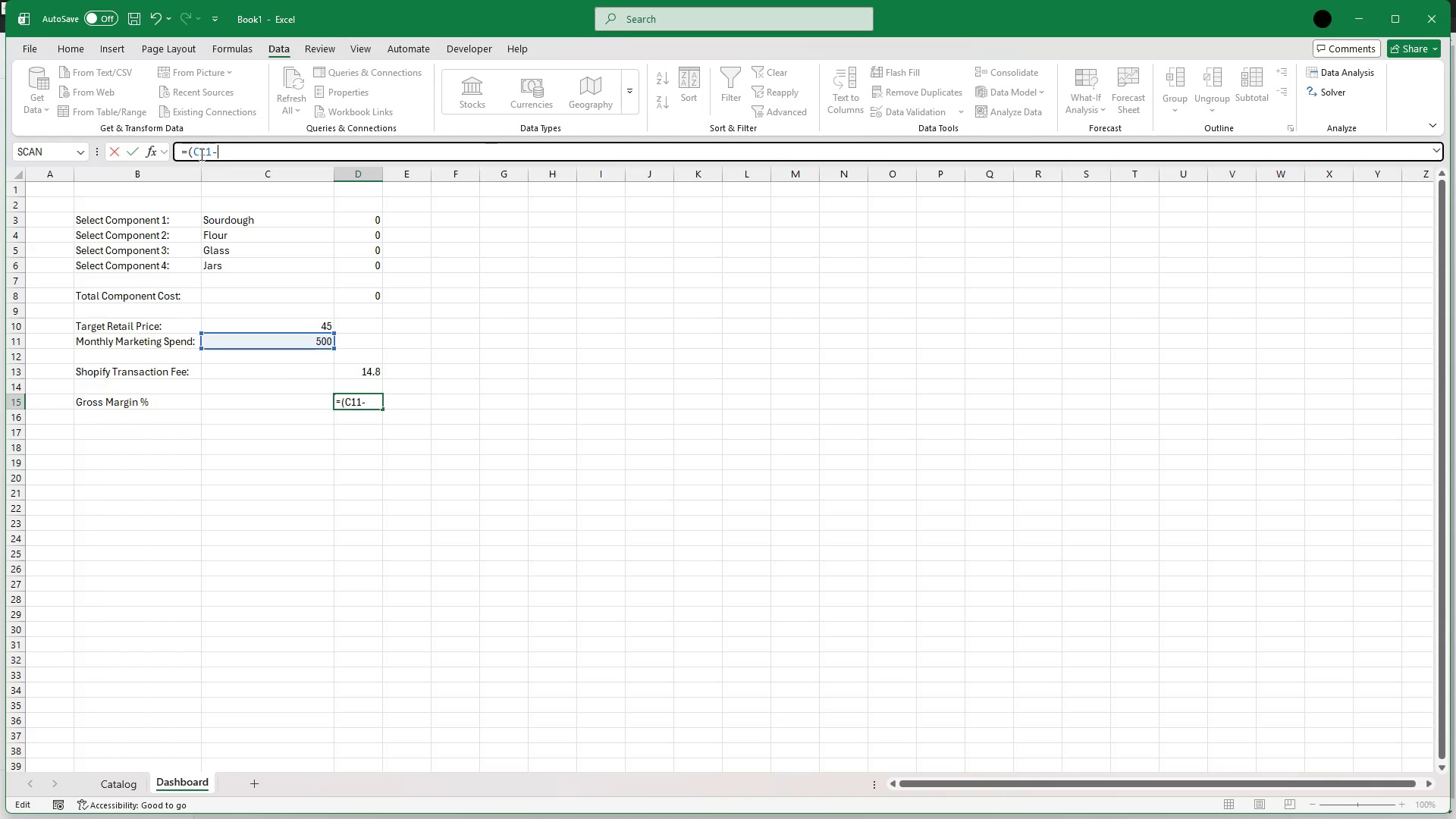 
type(D()
 